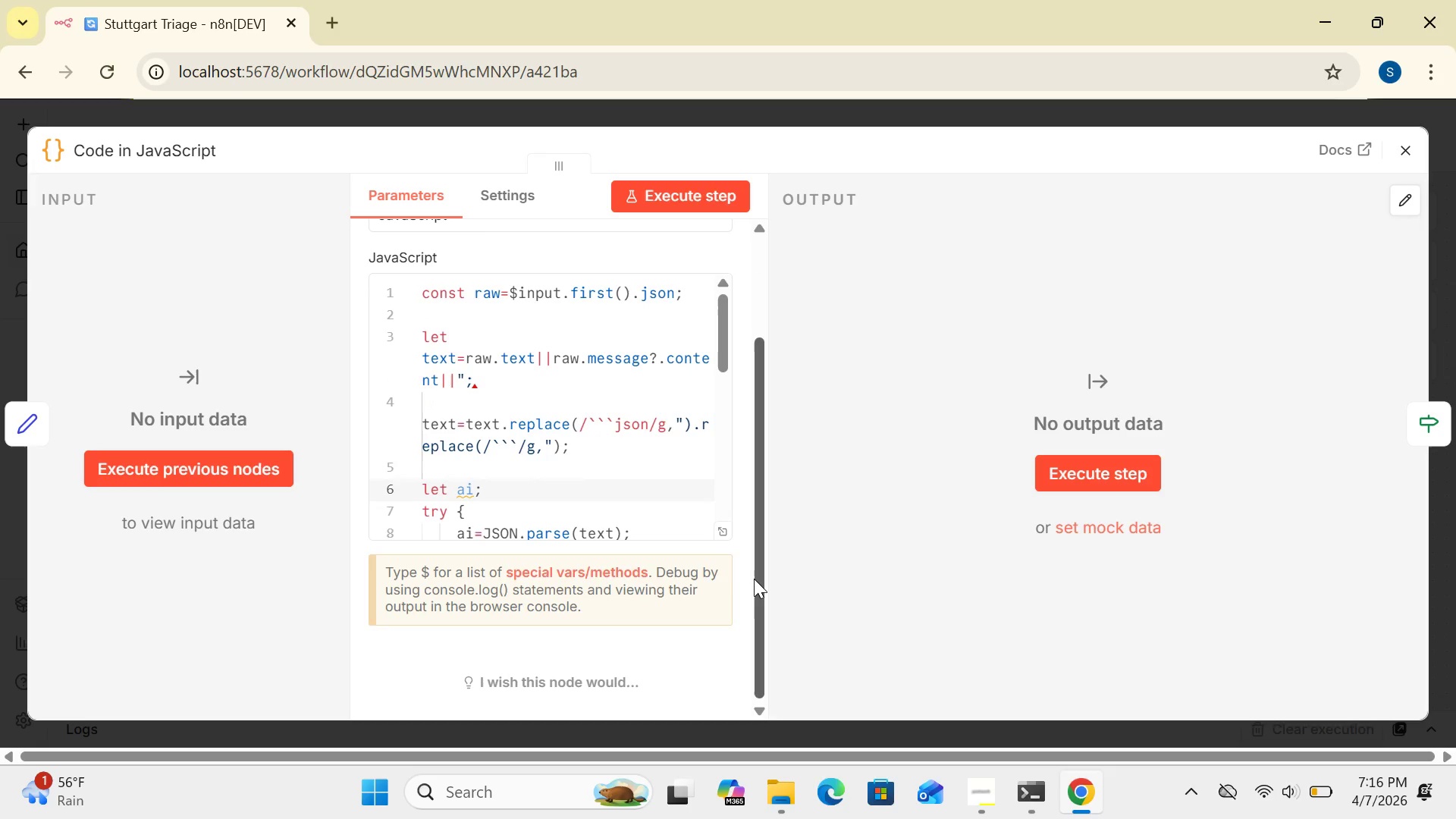 
left_click_drag(start_coordinate=[758, 577], to_coordinate=[761, 427])
 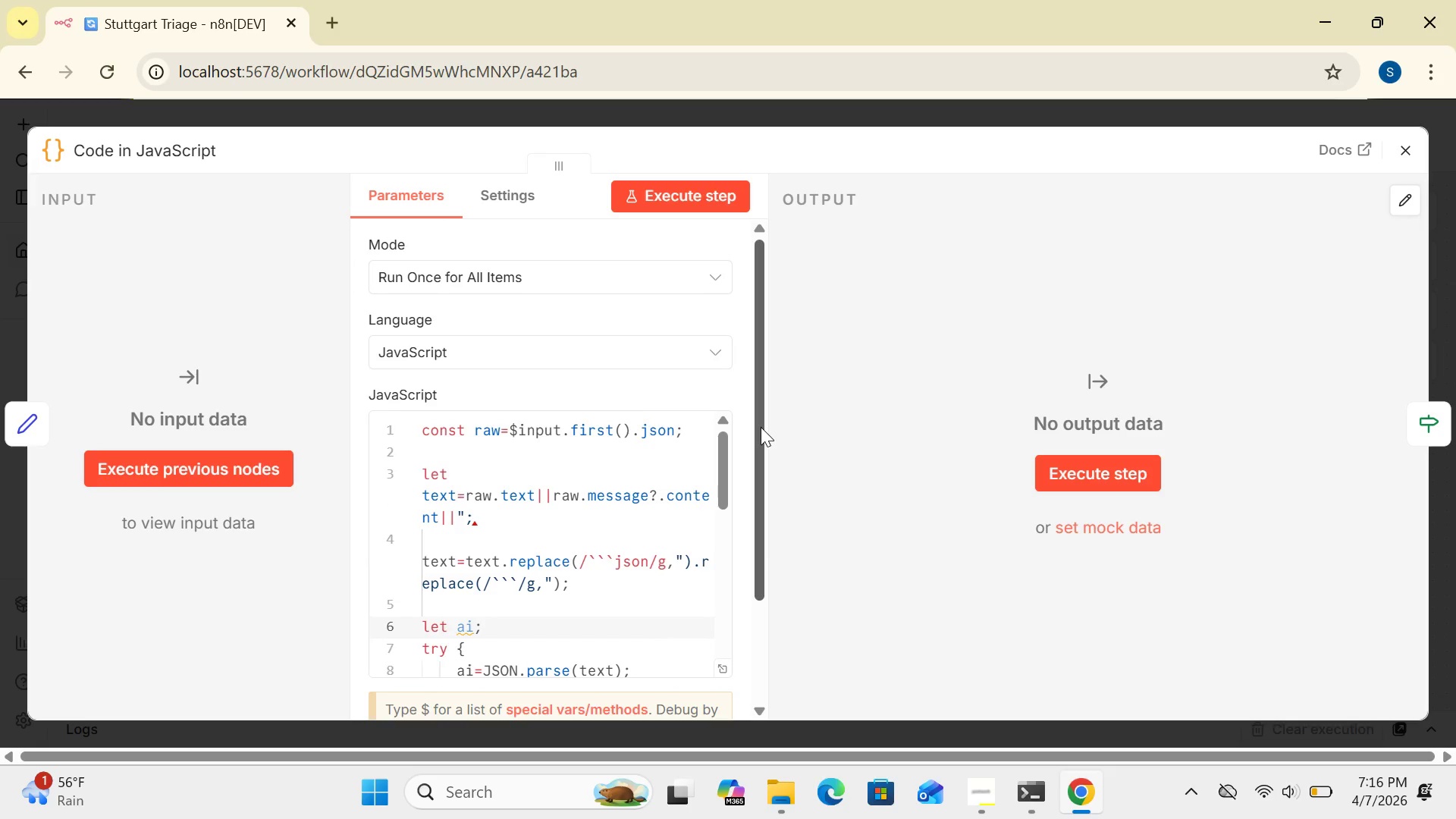 
wait(5.86)
 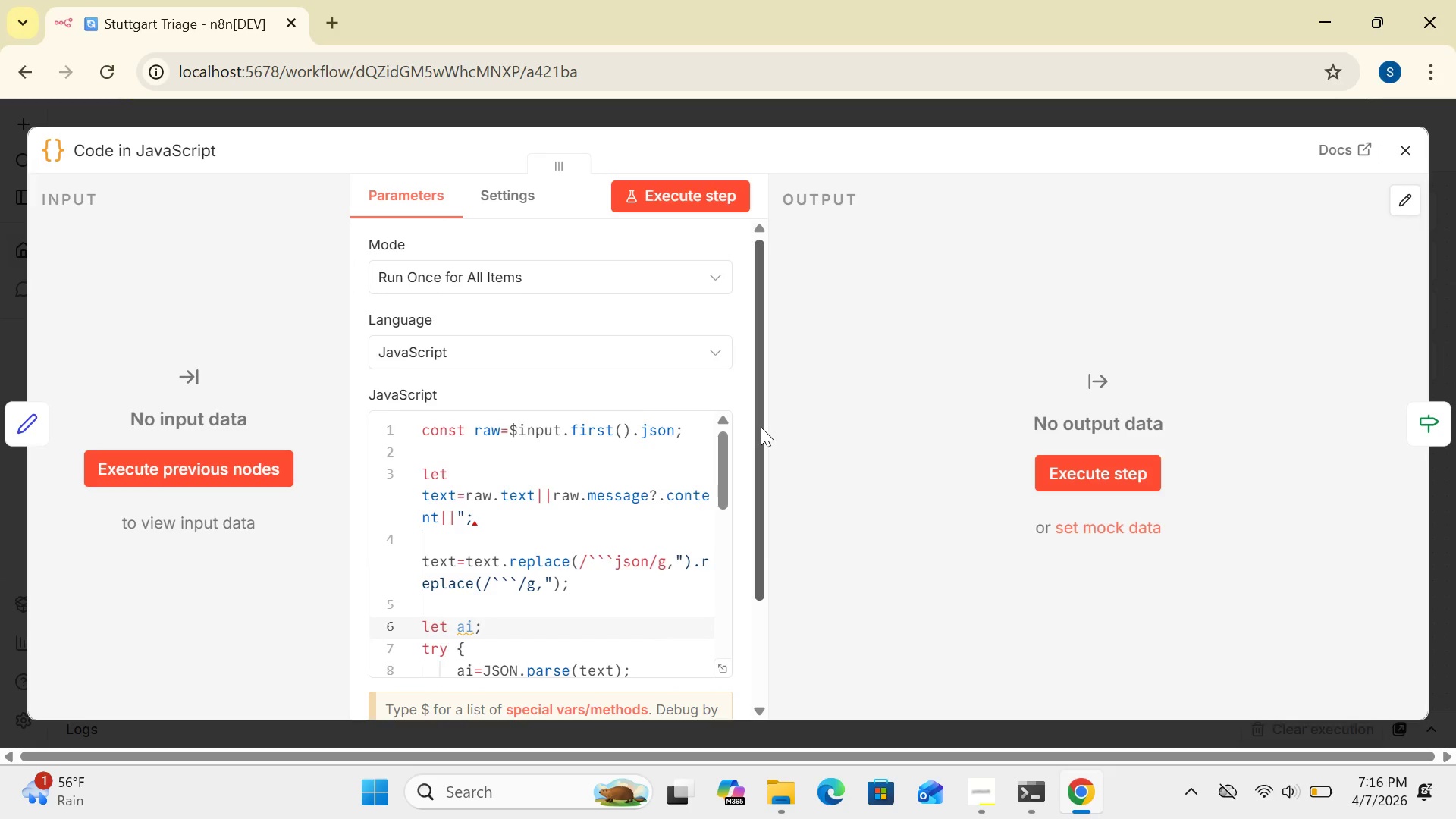 
left_click_drag(start_coordinate=[761, 427], to_coordinate=[772, 413])
 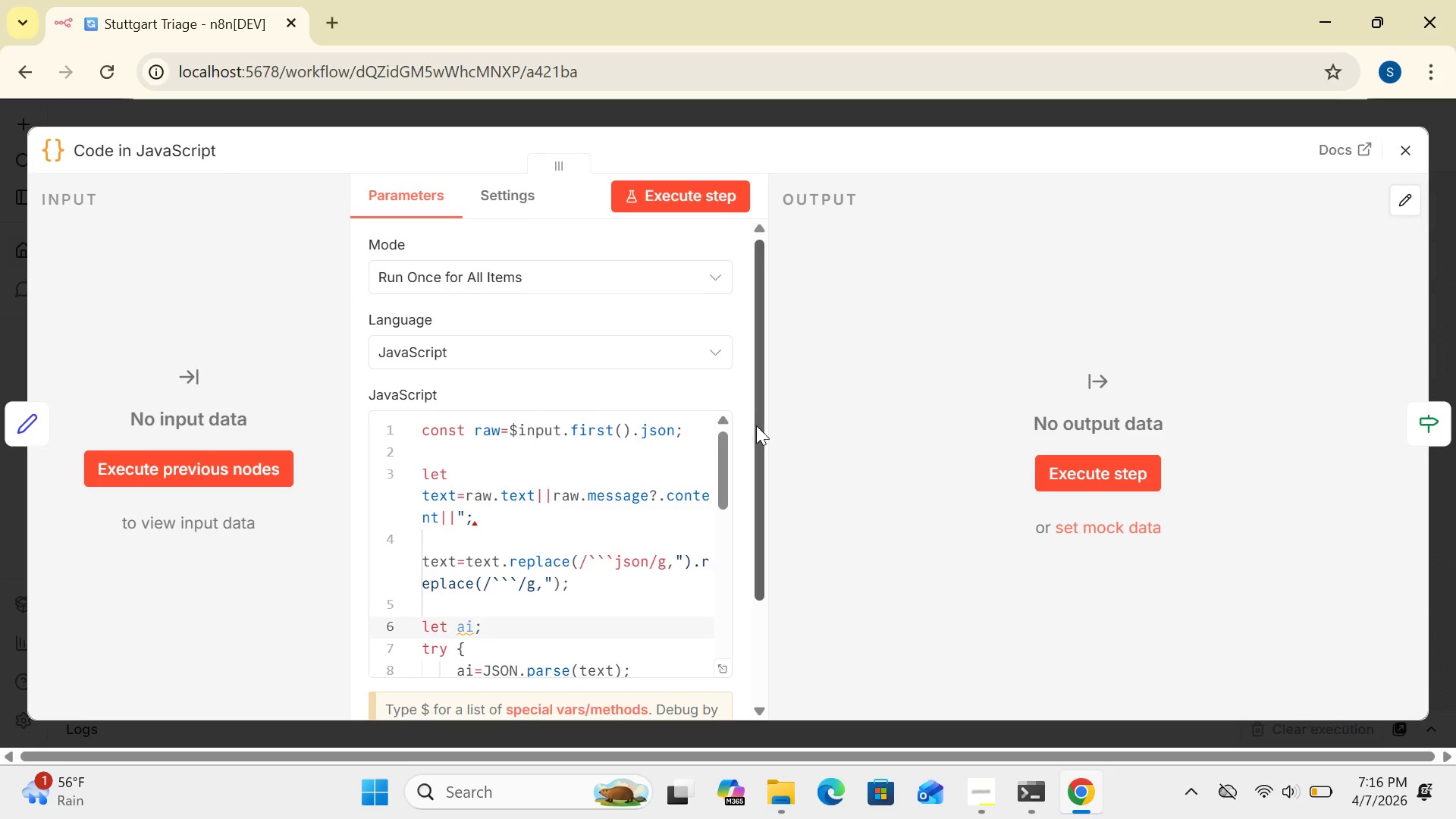 
left_click_drag(start_coordinate=[753, 432], to_coordinate=[764, 546])
 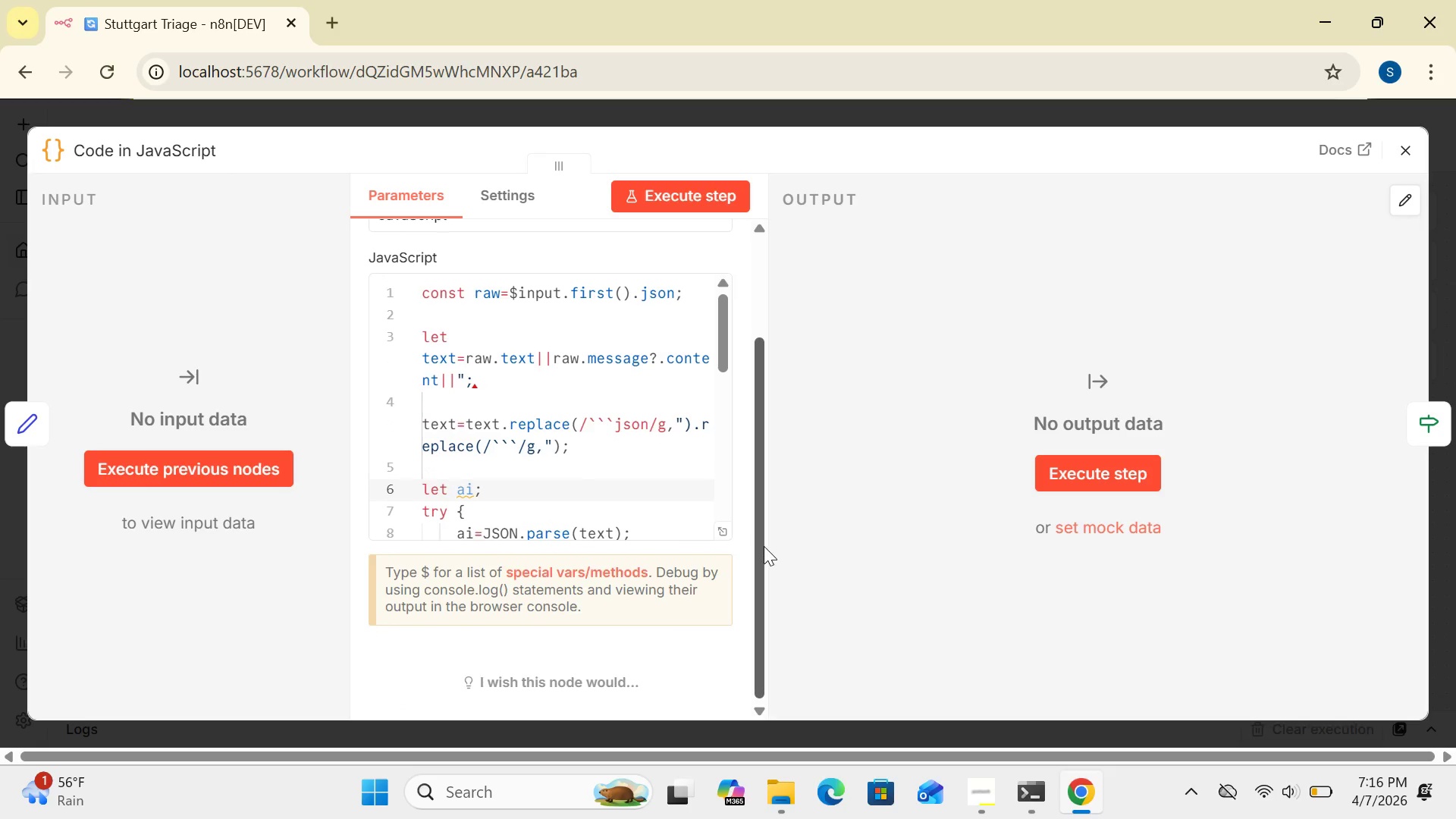 
left_click([764, 546])
 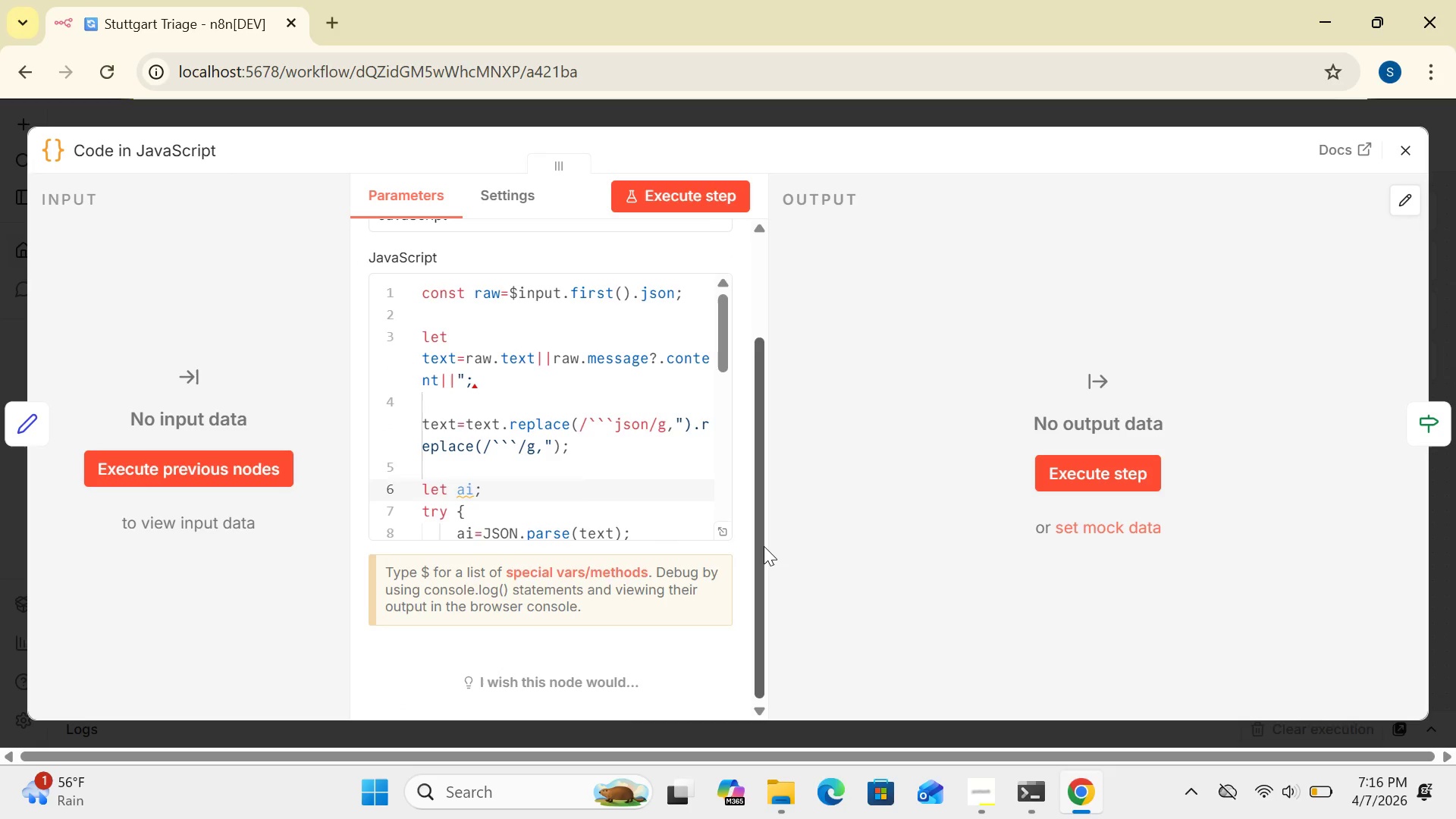 
left_click_drag(start_coordinate=[764, 546], to_coordinate=[784, 375])
 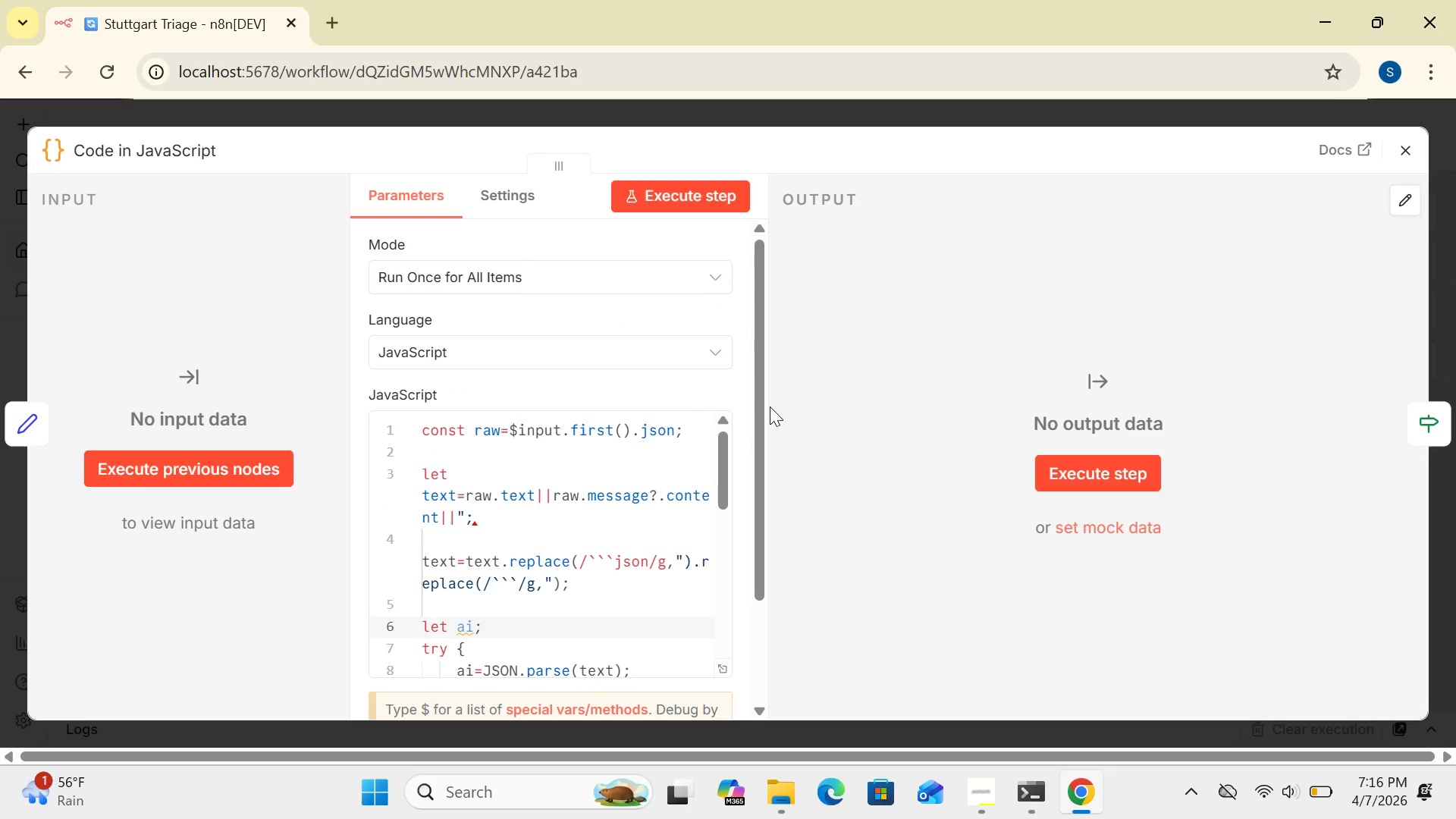 
left_click_drag(start_coordinate=[761, 423], to_coordinate=[758, 452])
 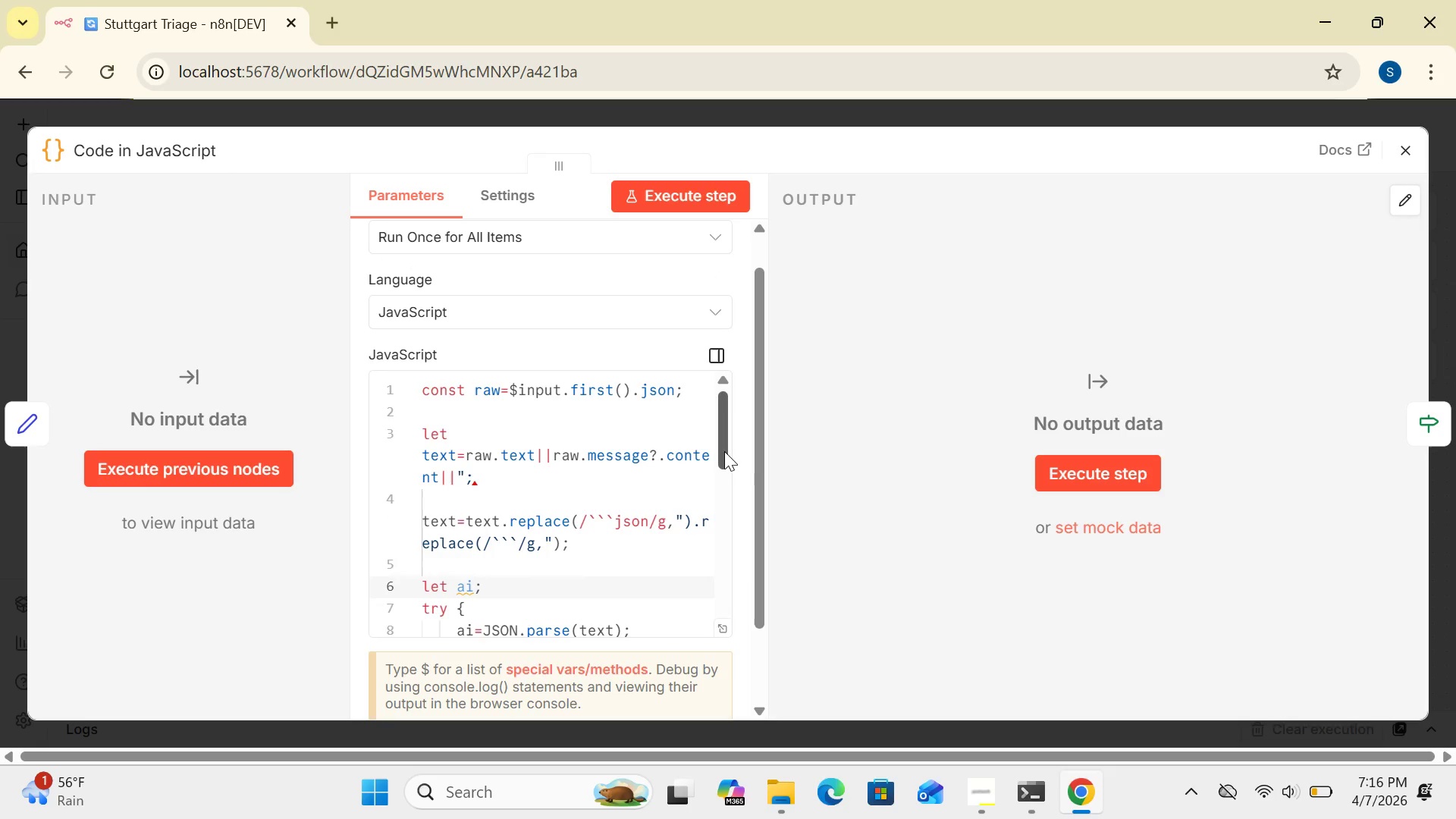 
left_click_drag(start_coordinate=[724, 451], to_coordinate=[723, 428])
 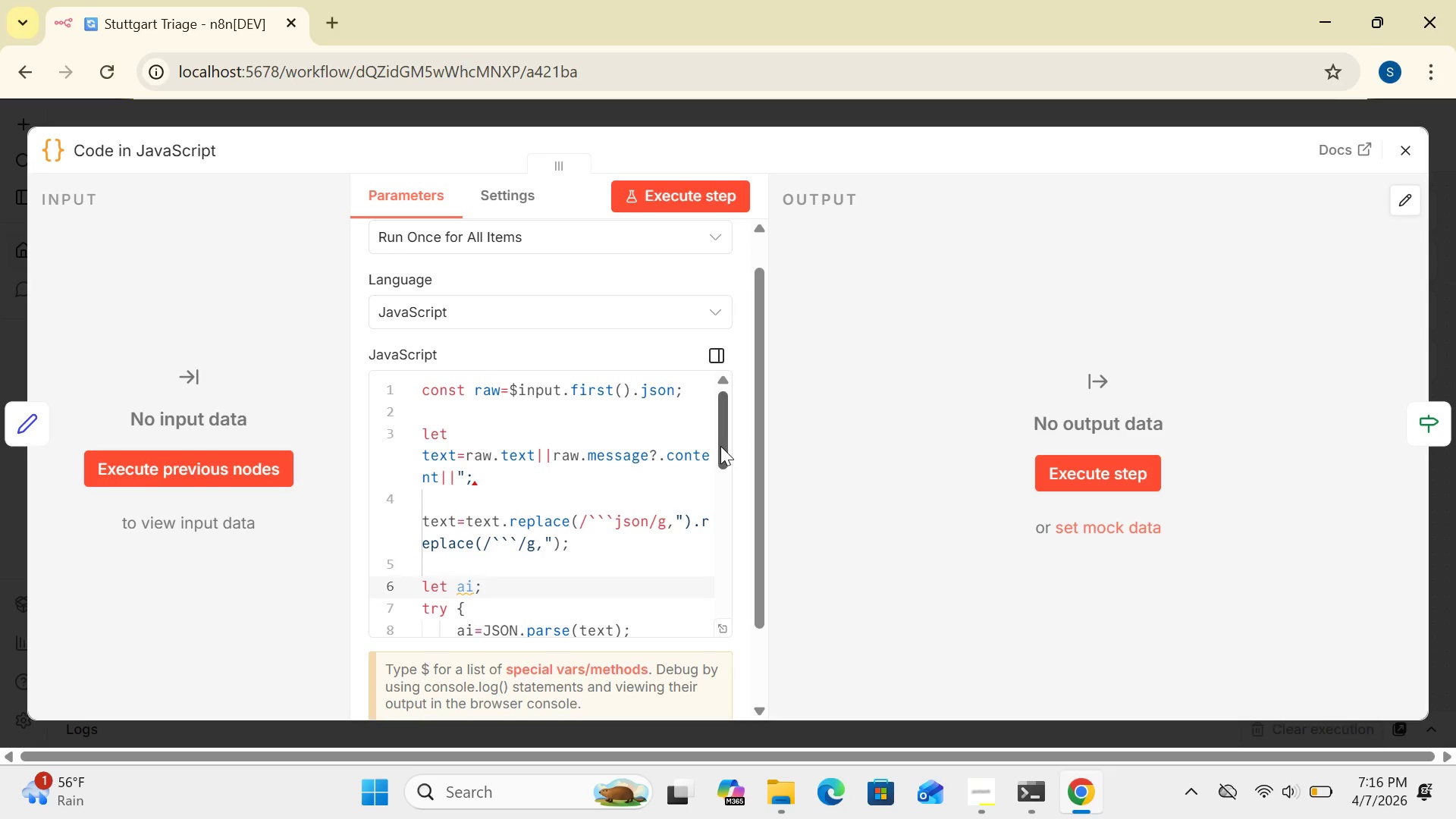 
left_click_drag(start_coordinate=[720, 446], to_coordinate=[728, 416])
 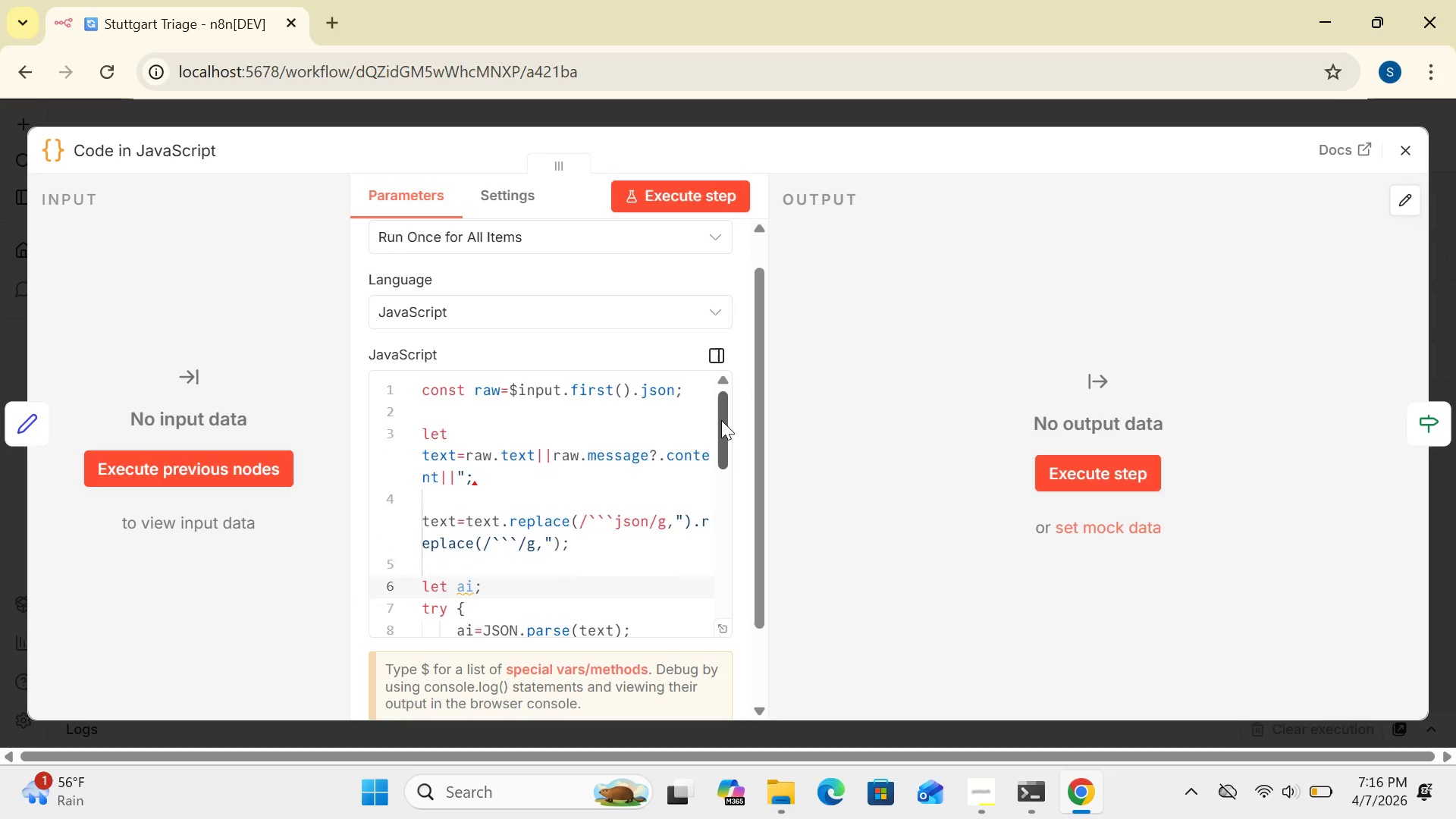 
left_click_drag(start_coordinate=[721, 420], to_coordinate=[730, 390])
 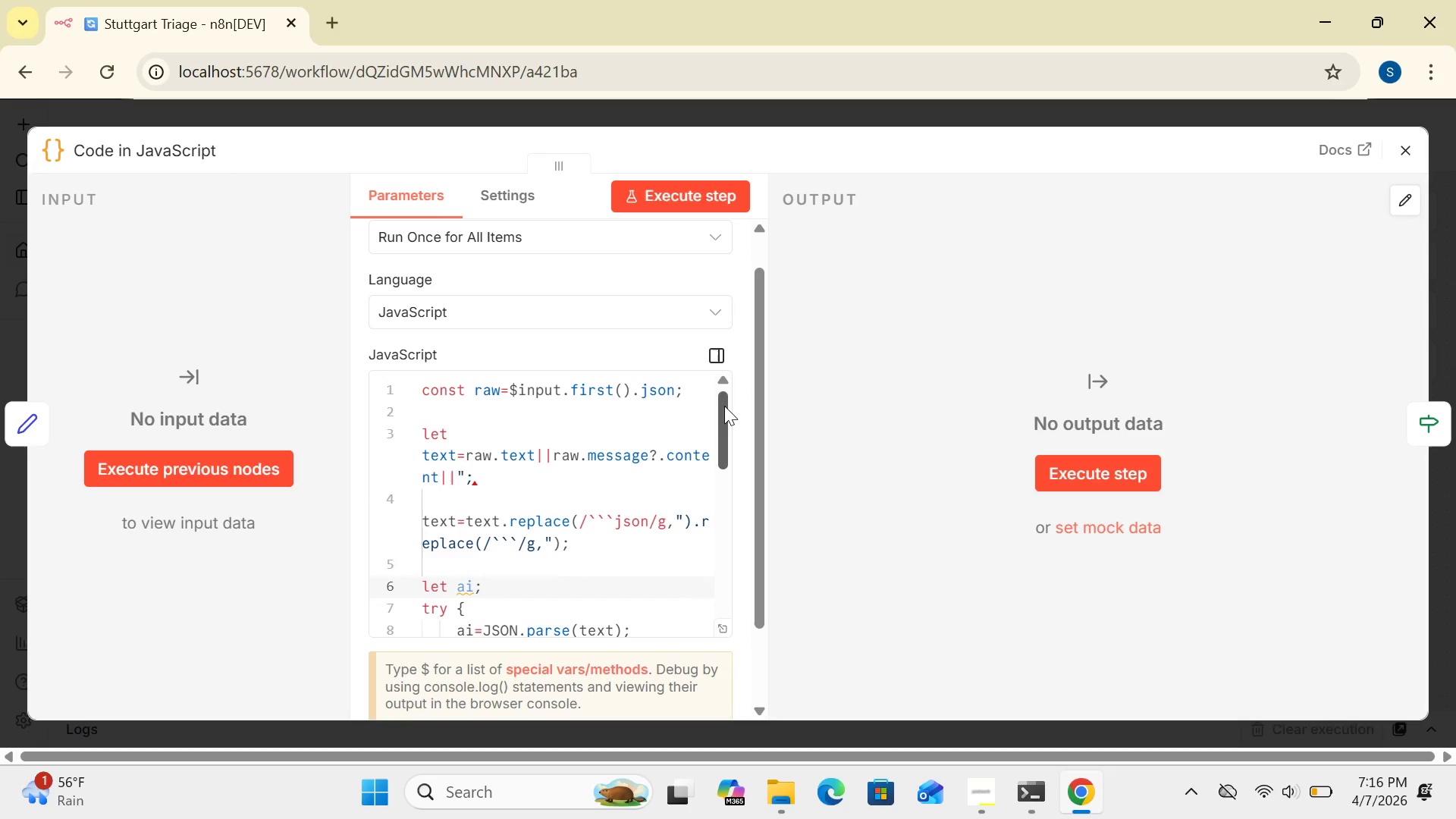 
left_click([724, 406])
 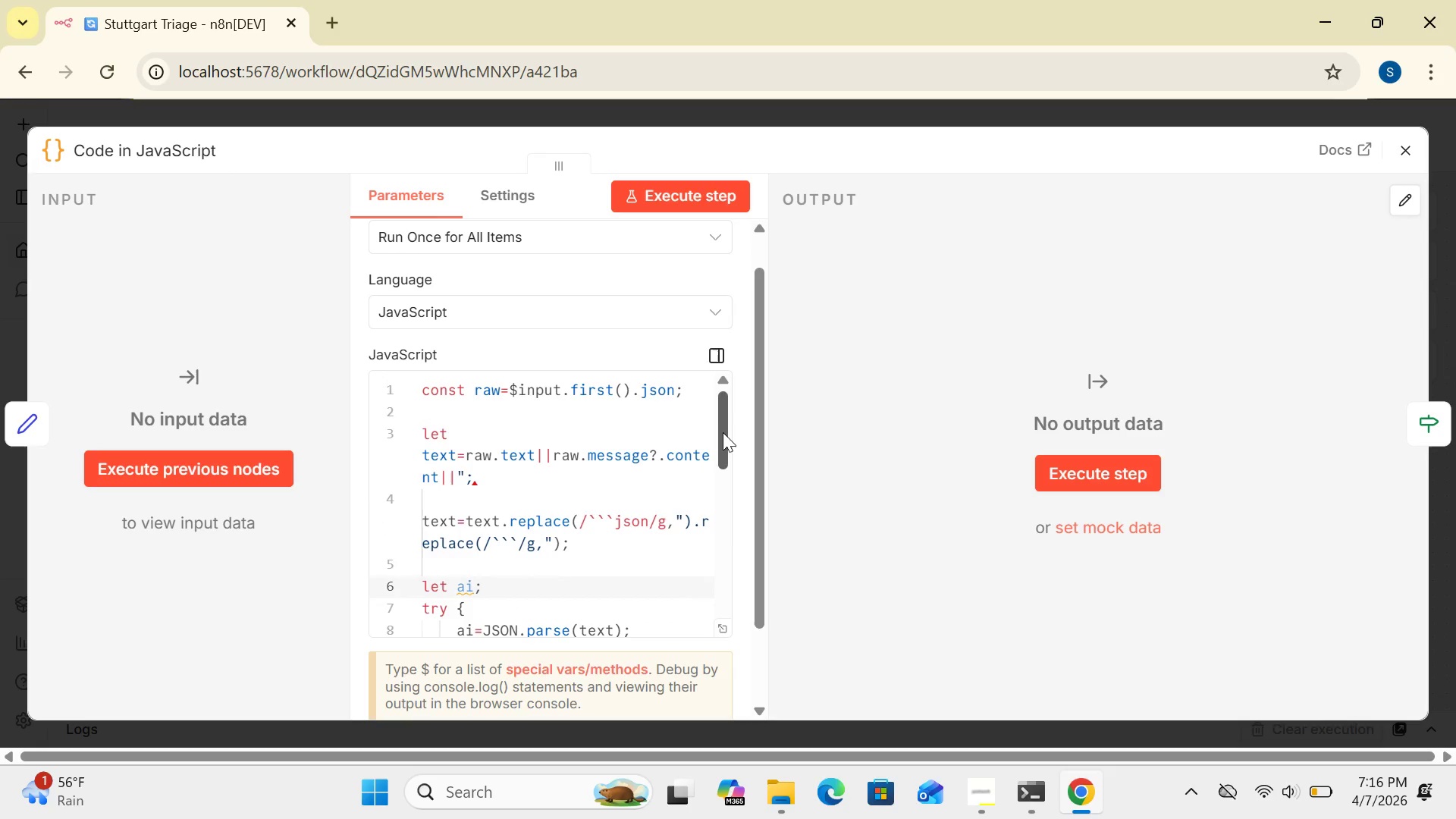 
left_click_drag(start_coordinate=[723, 432], to_coordinate=[736, 380])
 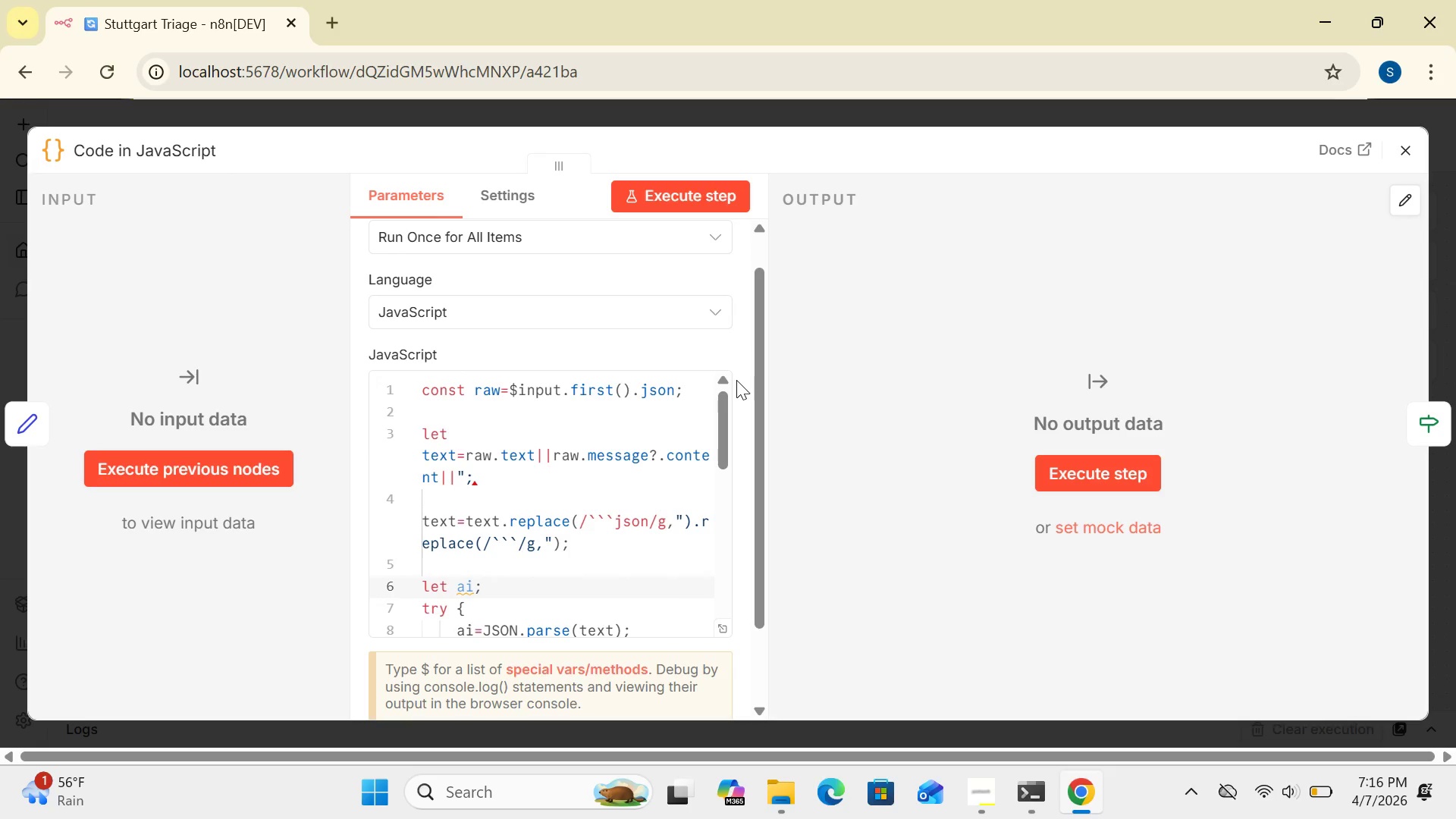 
wait(8.03)
 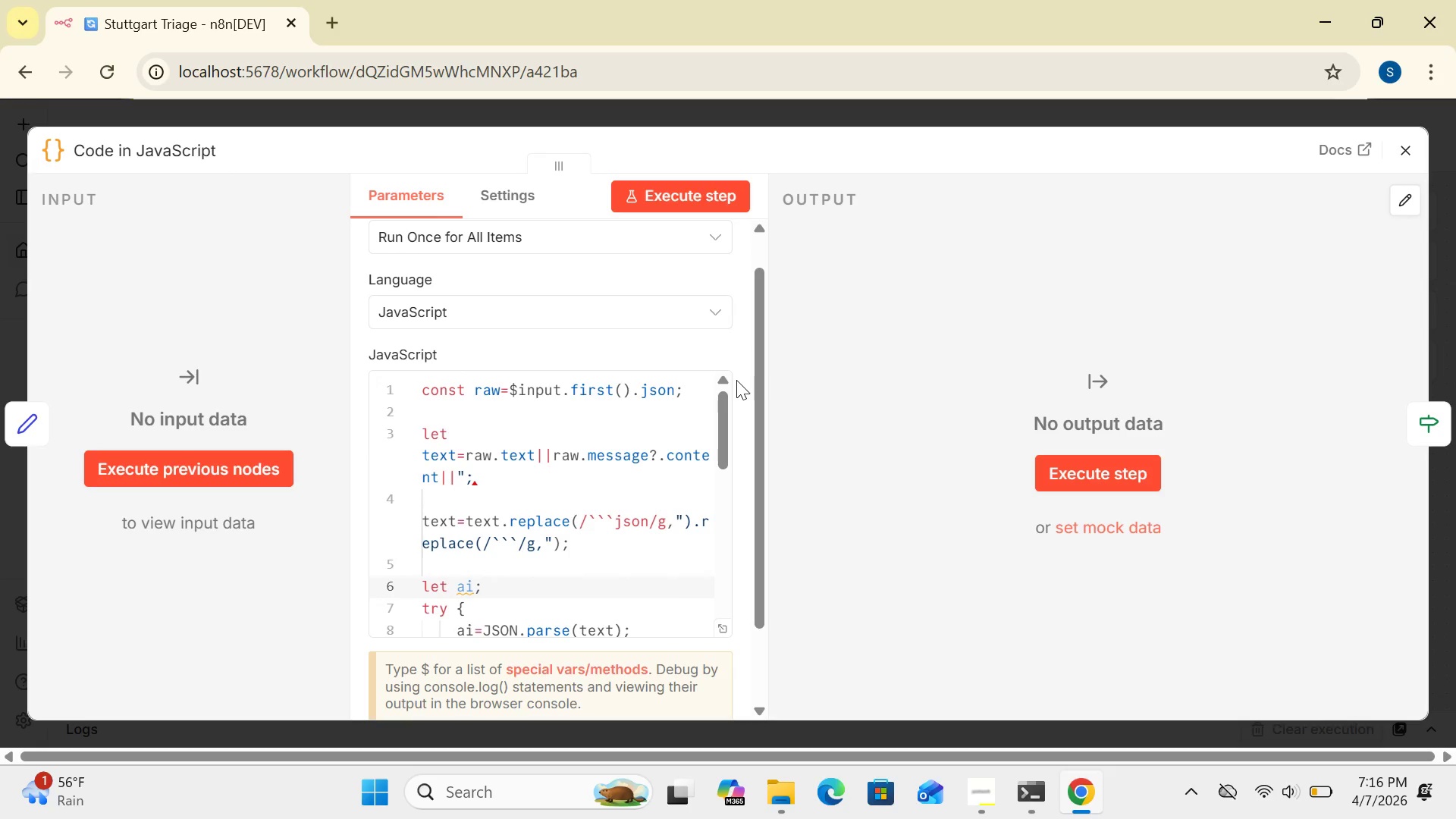 
left_click([723, 626])
 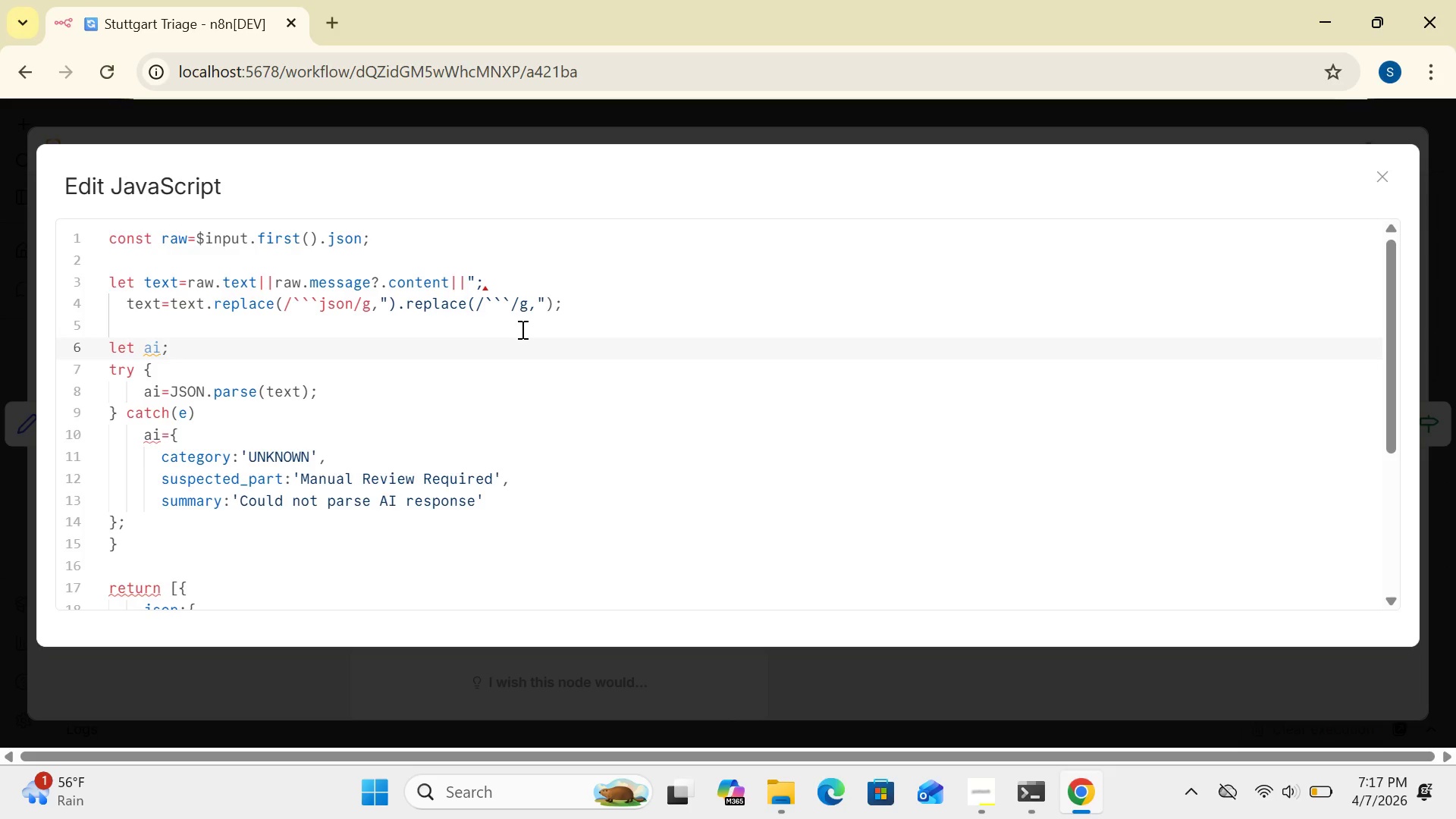 
wait(50.67)
 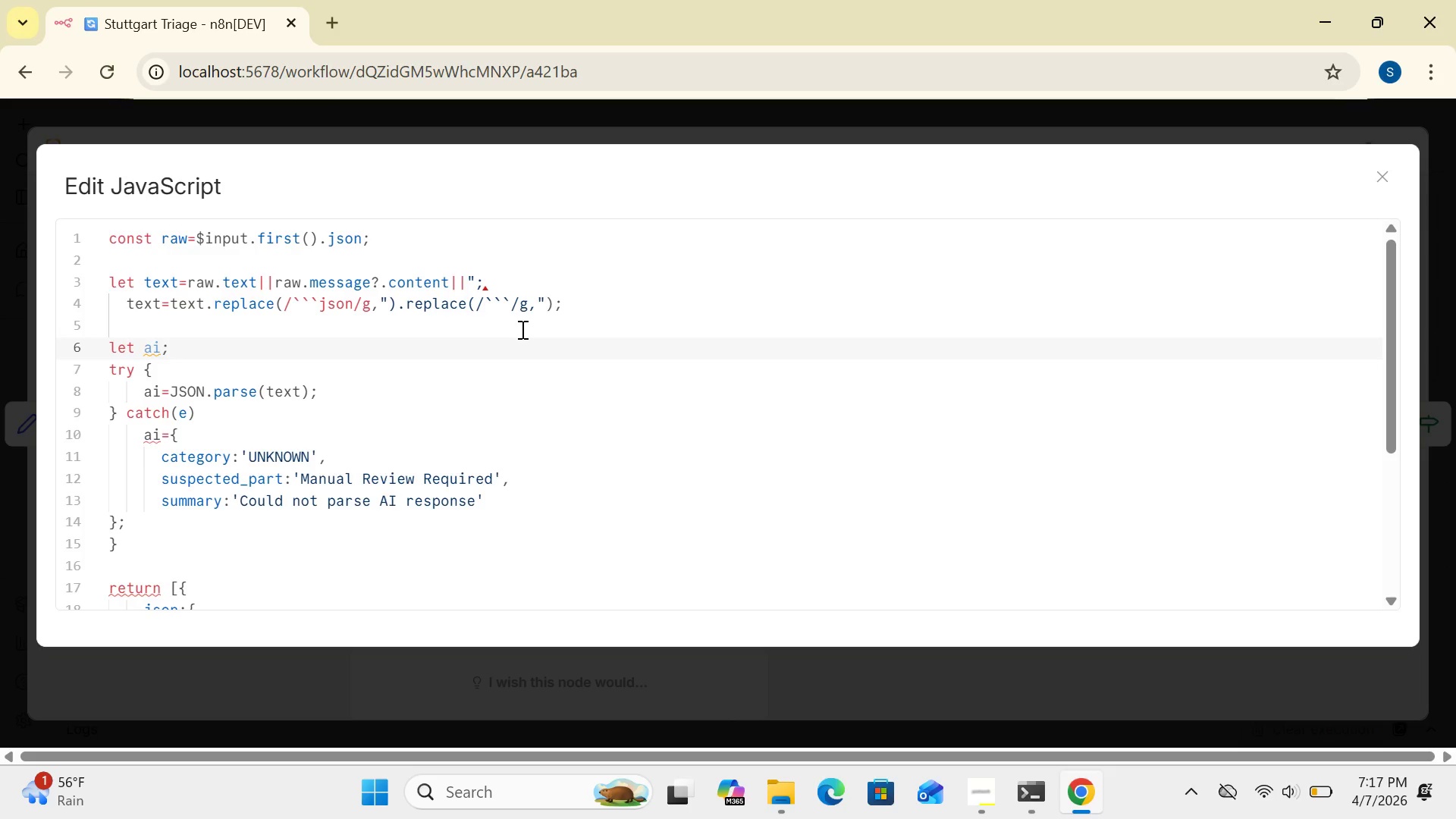 
left_click([563, 303])
 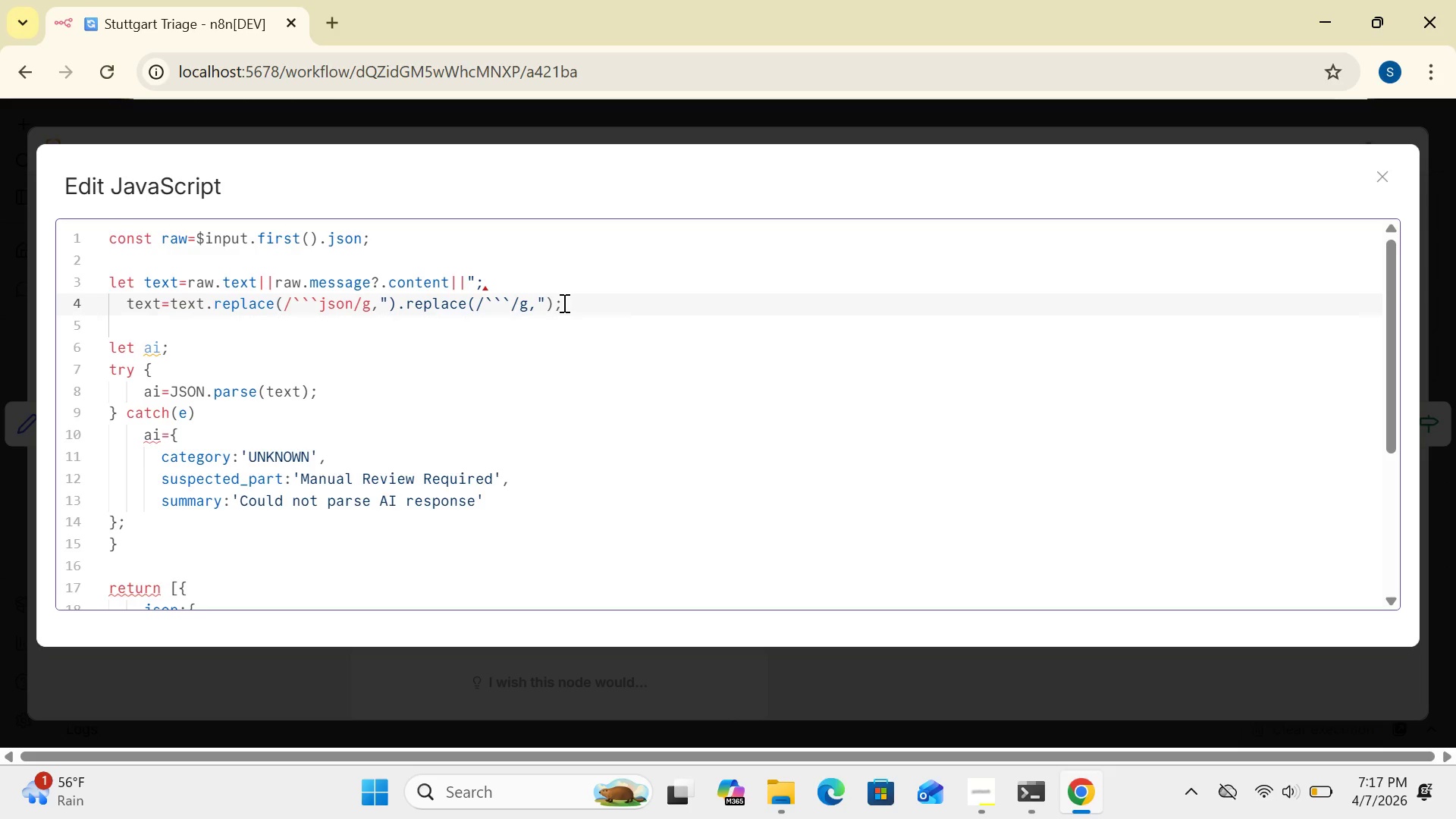 
key(Backspace)
type(.trim()
 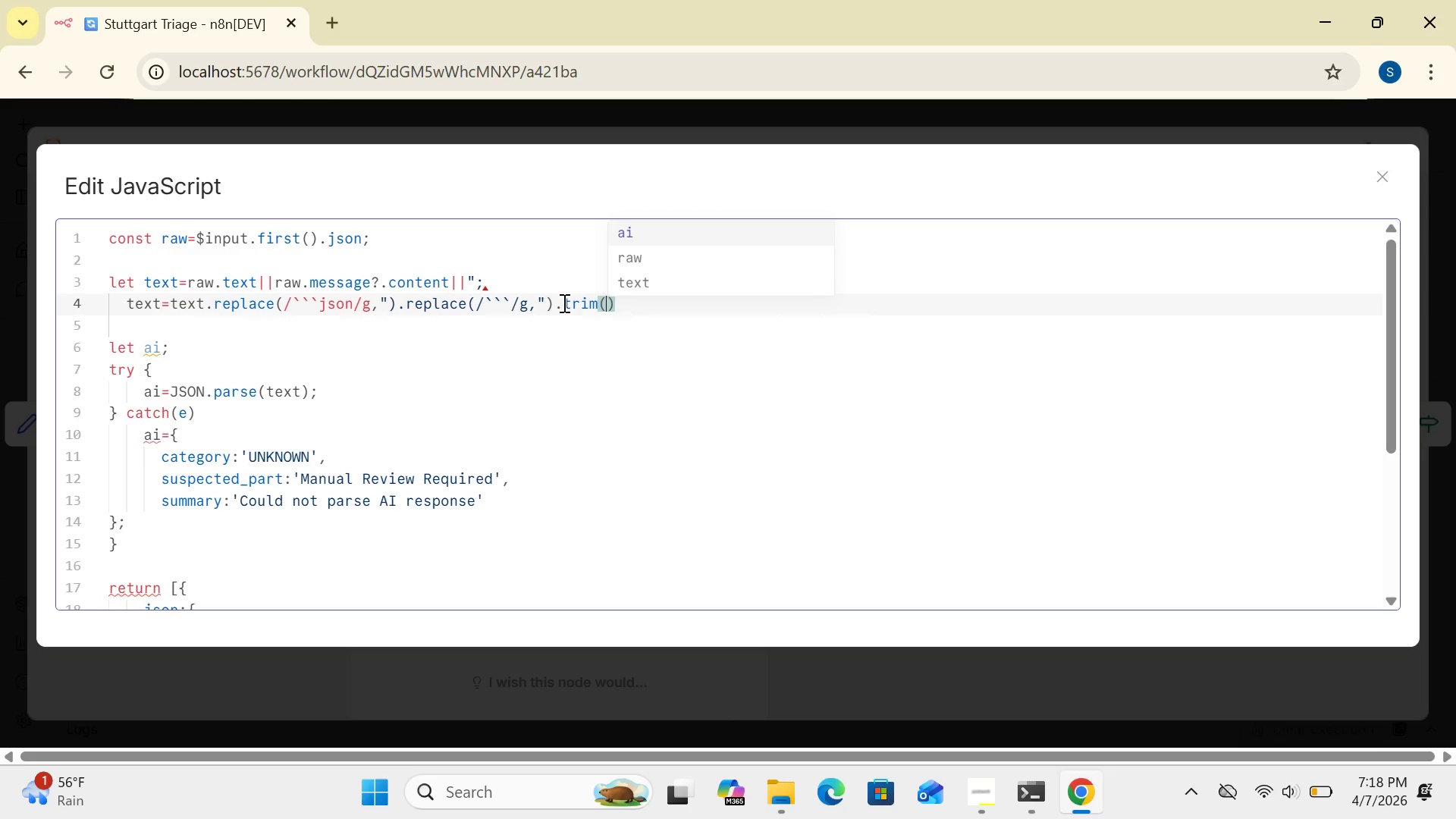 
wait(5.88)
 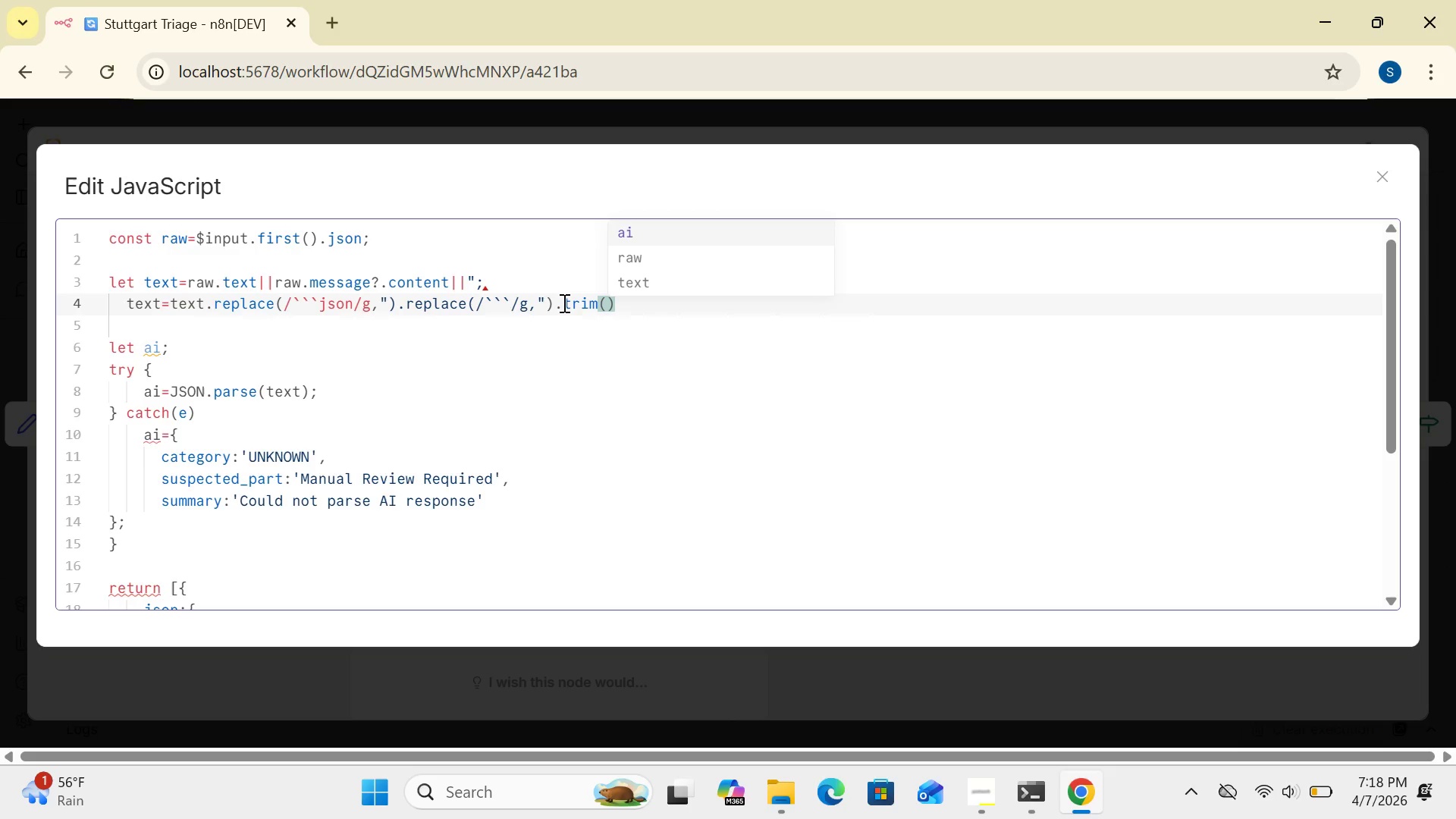 
left_click([623, 303])
 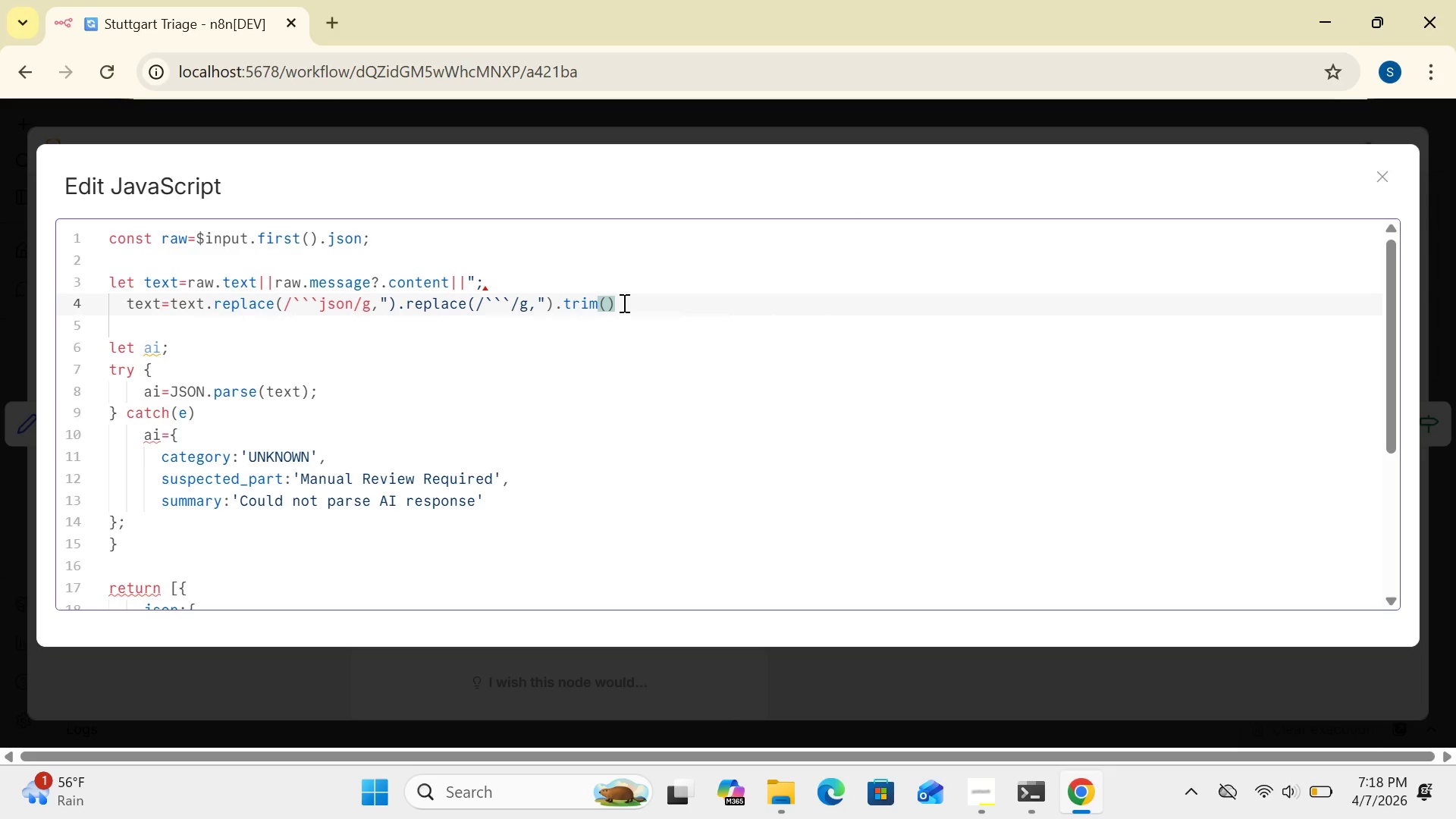 
key(Semicolon)
 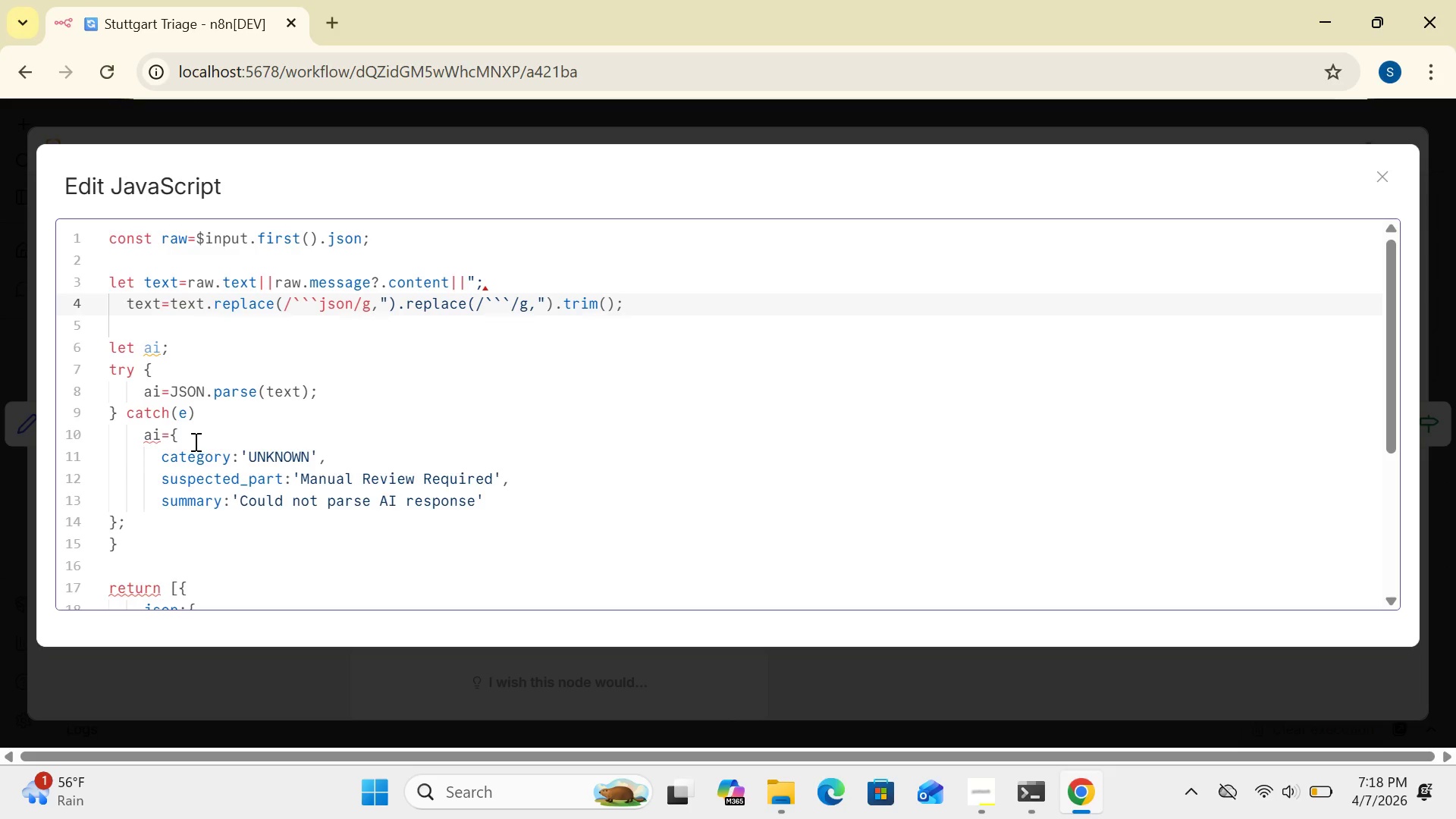 
wait(20.47)
 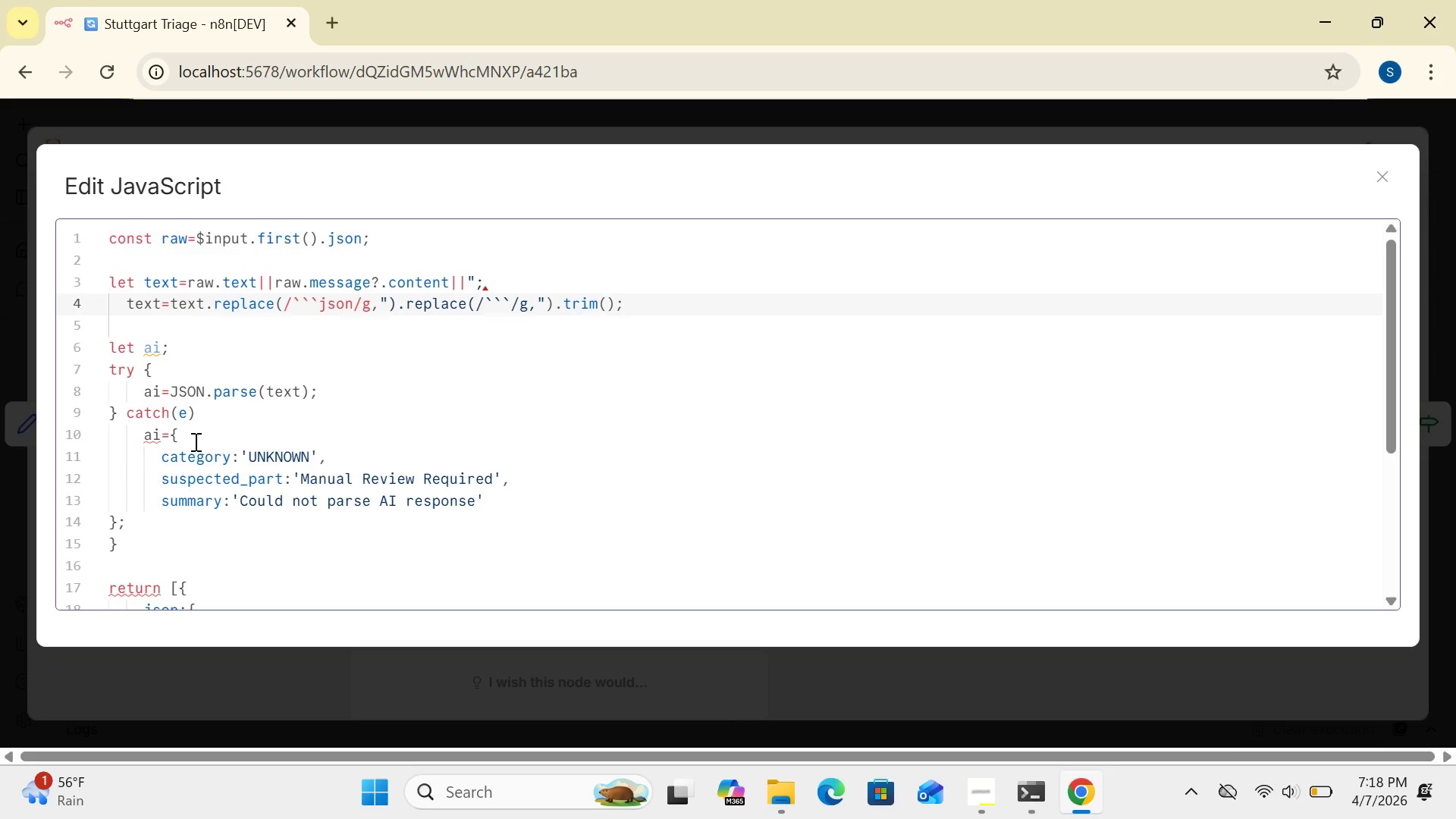 
left_click([196, 412])
 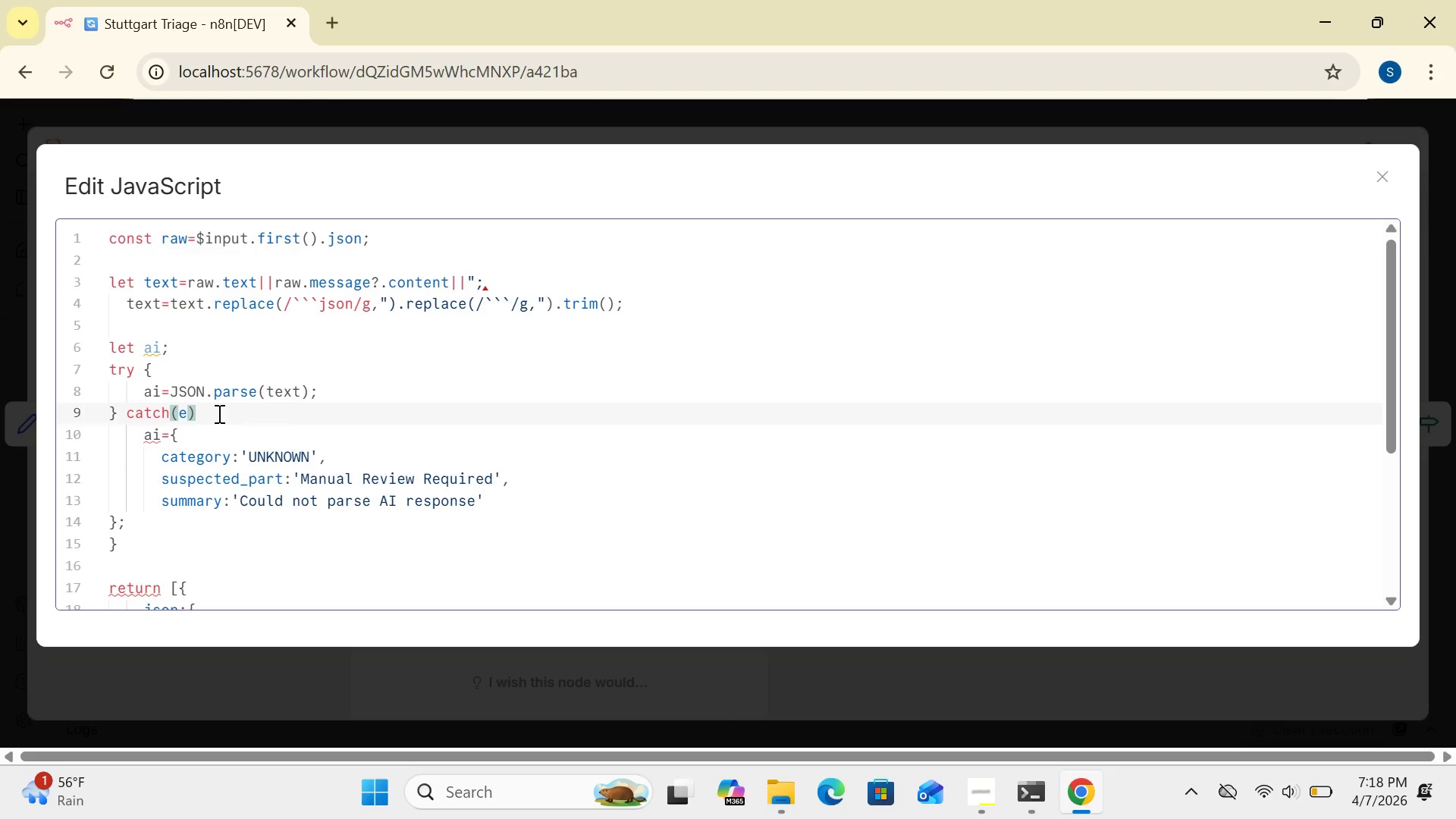 
wait(6.84)
 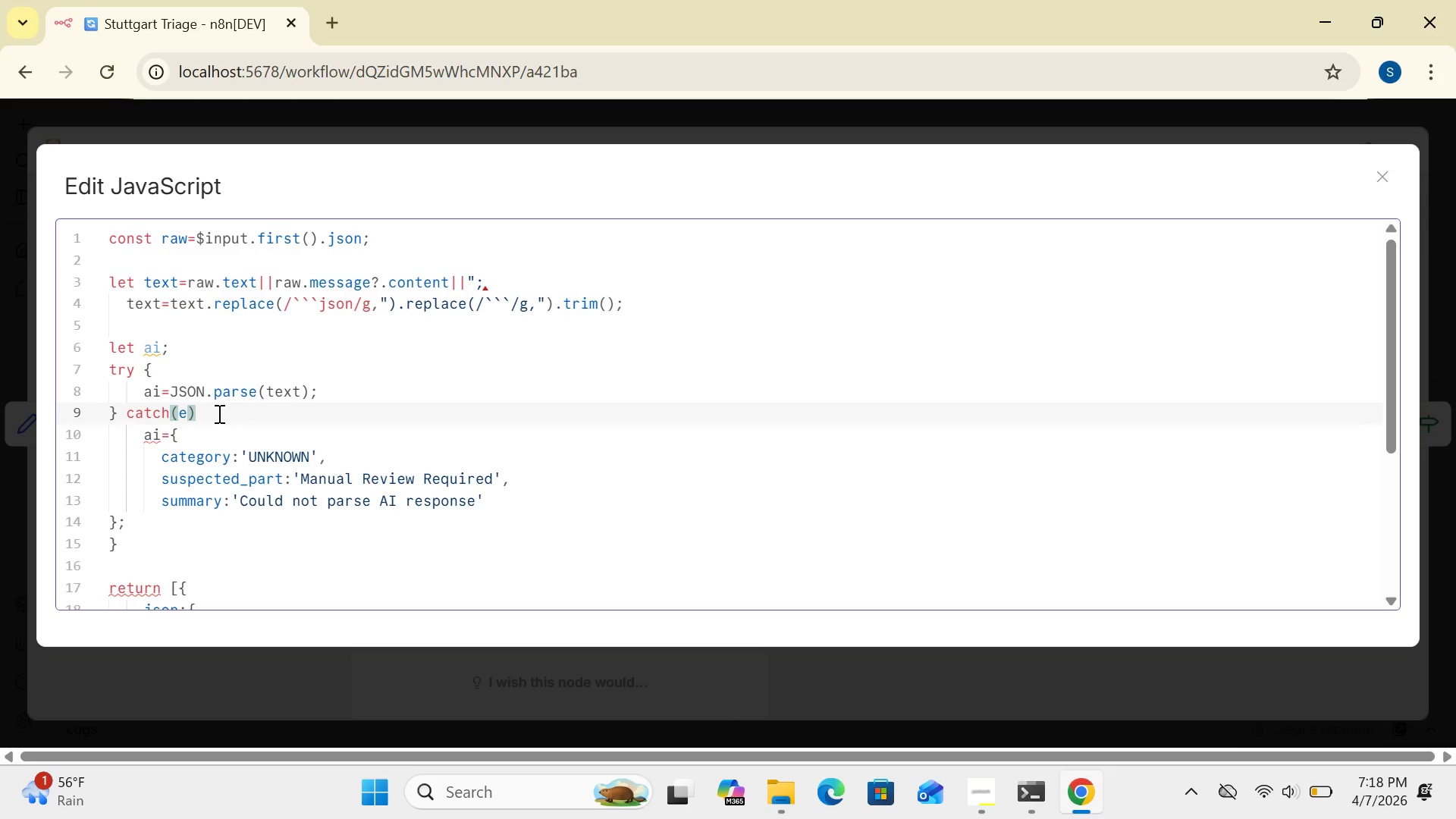 
key(Shift+BracketLeft)
 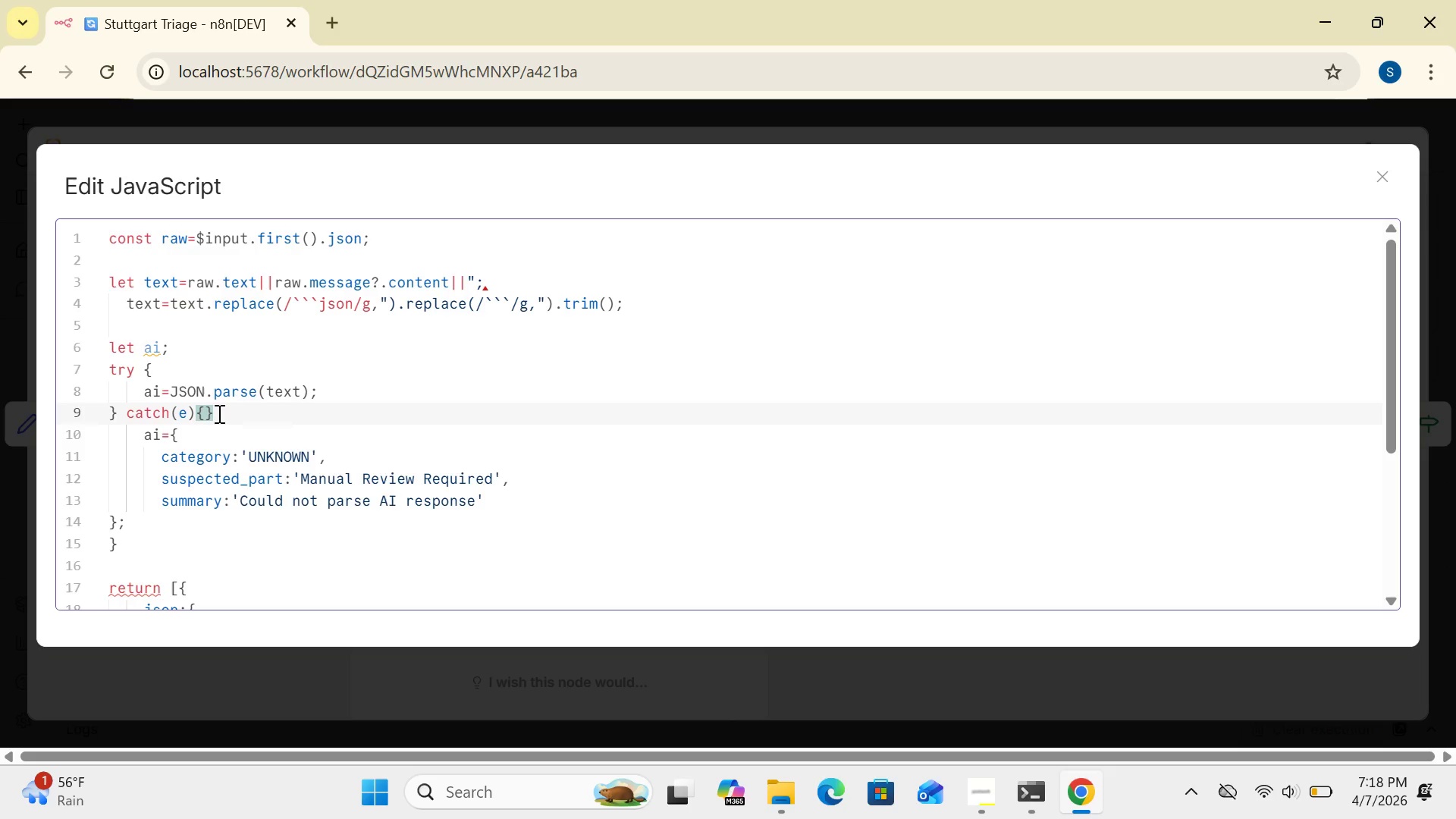 
key(Backspace)
 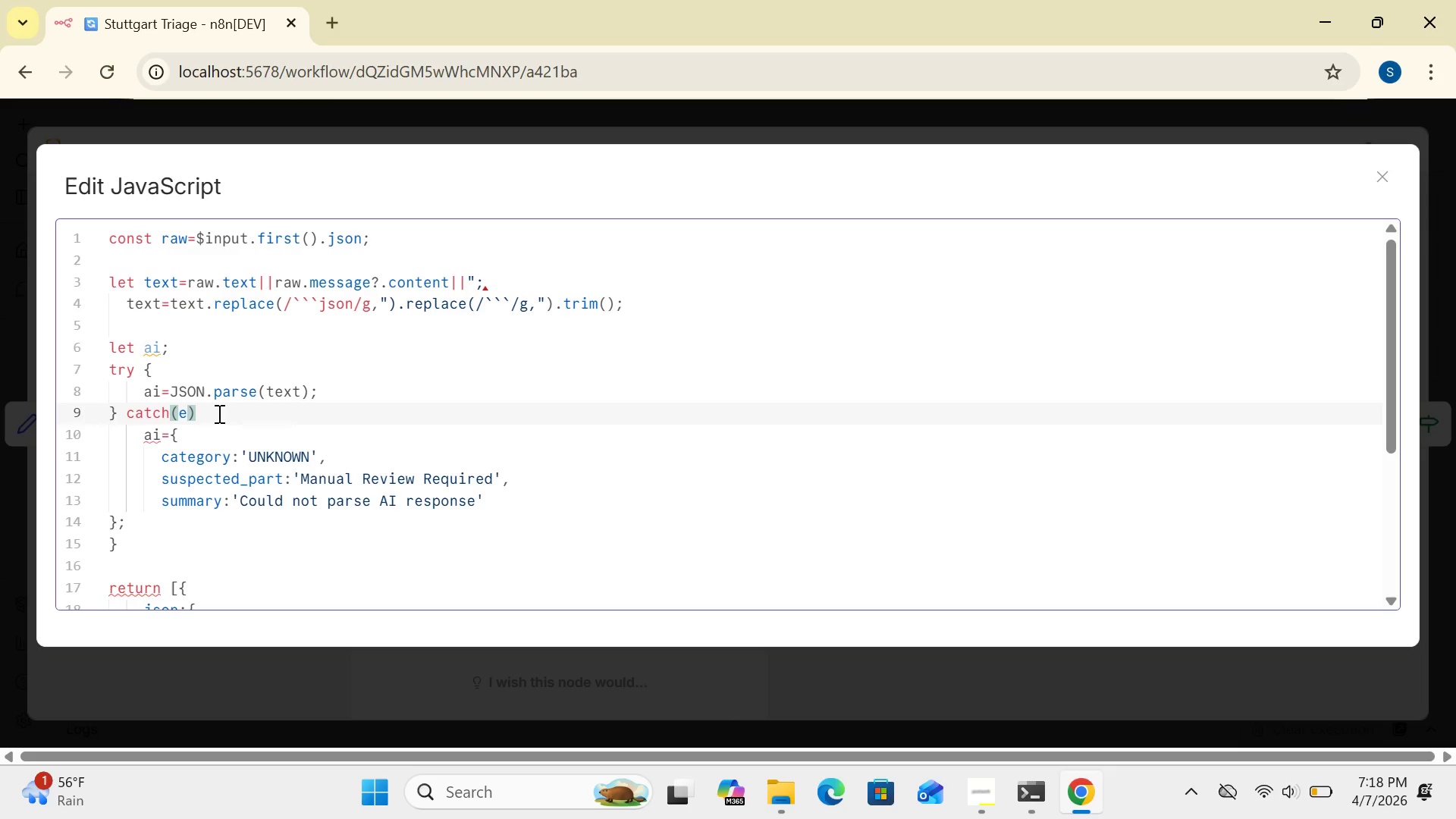 
wait(6.17)
 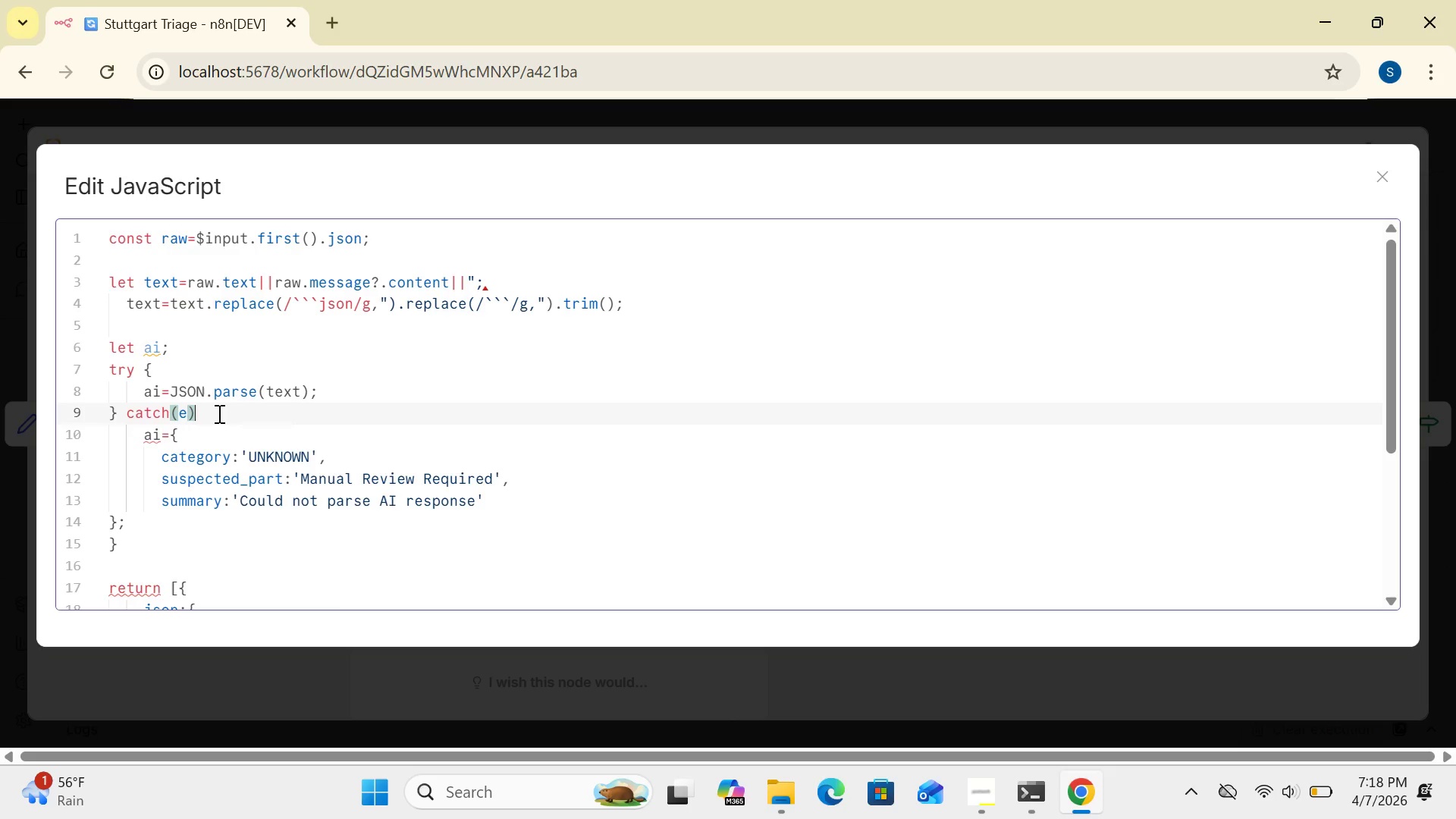 
key(Shift+BracketLeft)
 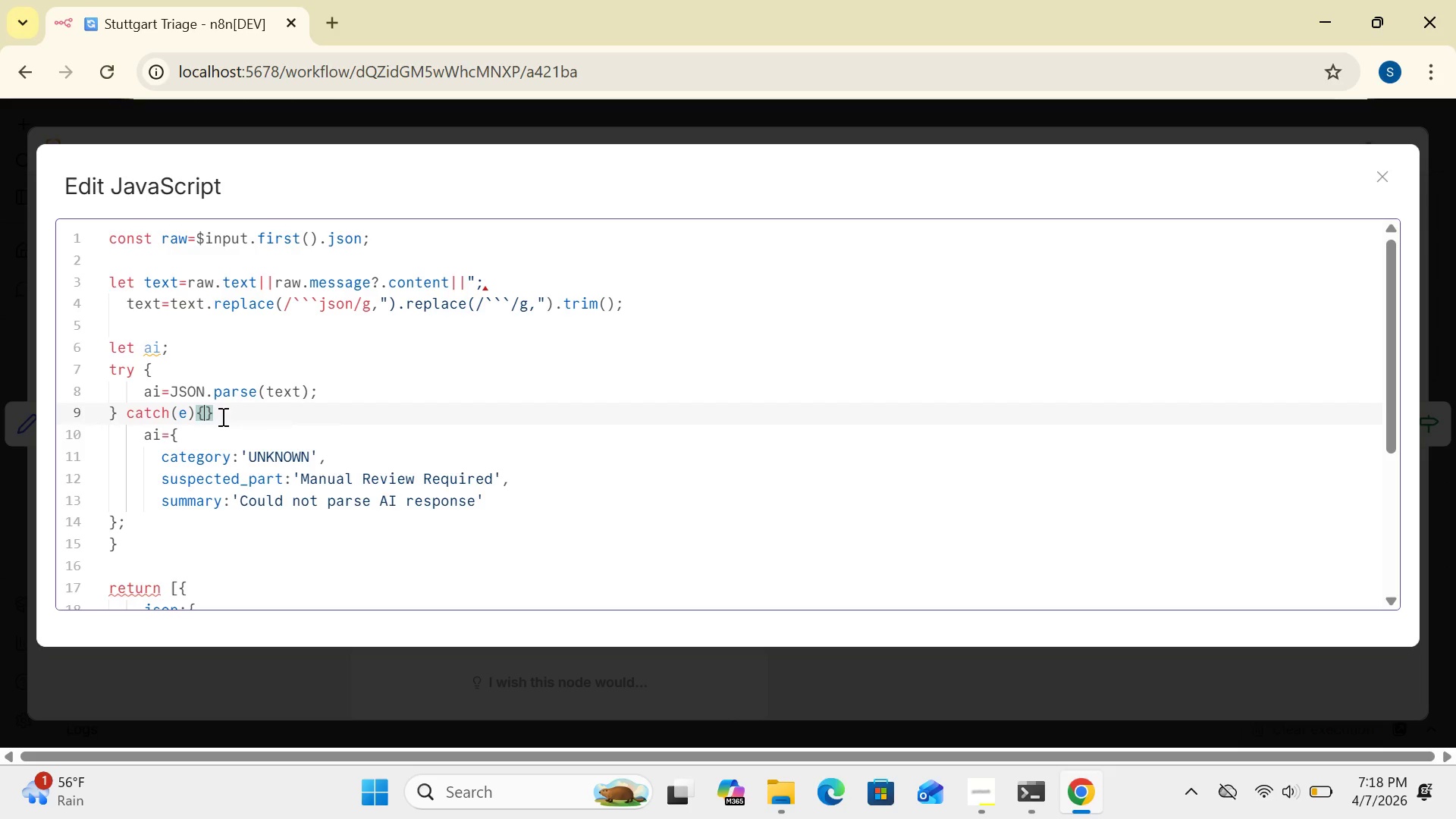 
left_click([221, 416])
 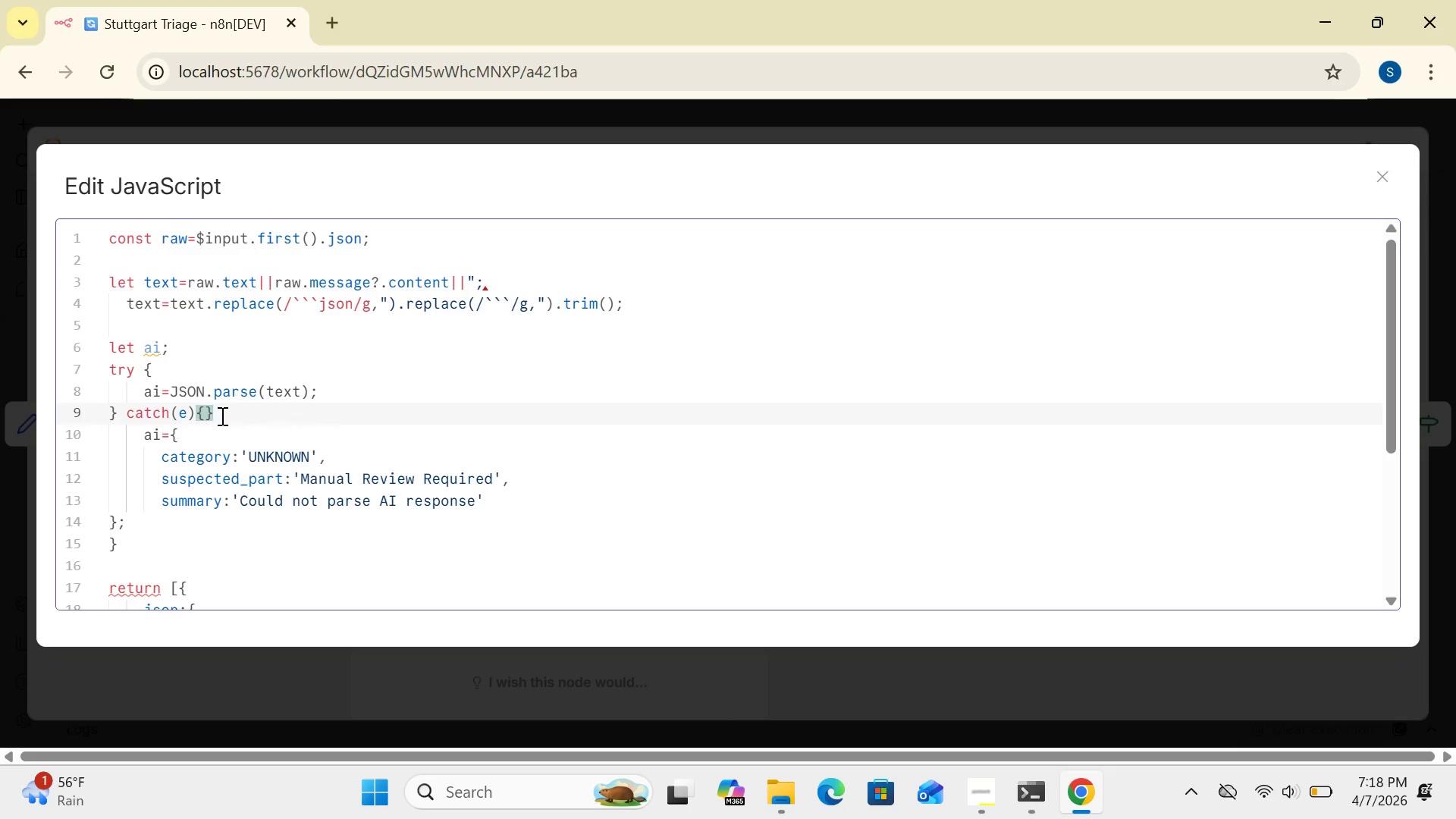 
key(Backspace)
 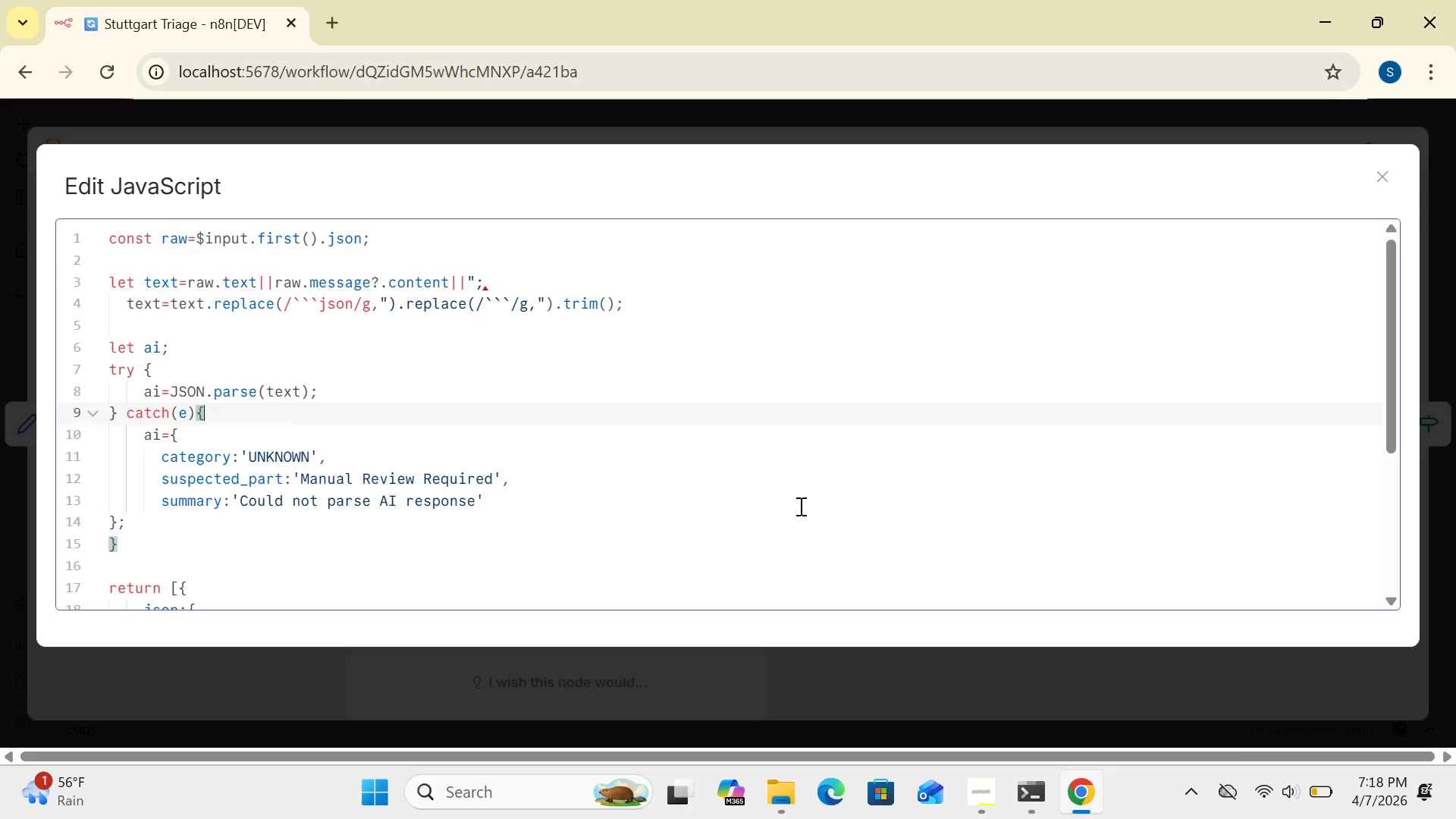 
key(ArrowDown)
 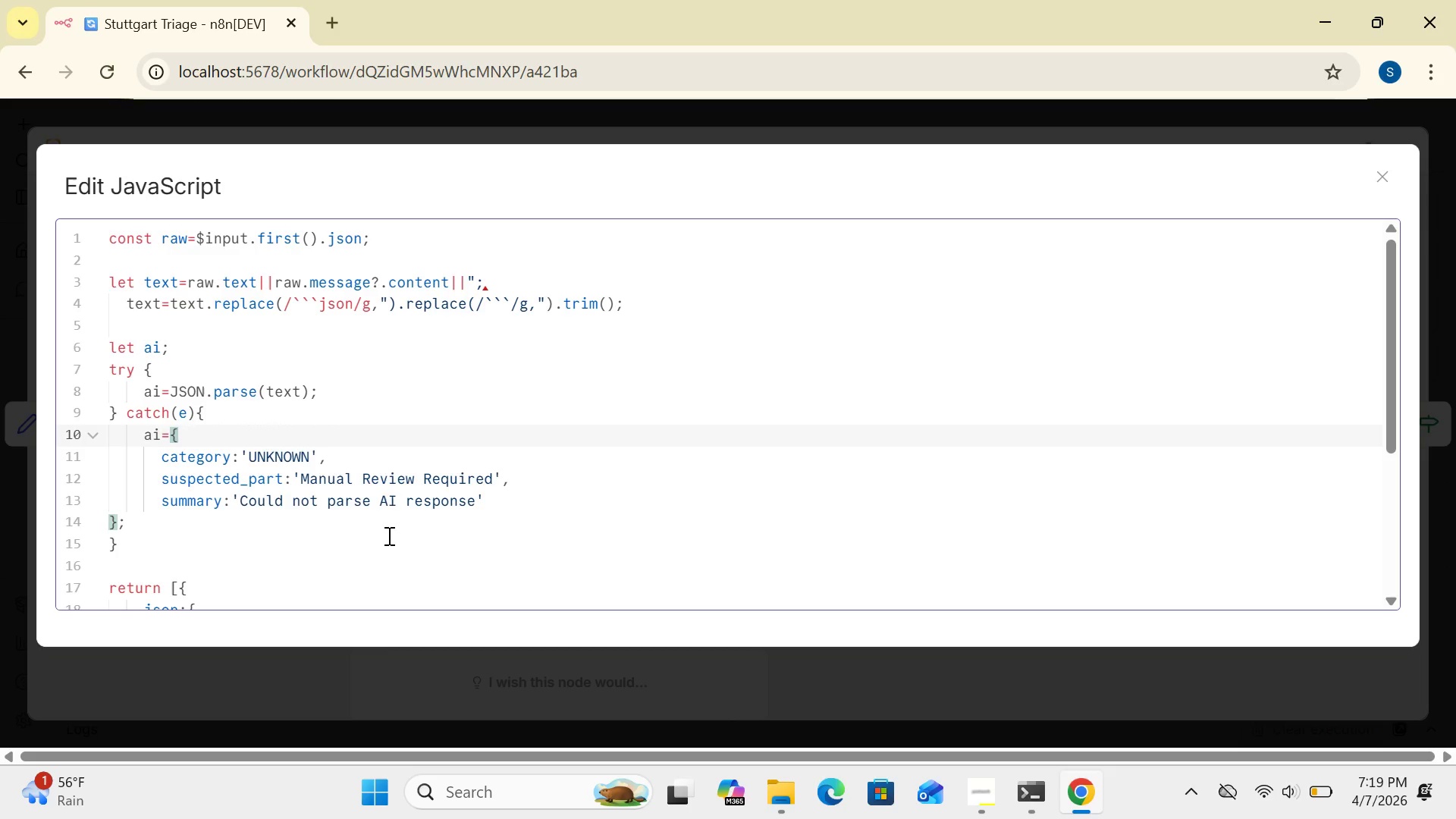 
wait(46.45)
 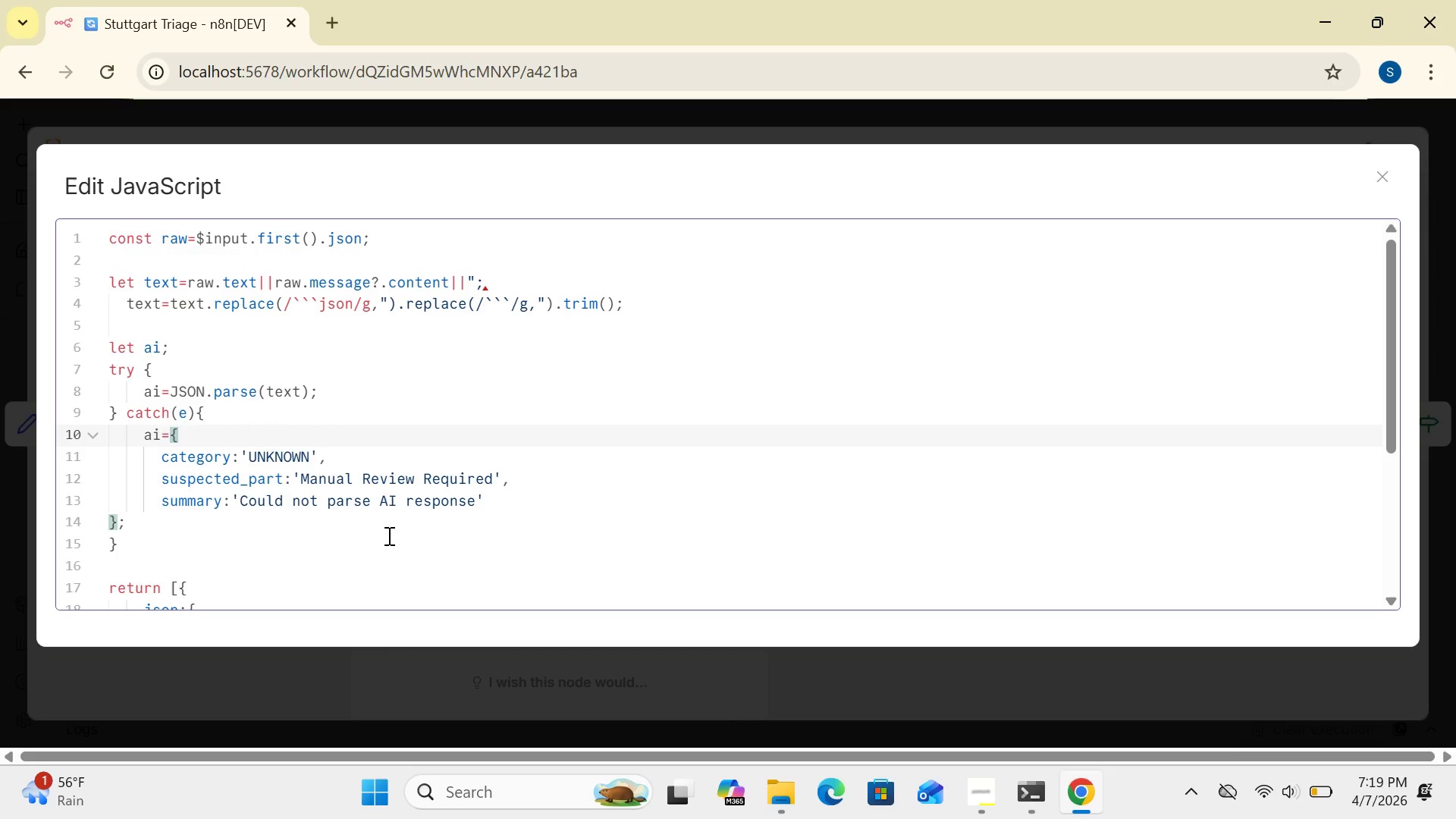 
left_click_drag(start_coordinate=[1389, 445], to_coordinate=[1430, 595])
 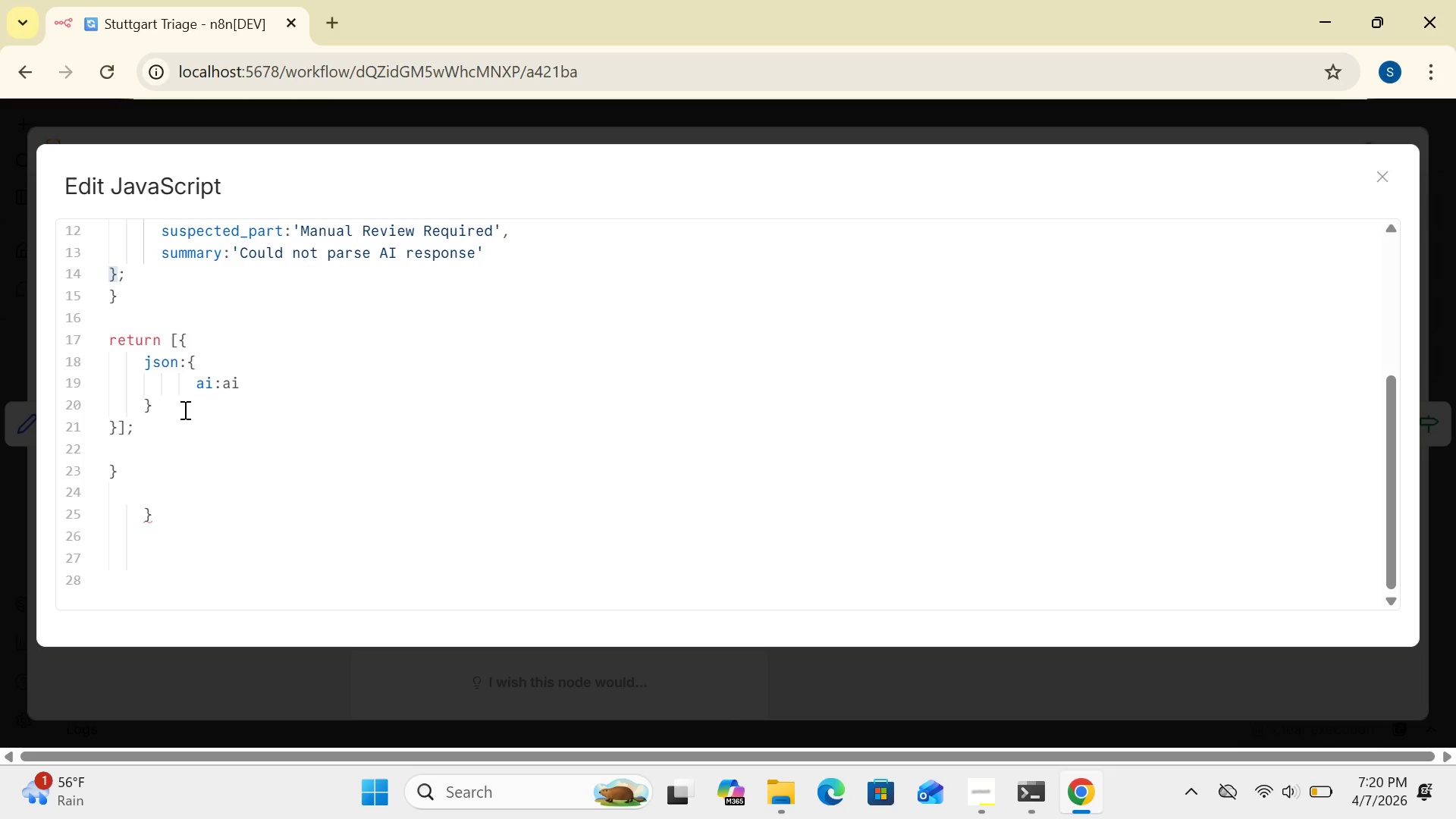 
wait(27.16)
 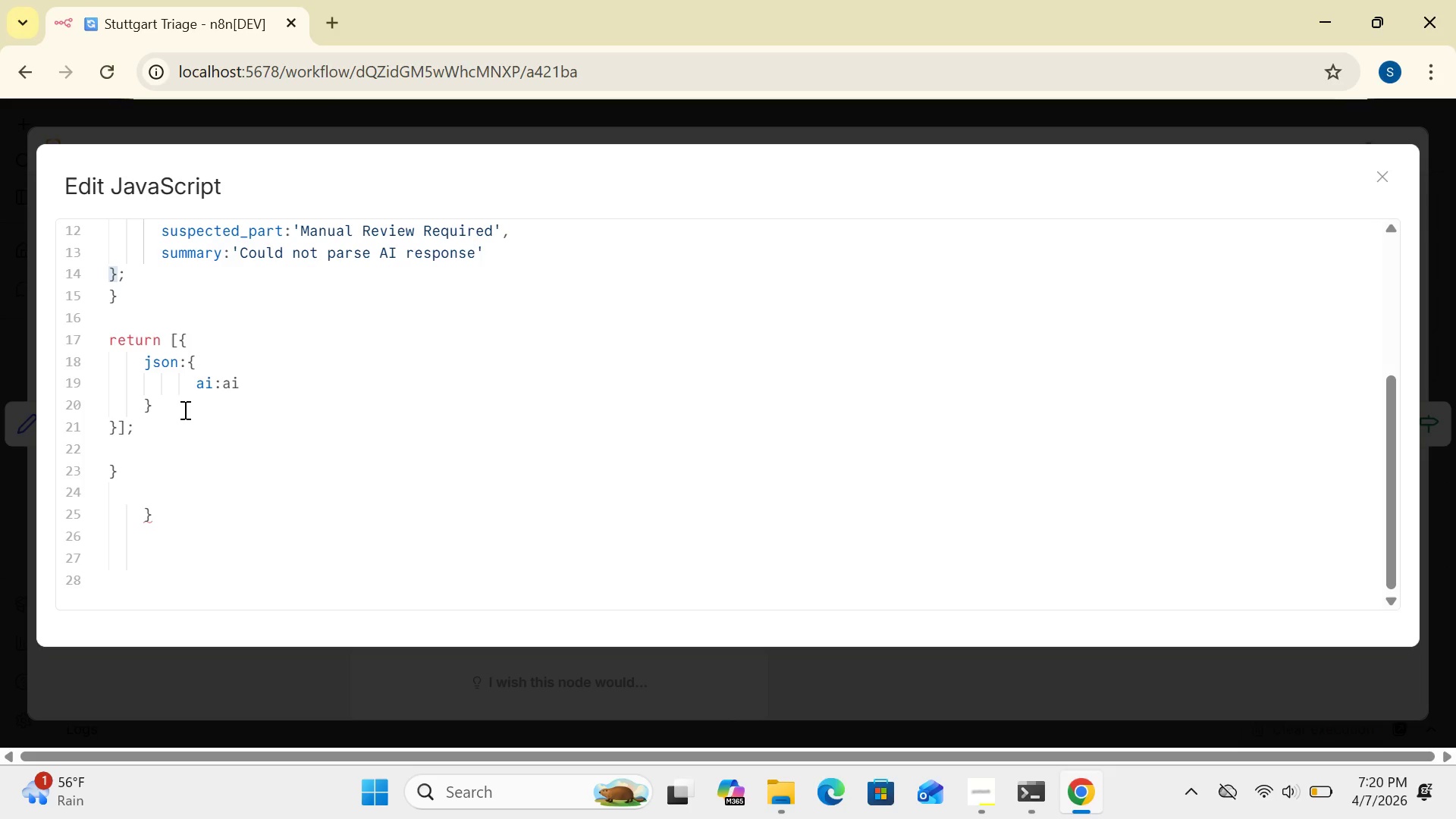 
left_click_drag(start_coordinate=[136, 365], to_coordinate=[309, 510])
 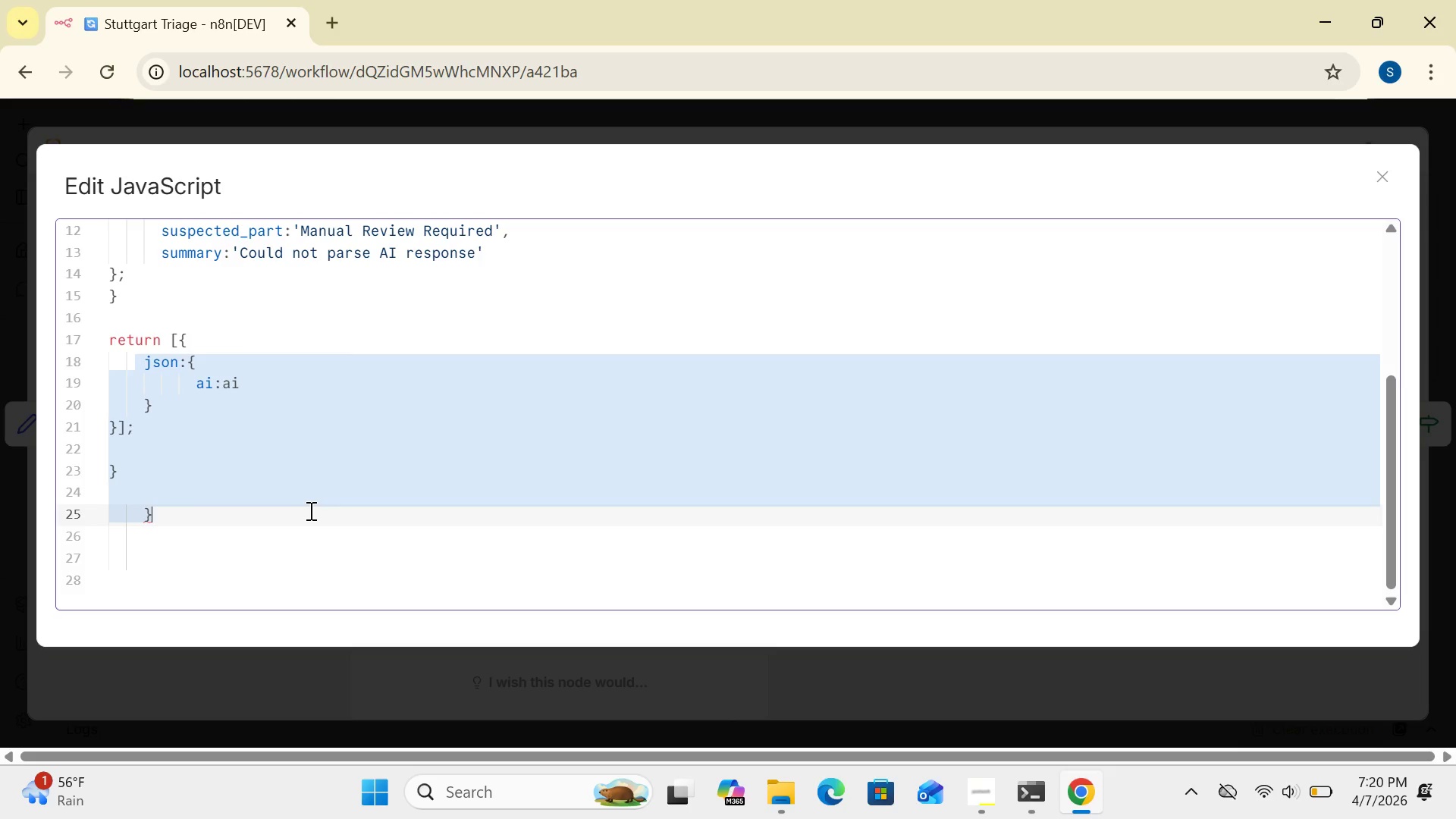 
wait(7.56)
 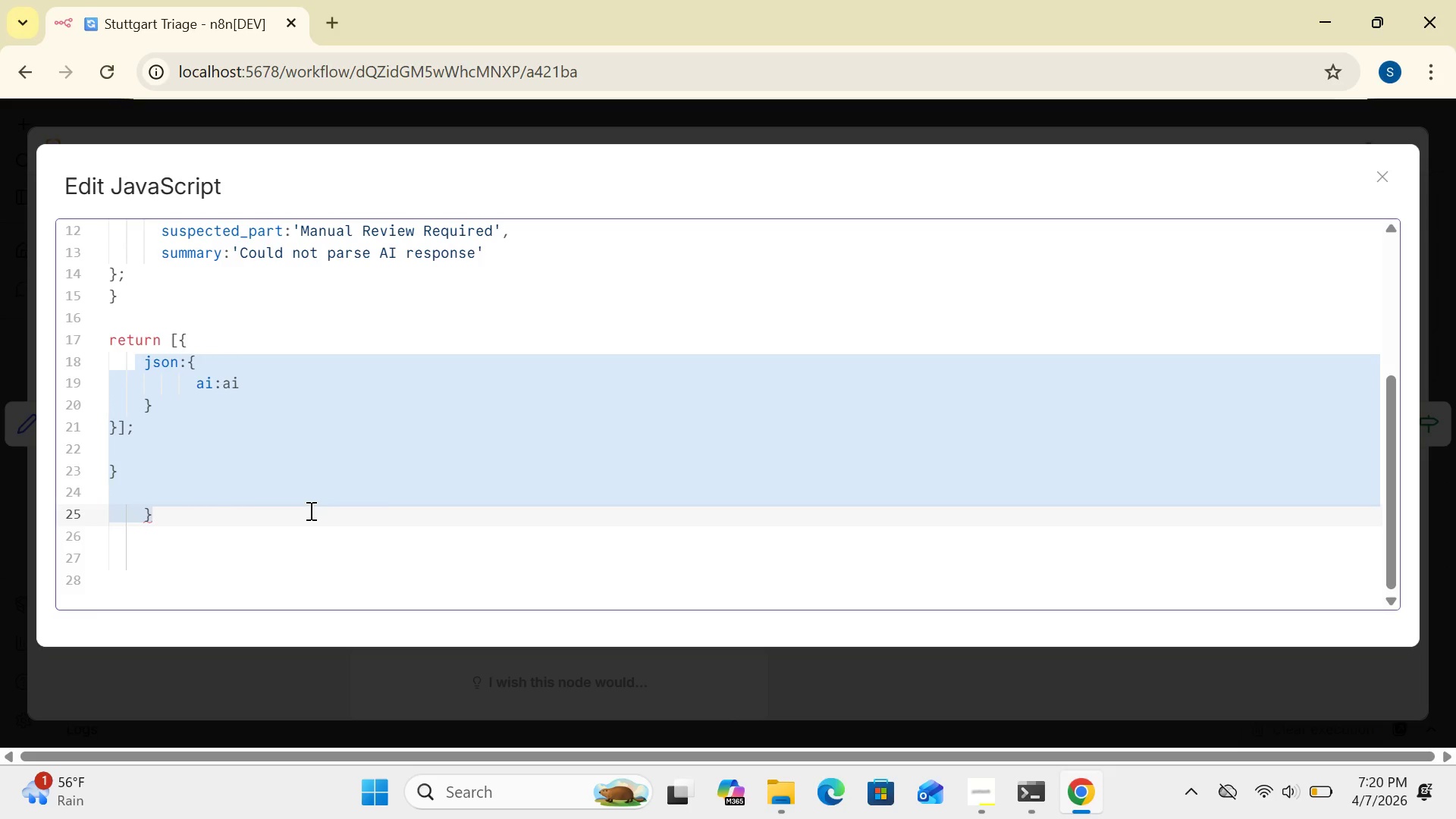 
key(Delete)
 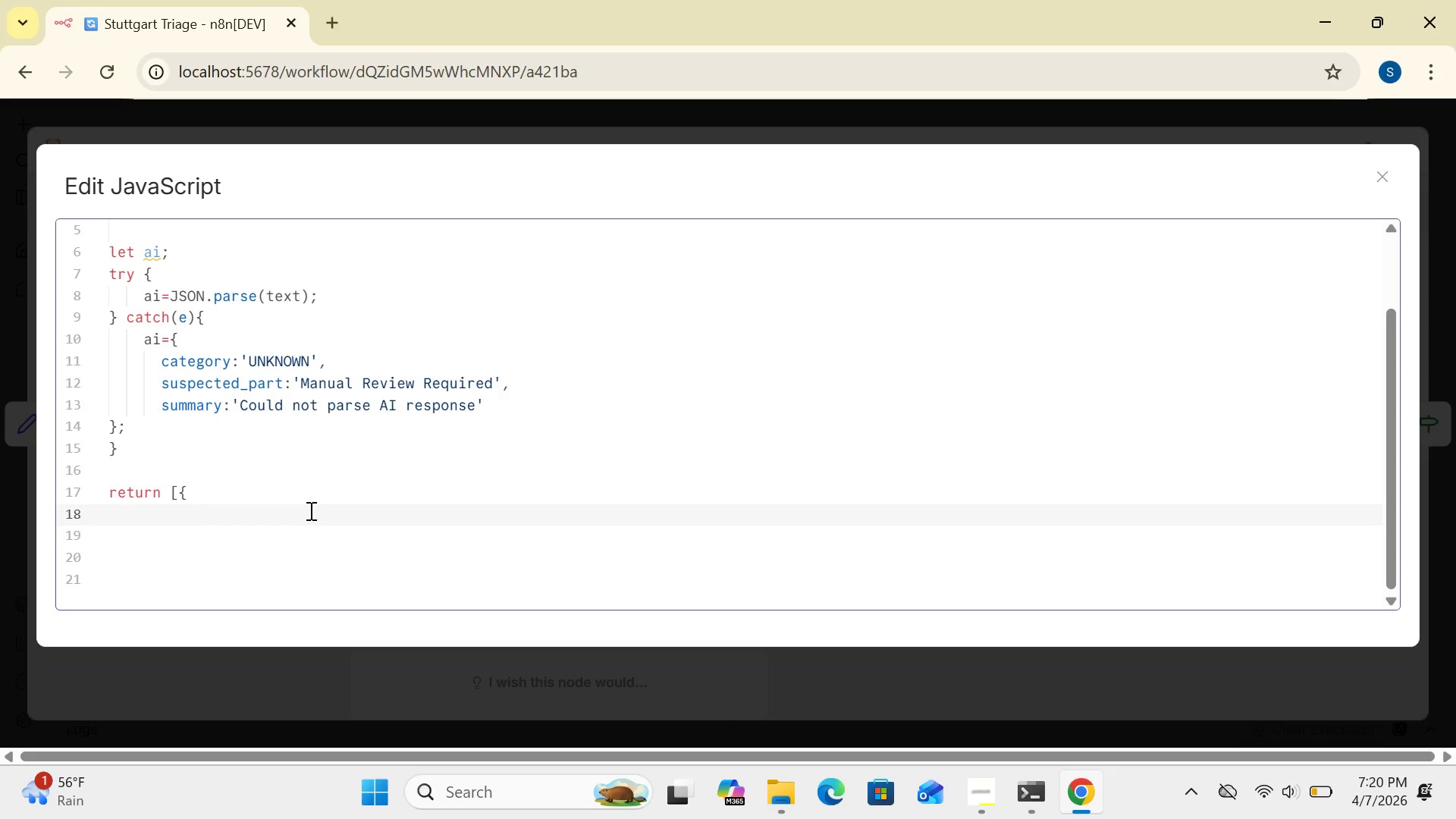 
wait(26.25)
 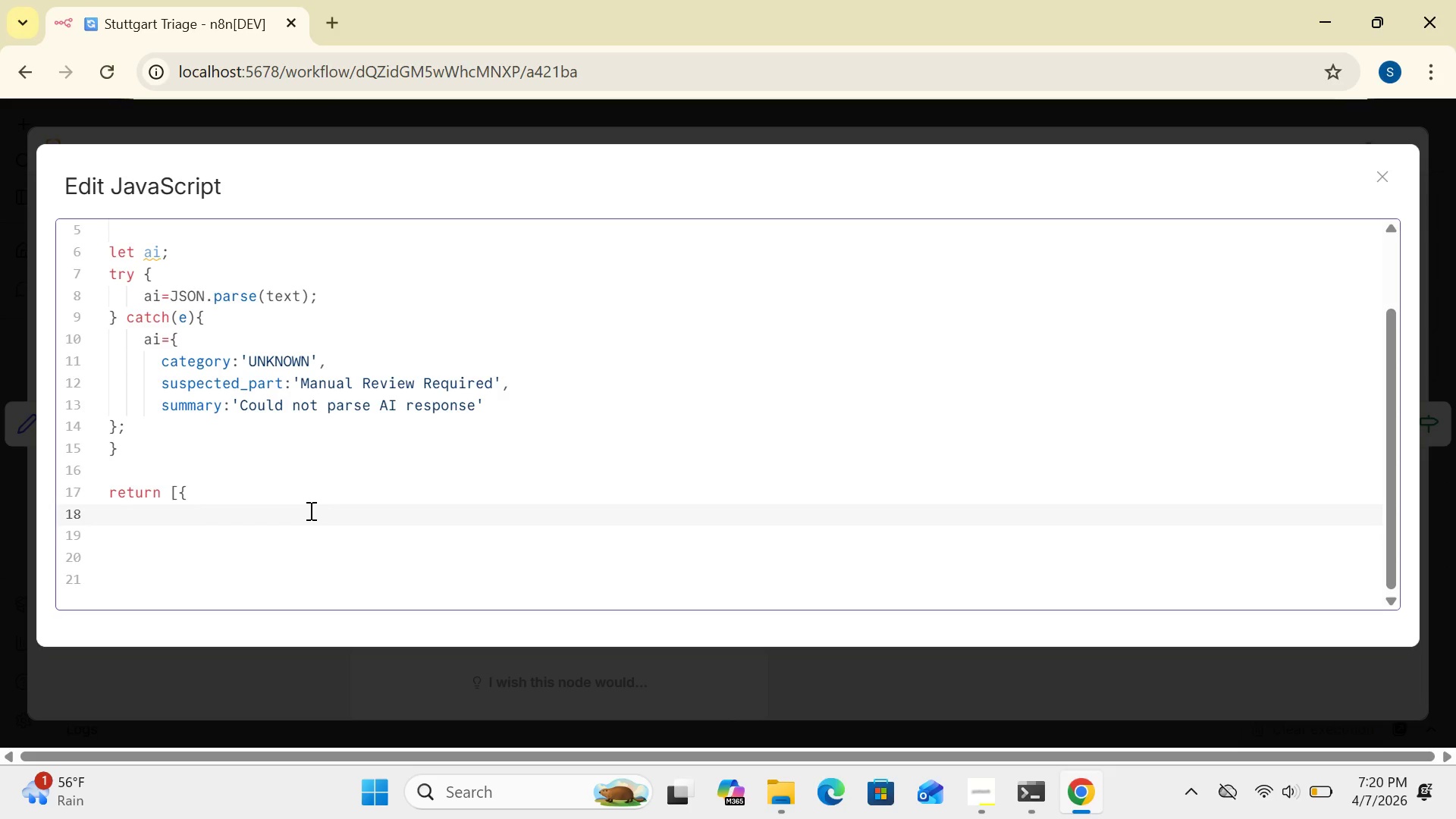 
left_click([158, 519])
 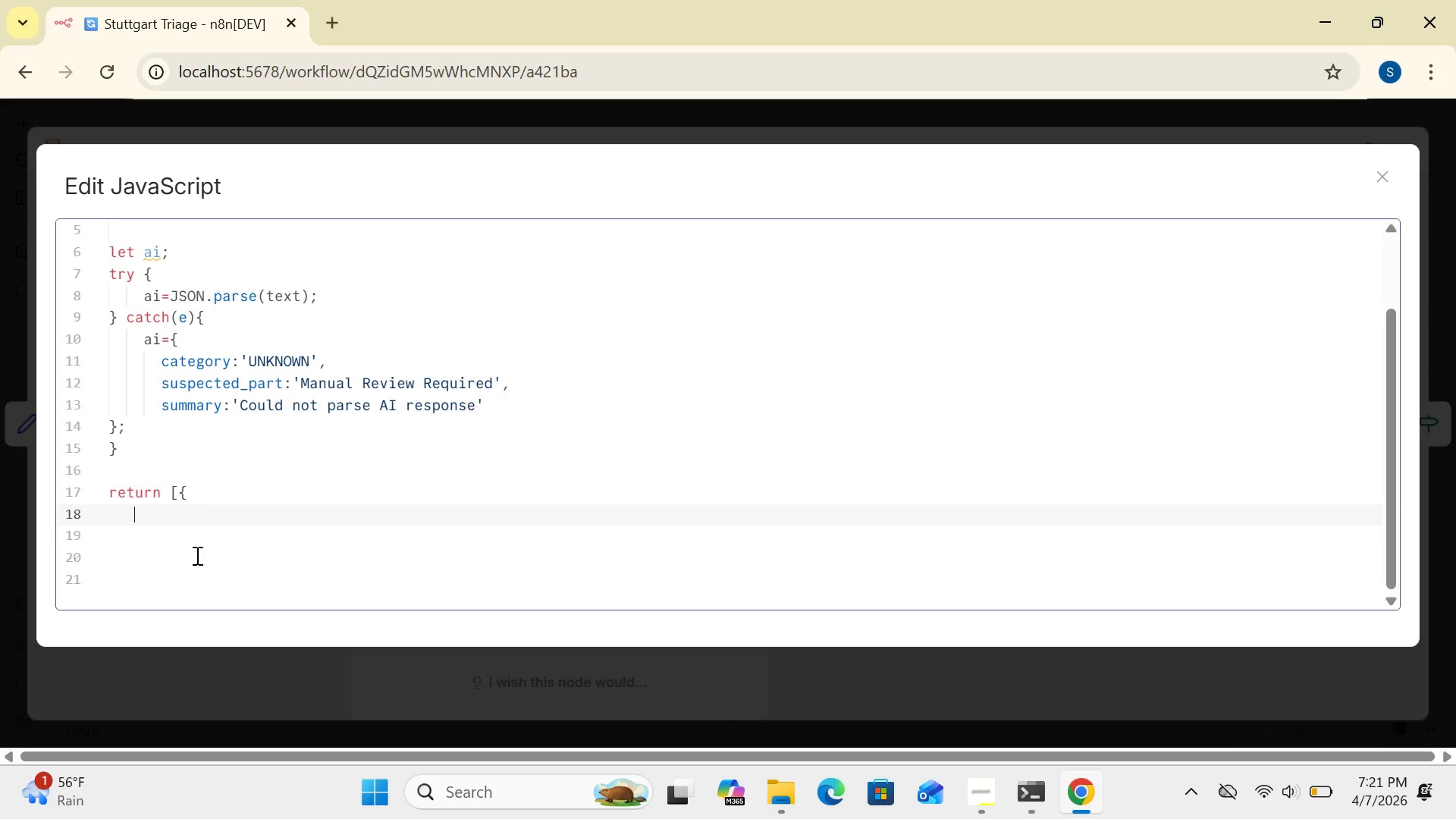 
wait(64.2)
 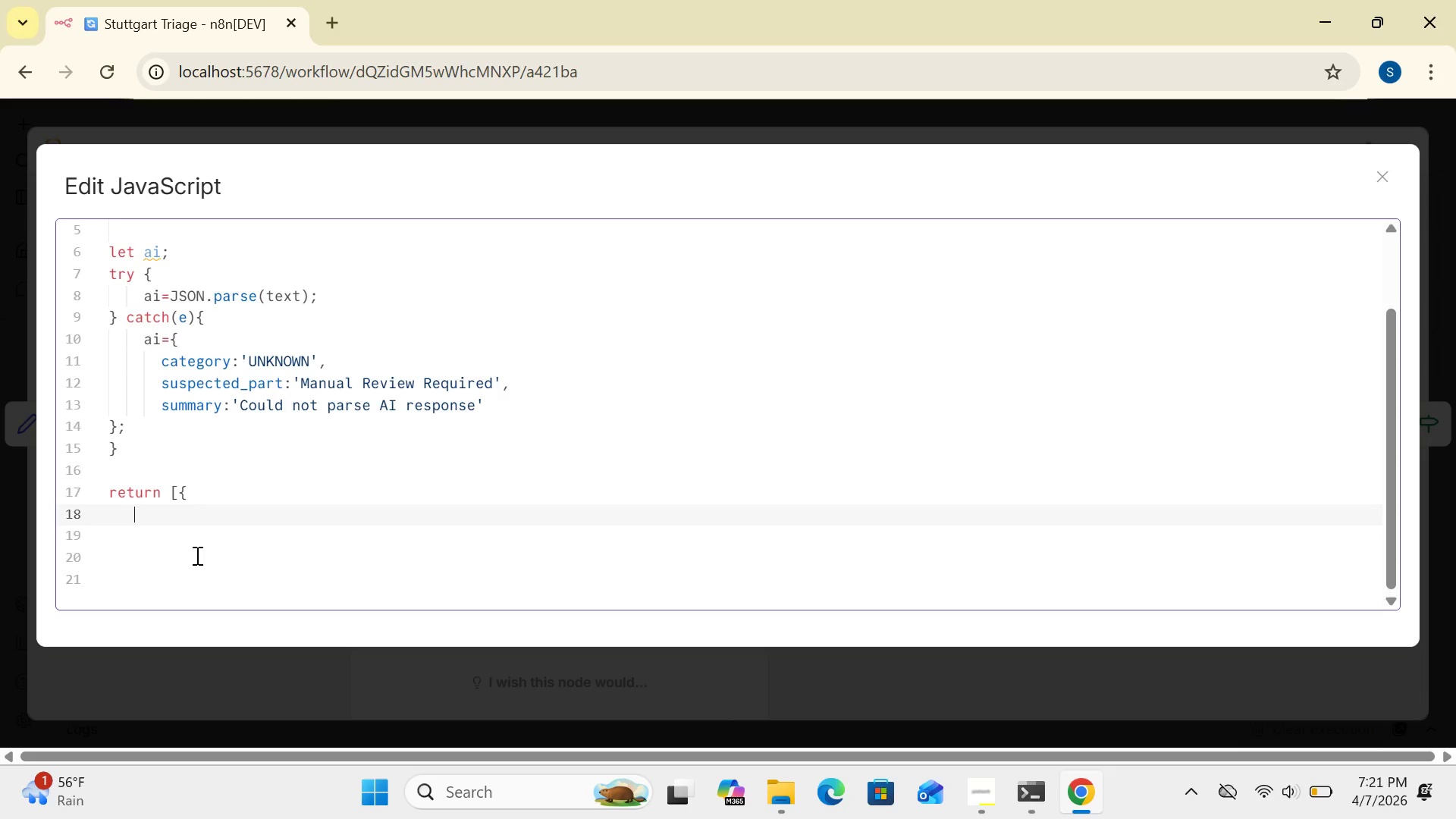 
left_click([193, 486])
 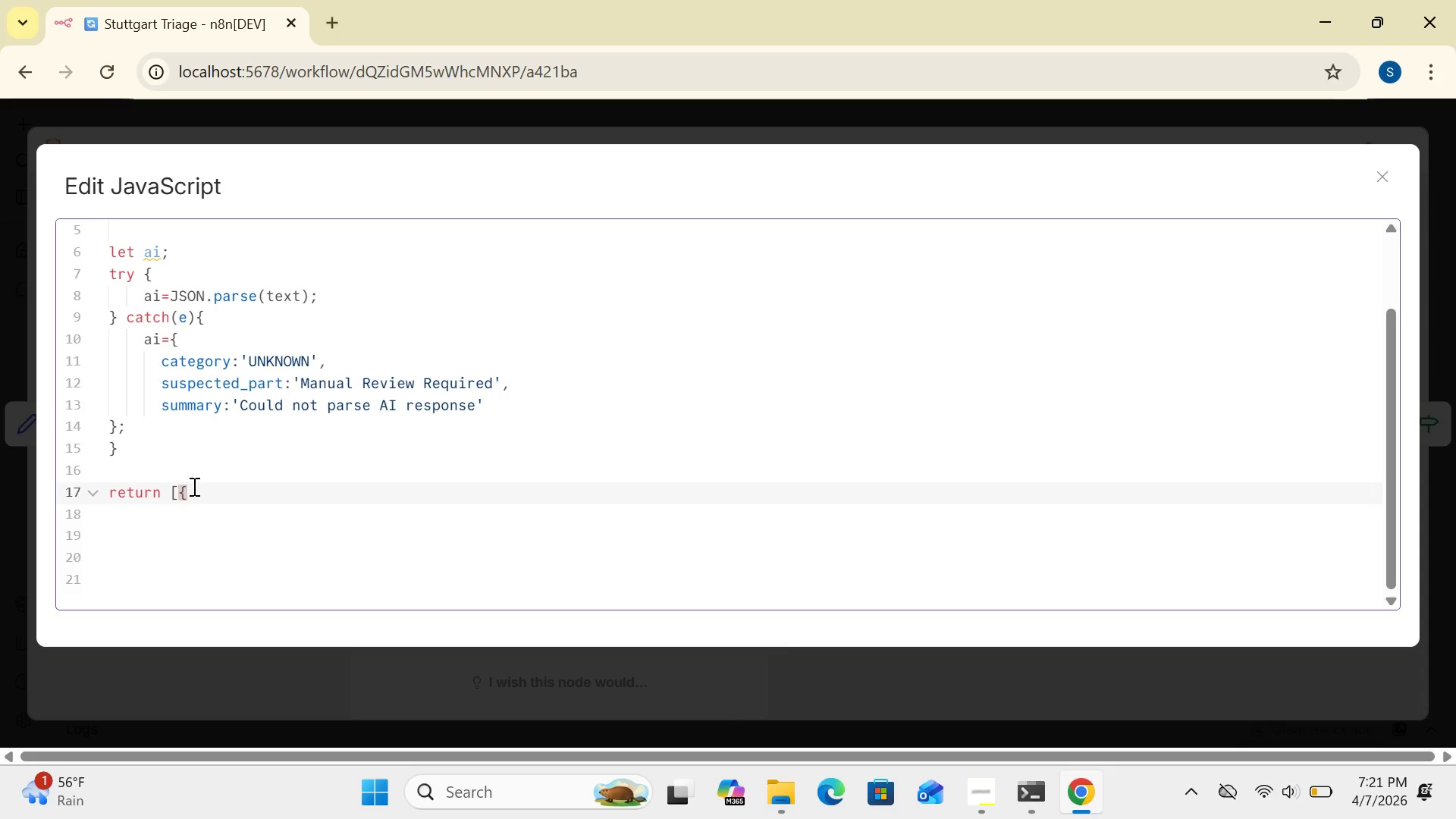 
key(Enter)
 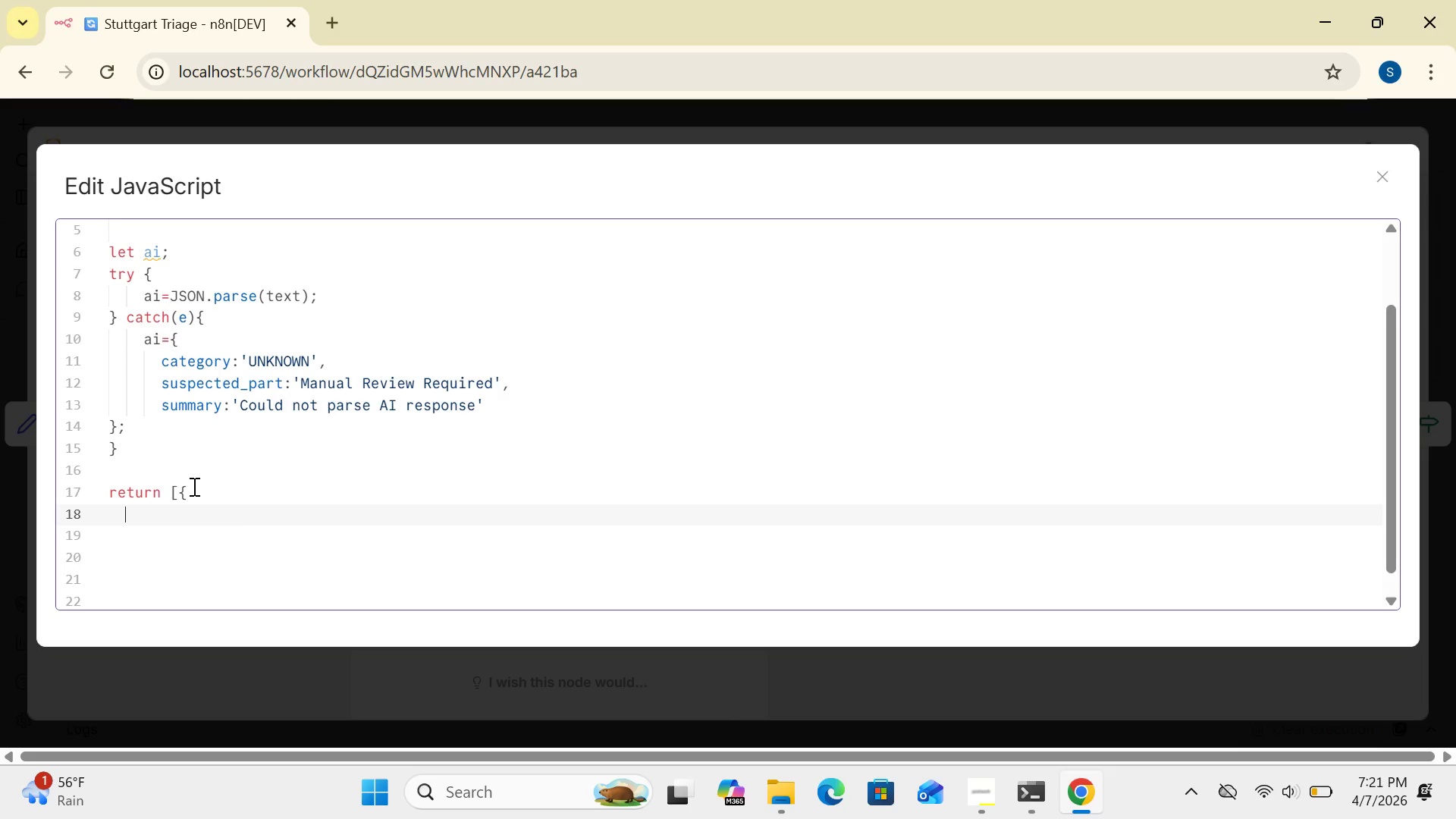 
type(json)
 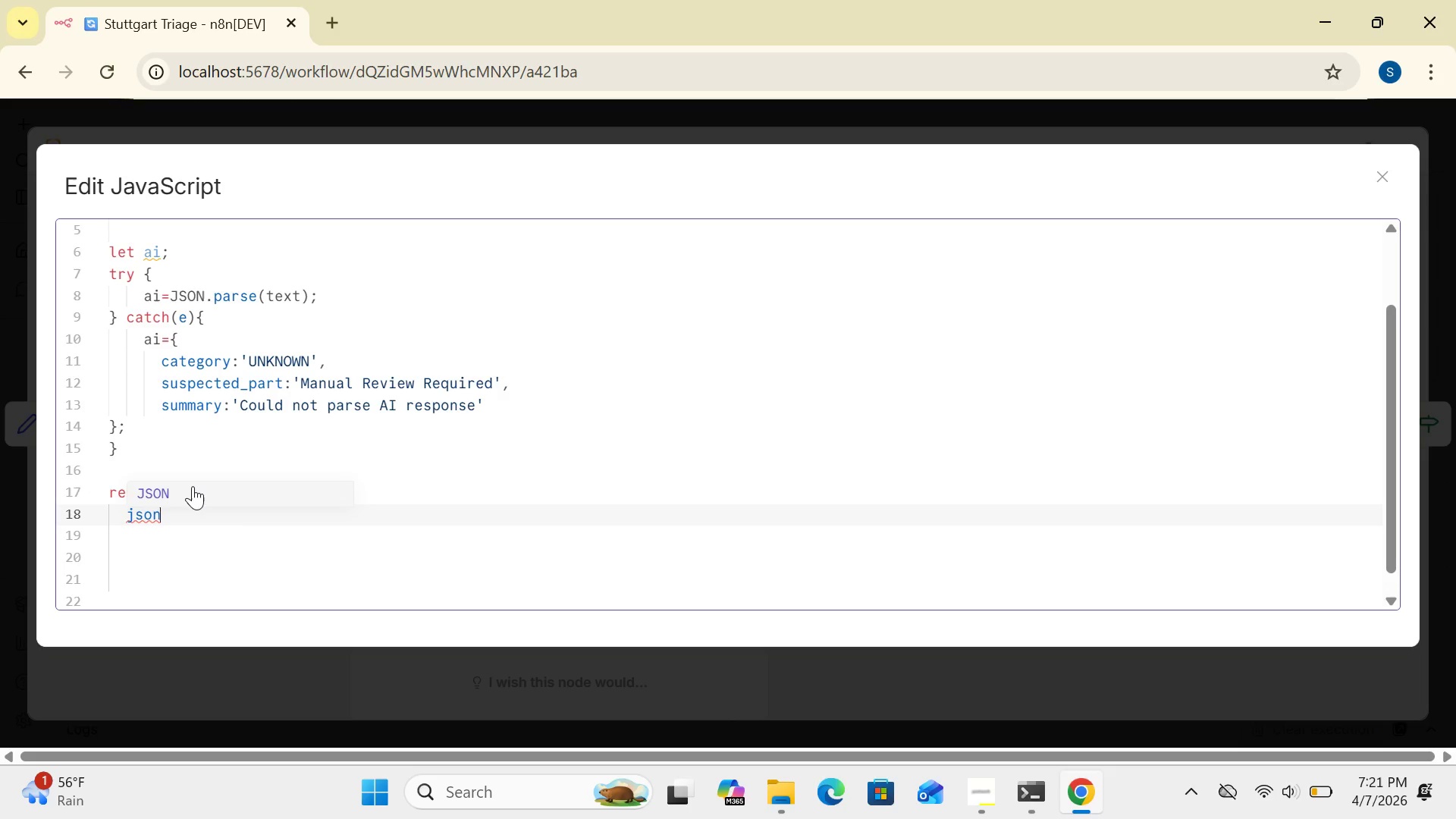 
key(Shift+Semicolon)
 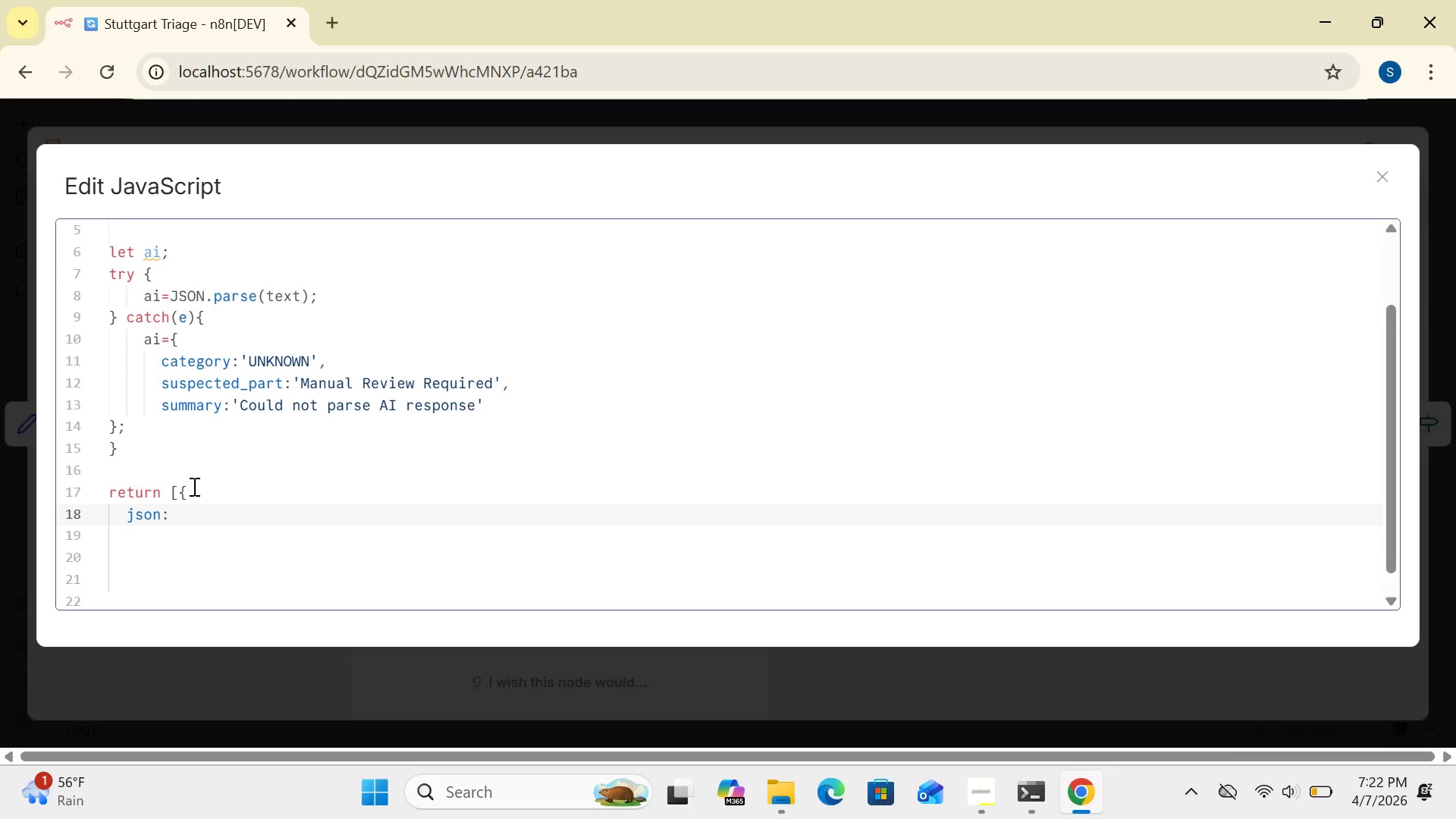 
hold_key(key=ShiftRight, duration=1.5)
 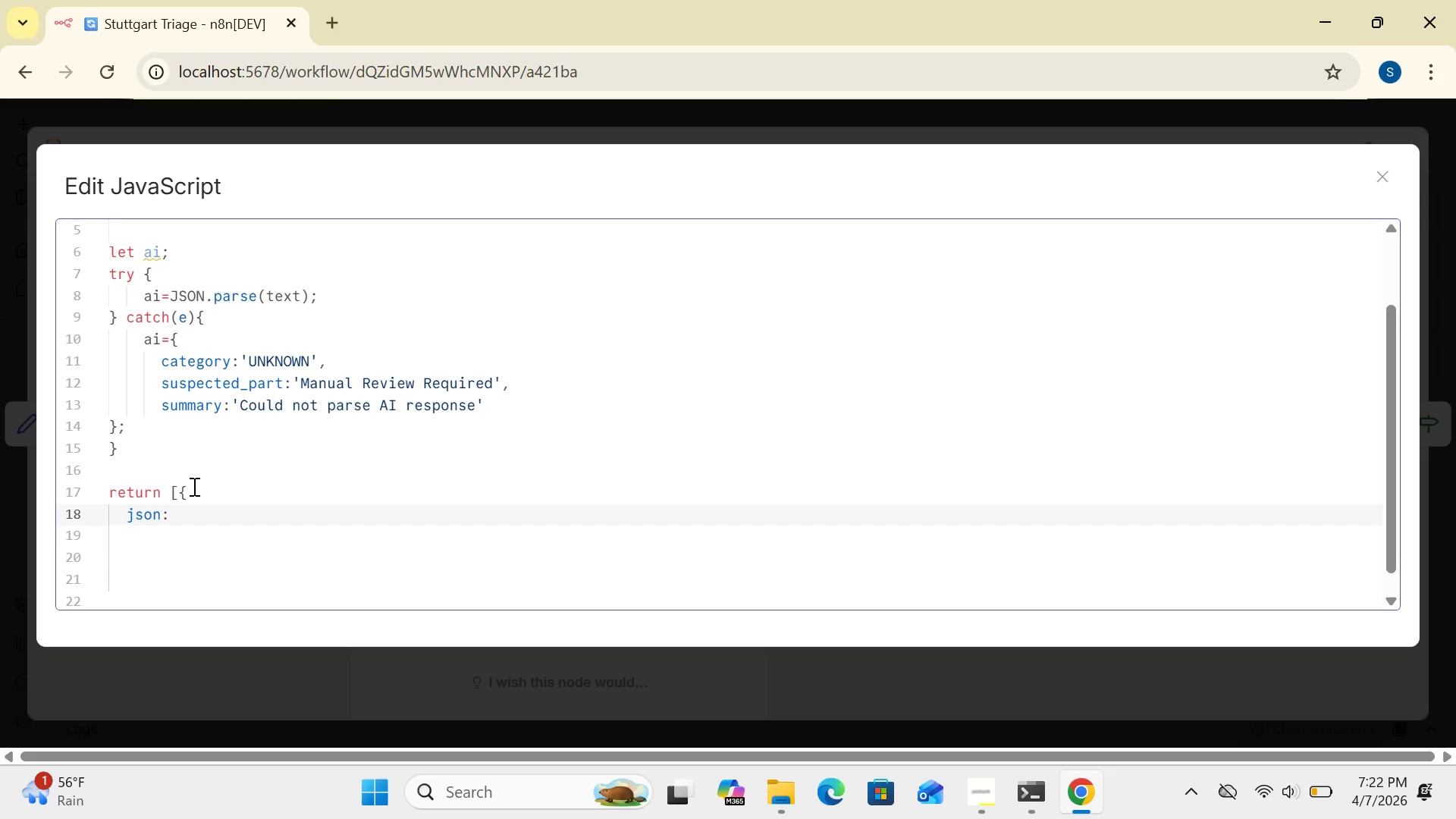 
hold_key(key=ShiftRight, duration=1.52)
 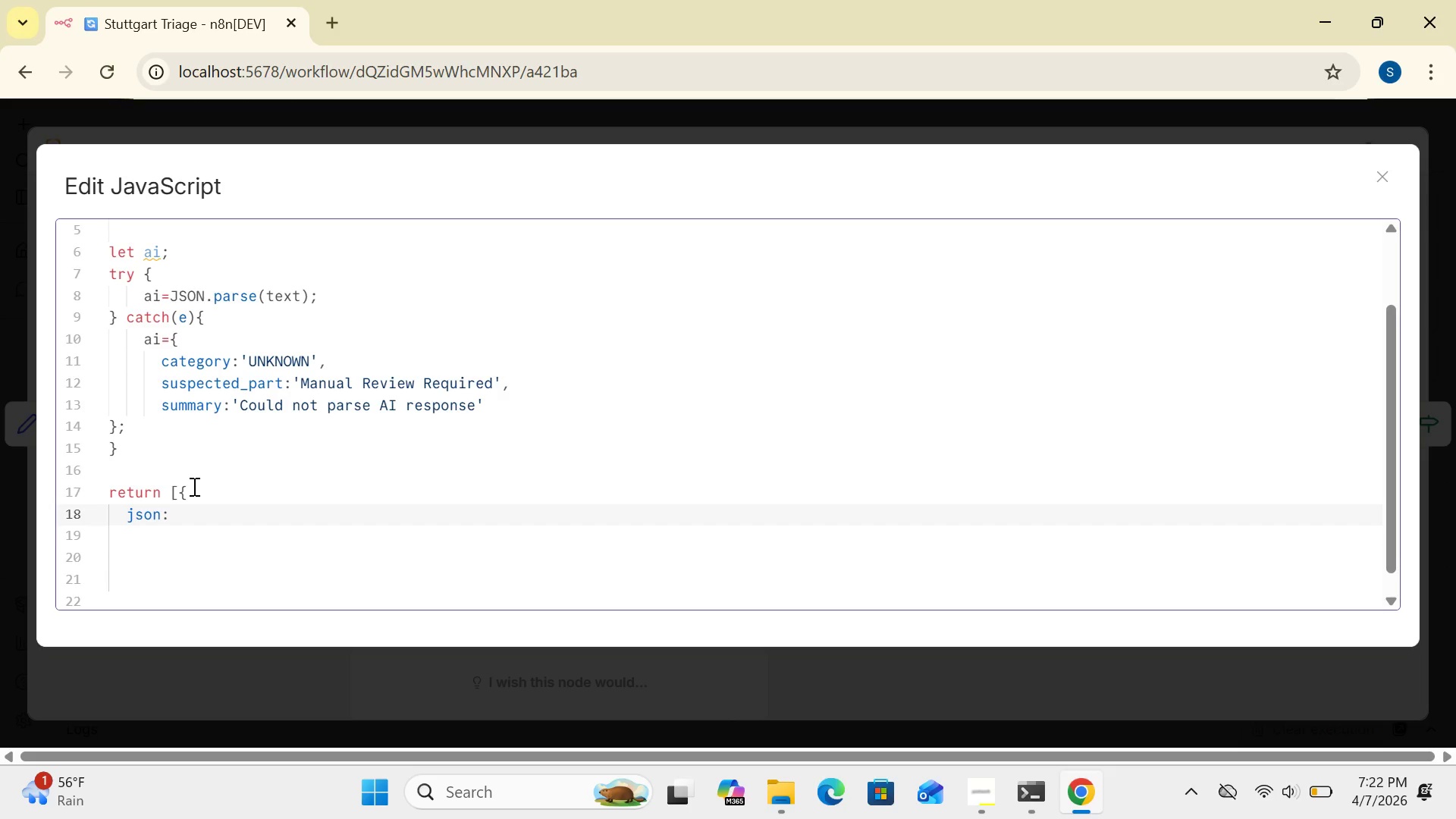 
key(Shift+BracketLeft)
 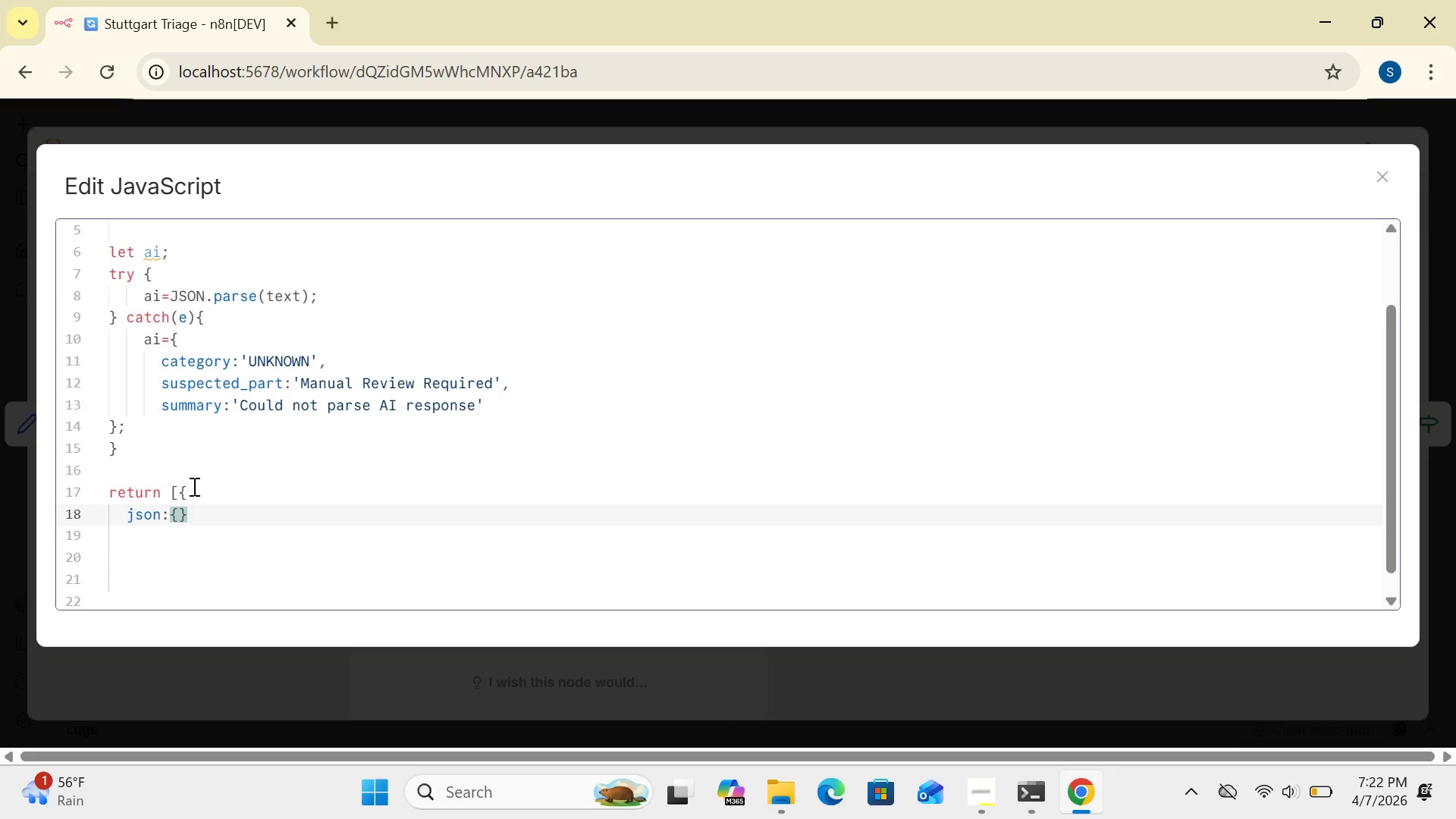 
key(Enter)
 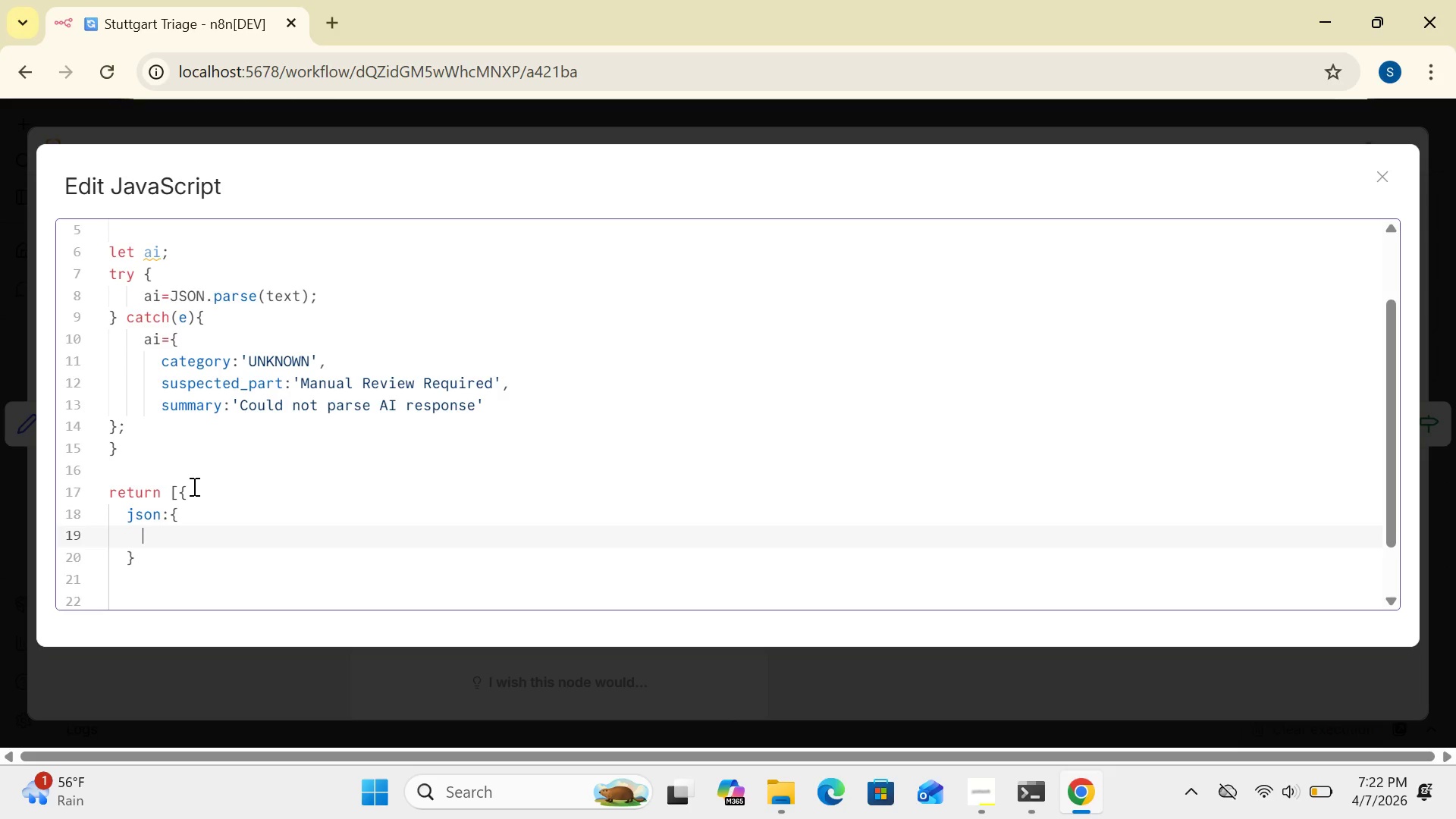 
key(Tab)
 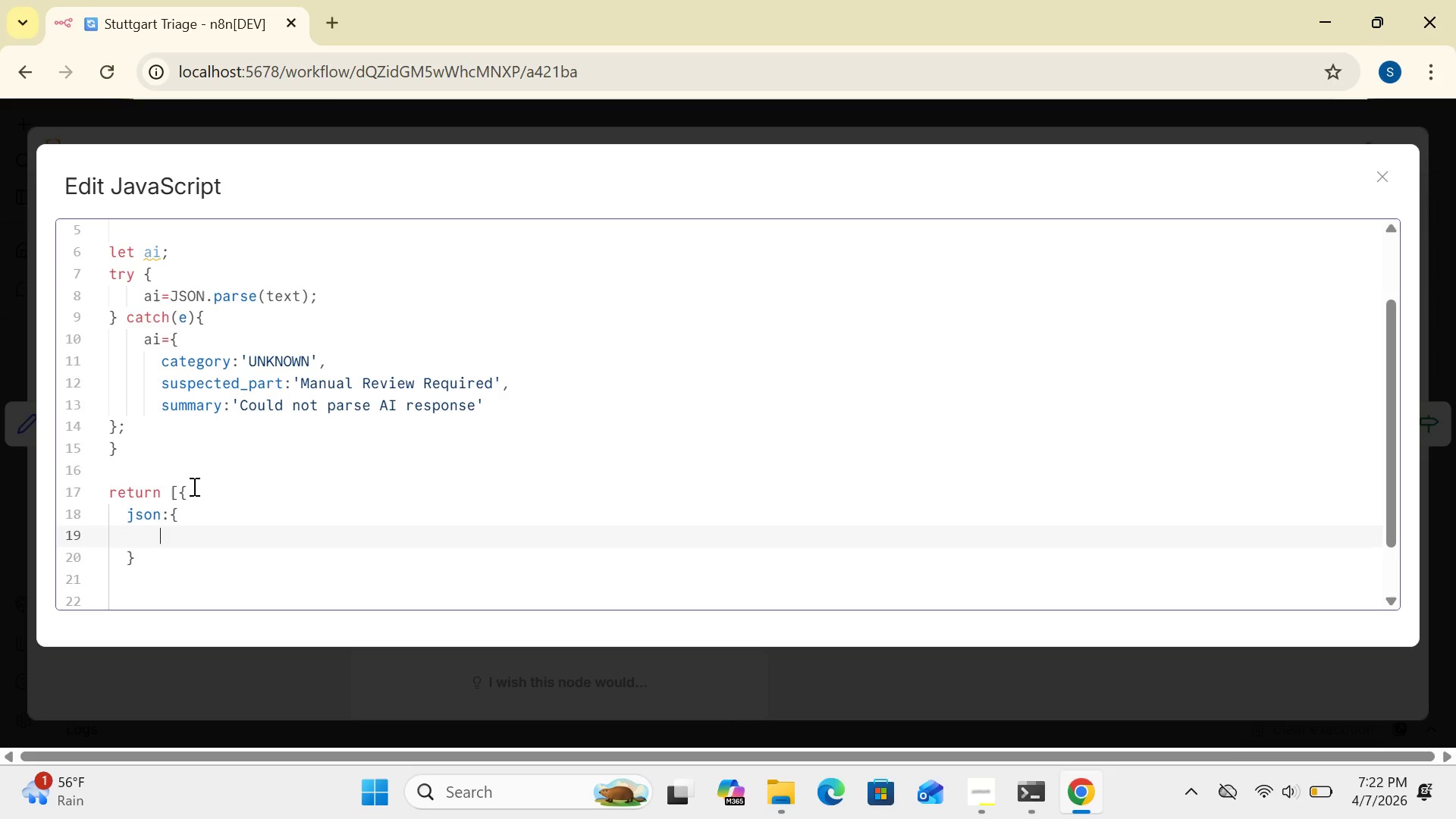 
key(Tab)
 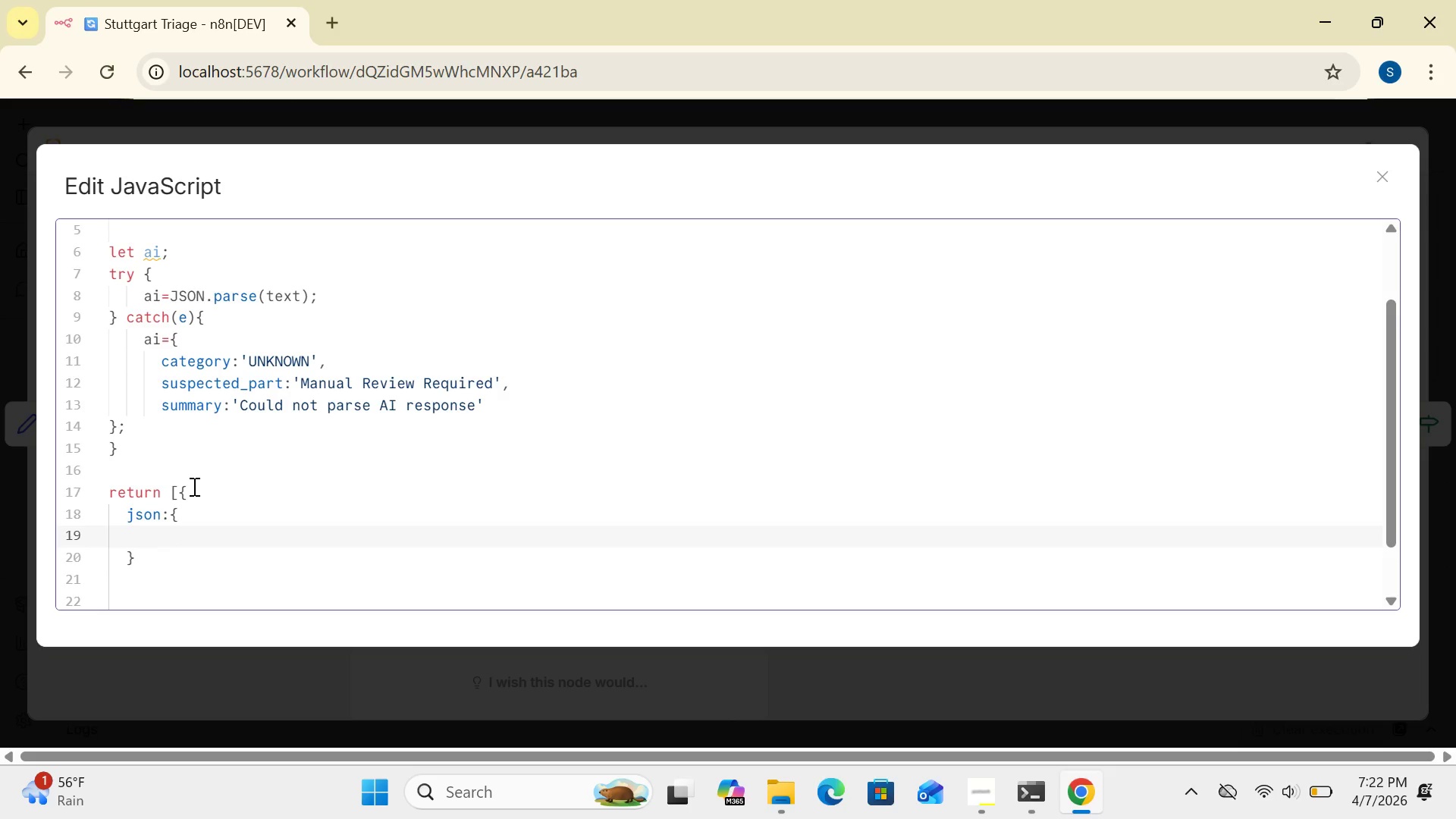 
type(year:raw.year)
 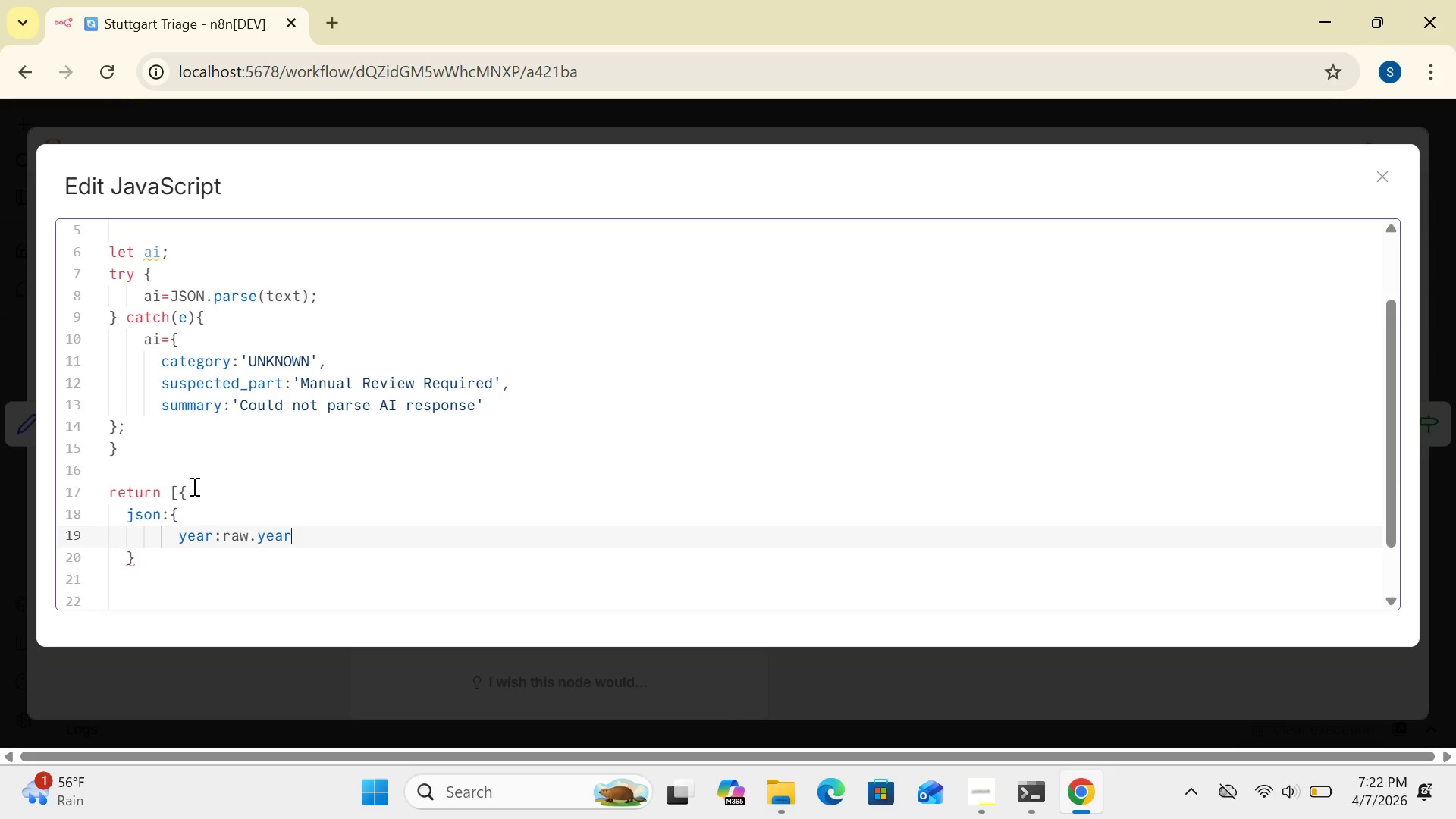 
wait(5.17)
 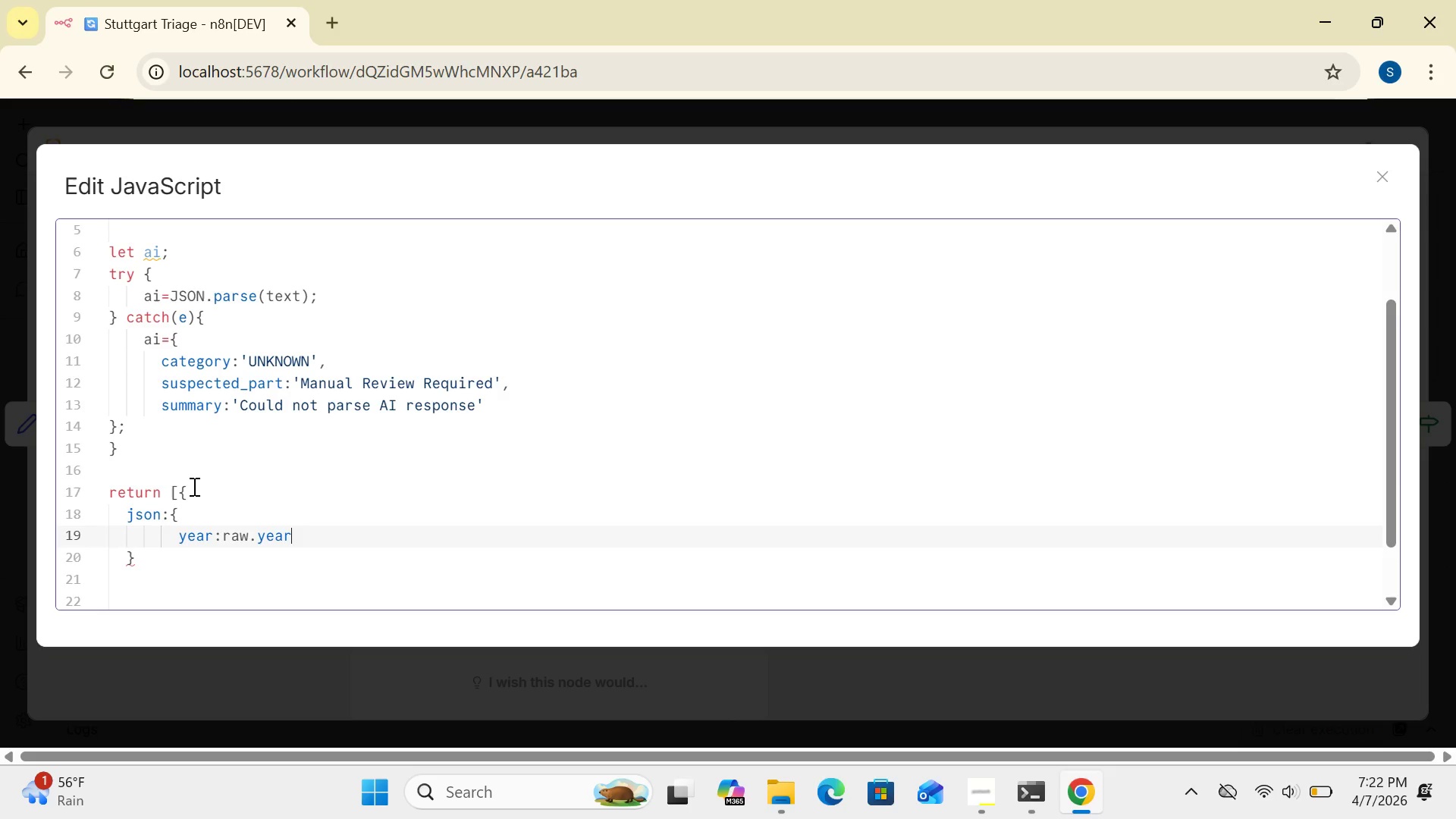 
key(Shift+Break)
 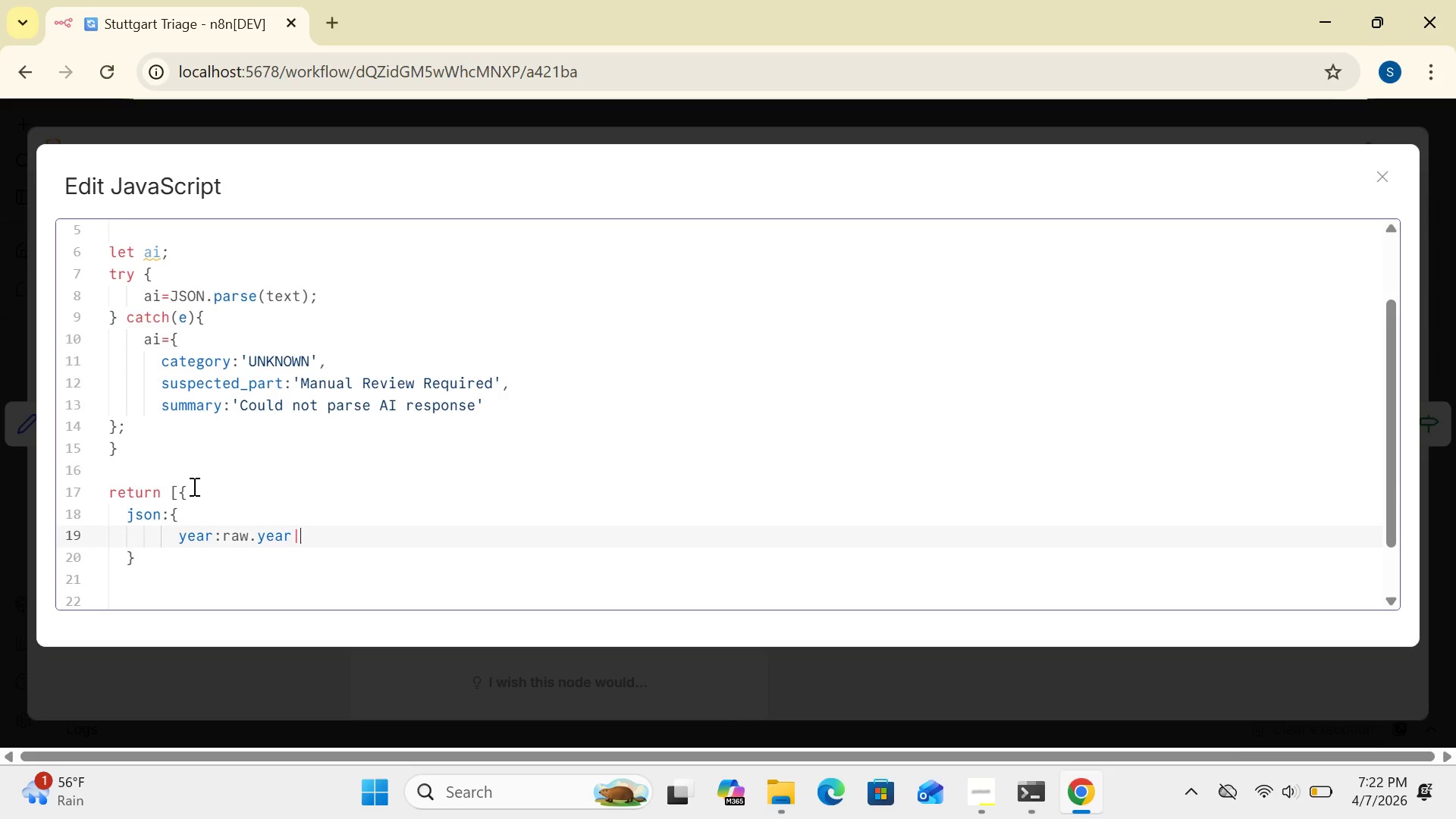 
key(Shift+Break)
 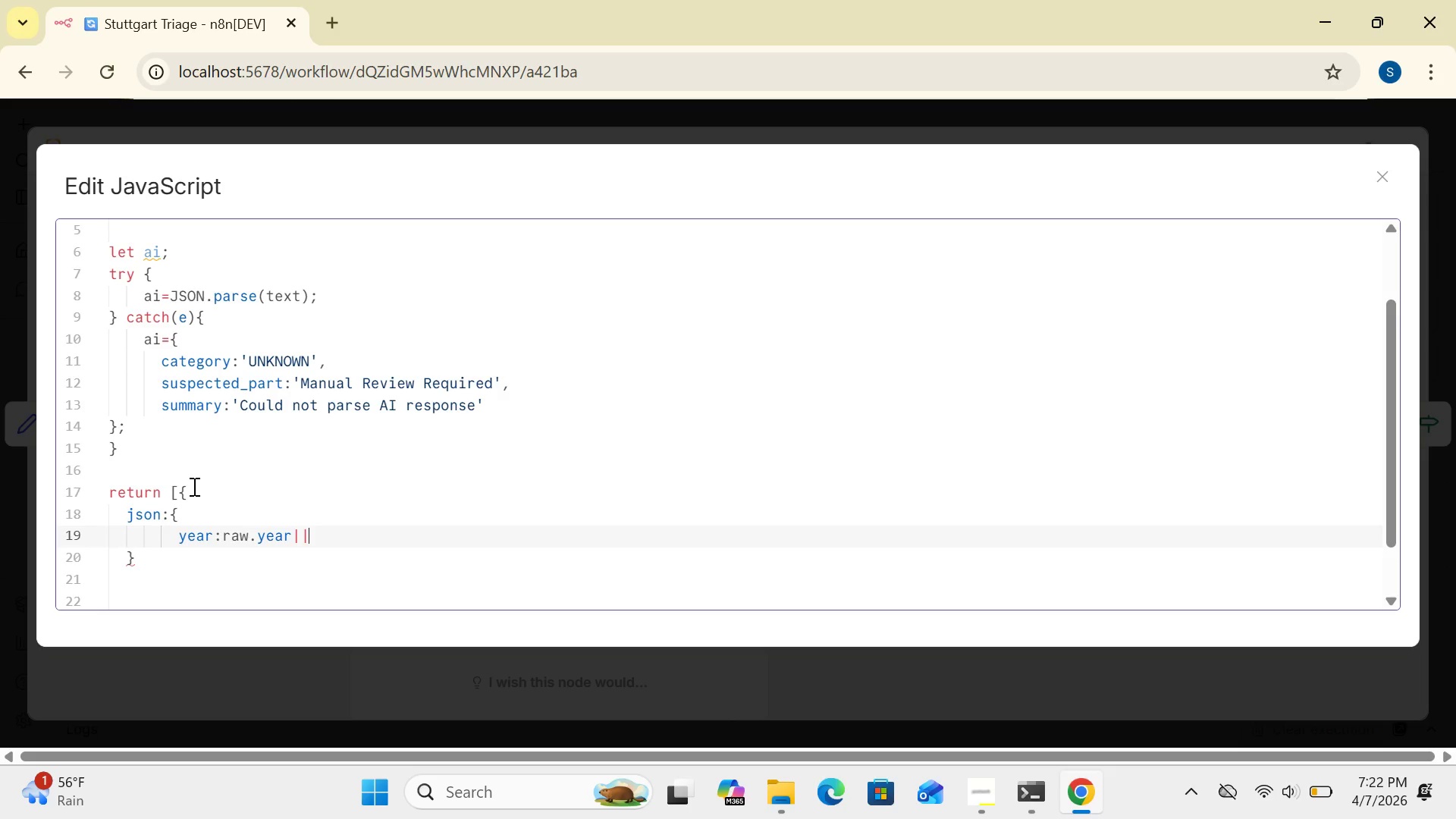 
wait(5.19)
 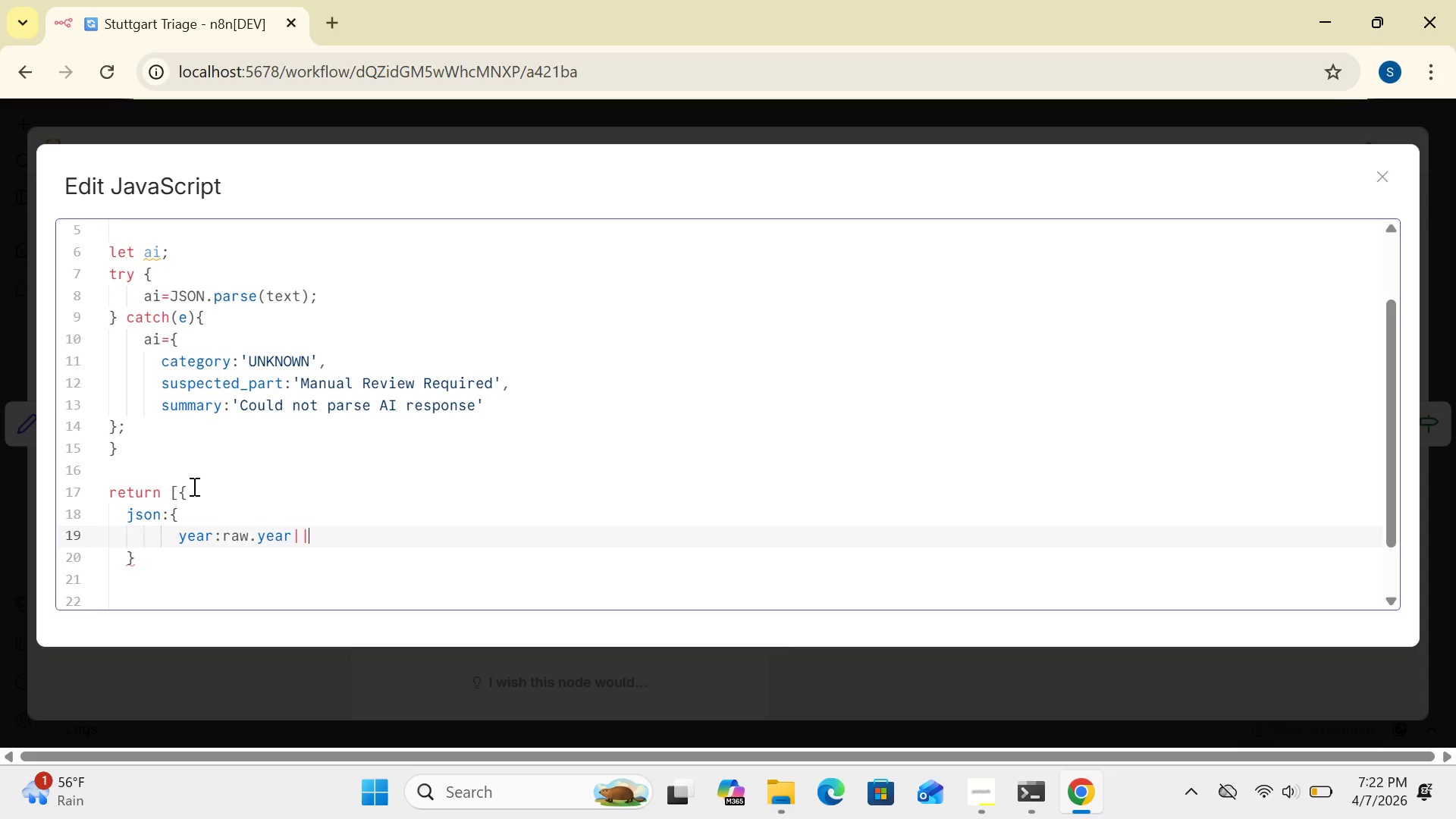 
hold_key(key=ShiftRight, duration=1.5)
 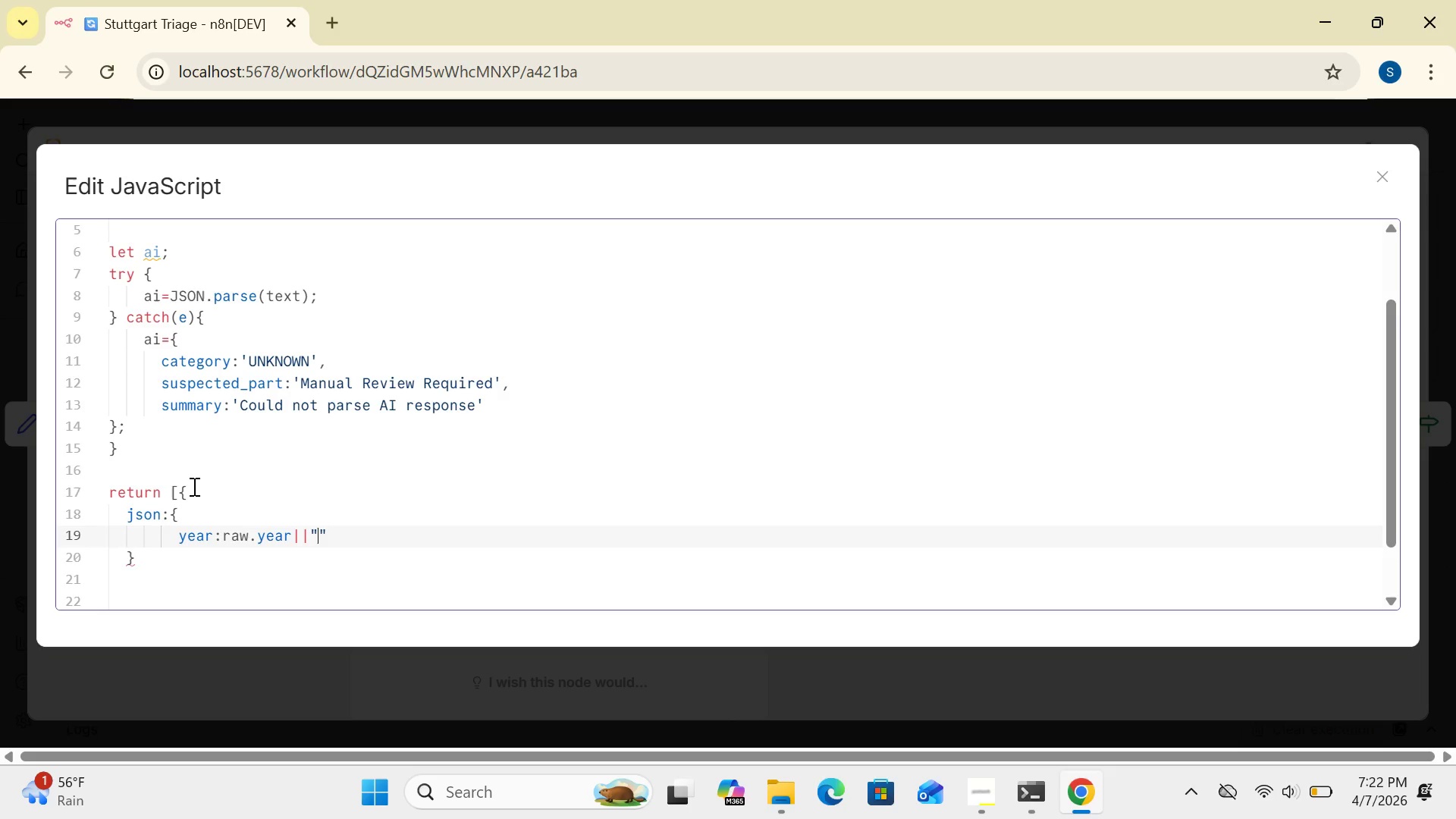 
key(Shift+Quote)
 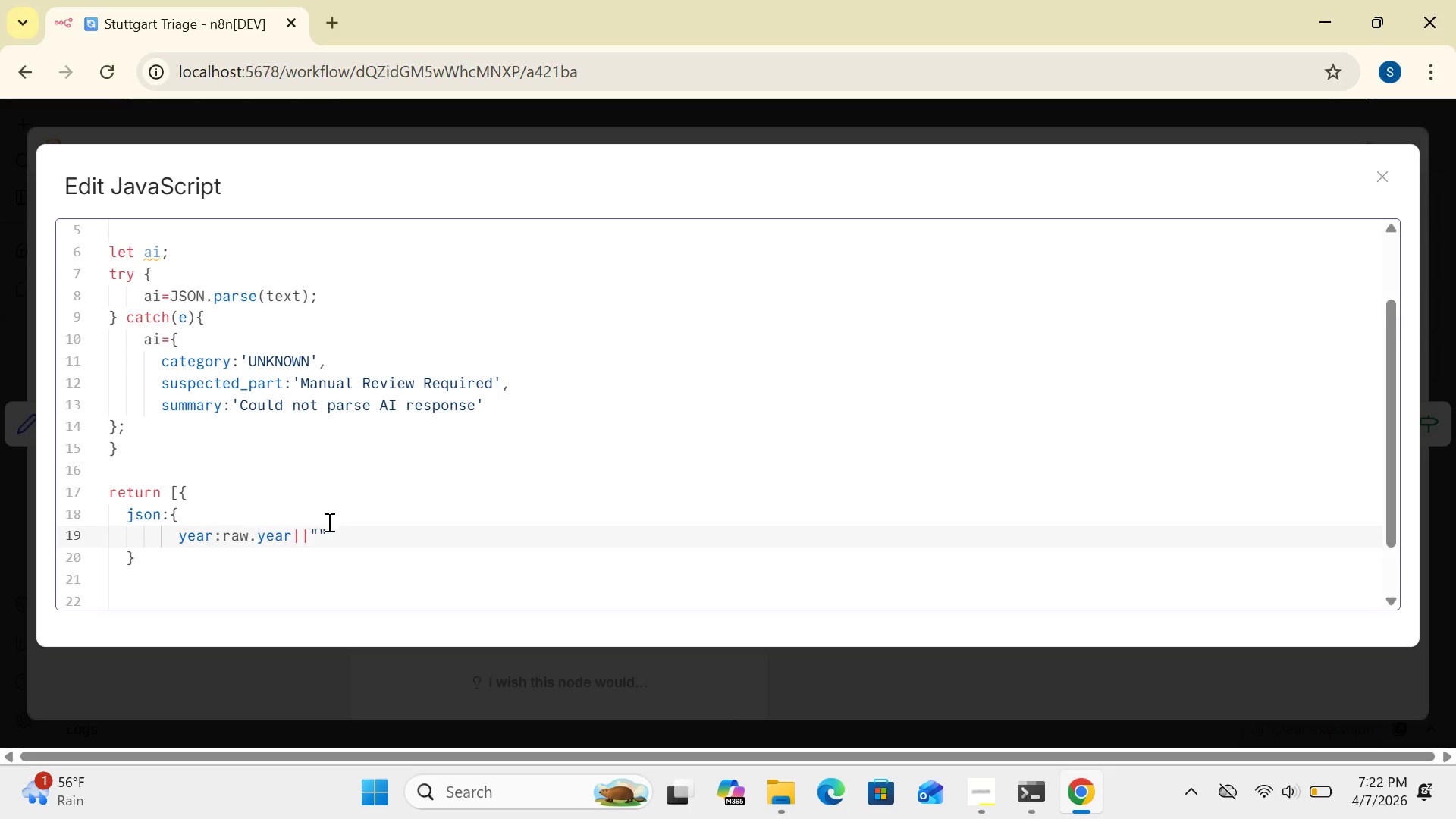 
left_click([335, 532])
 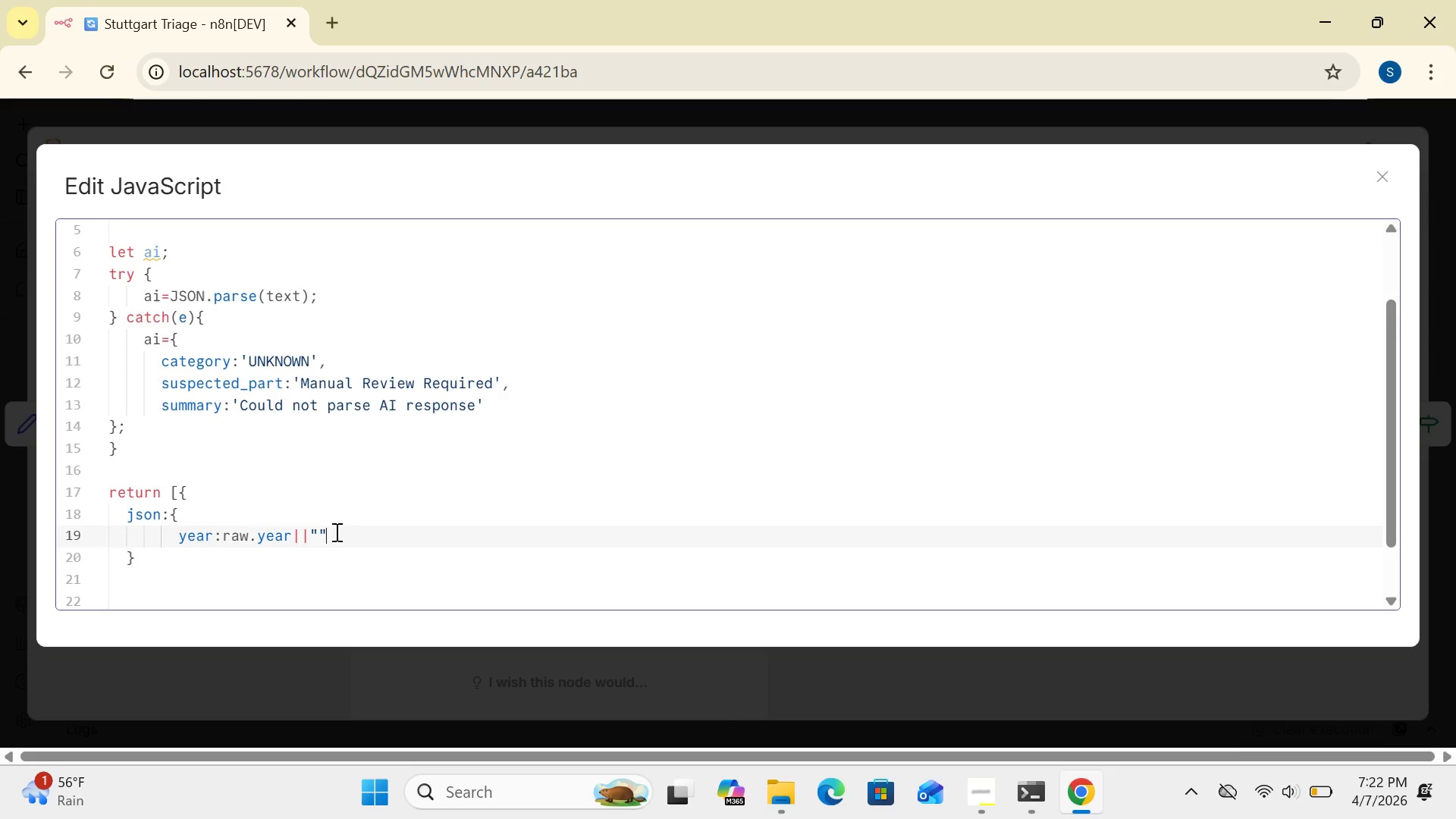 
key(Backspace)
 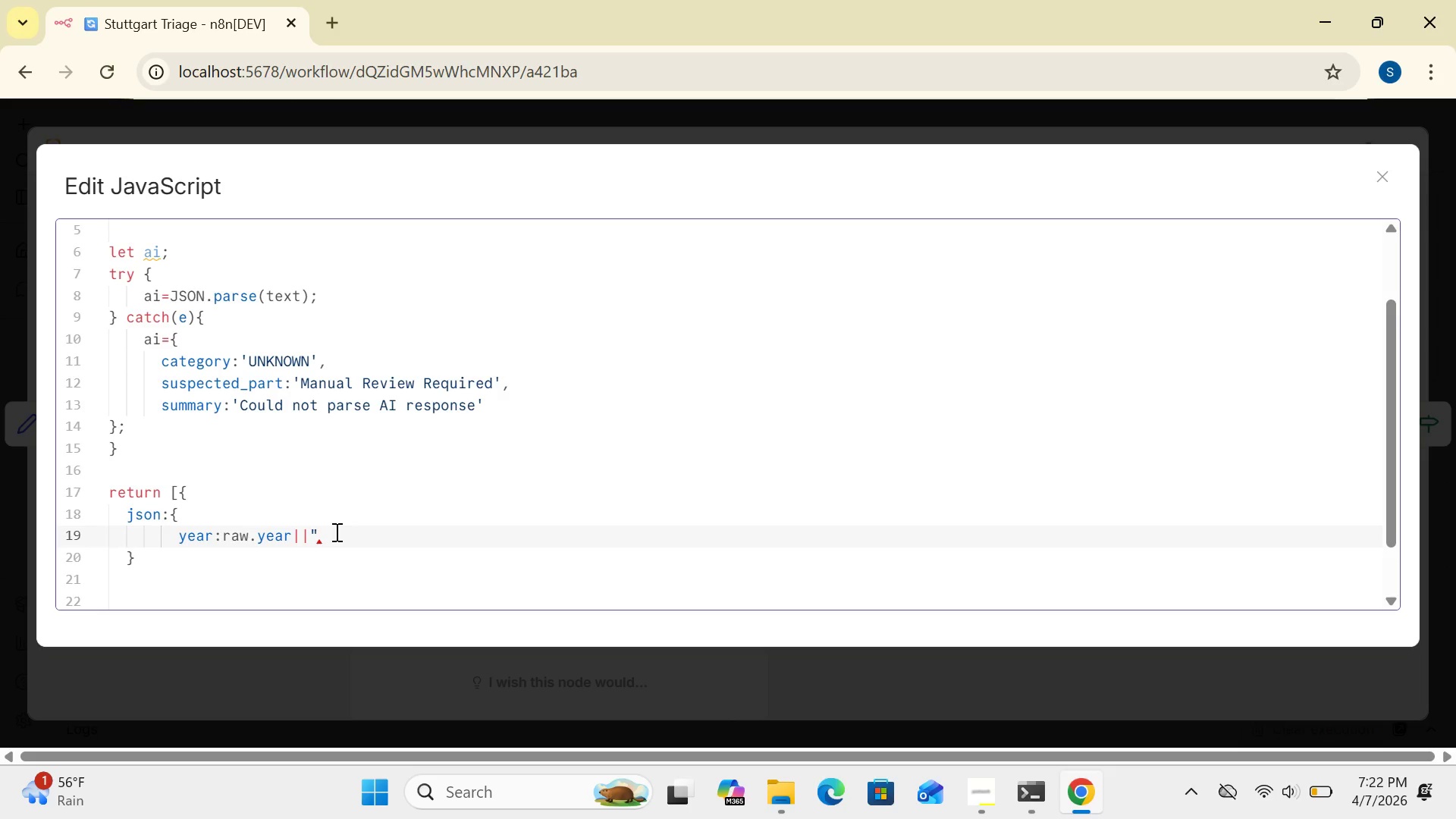 
key(Comma)
 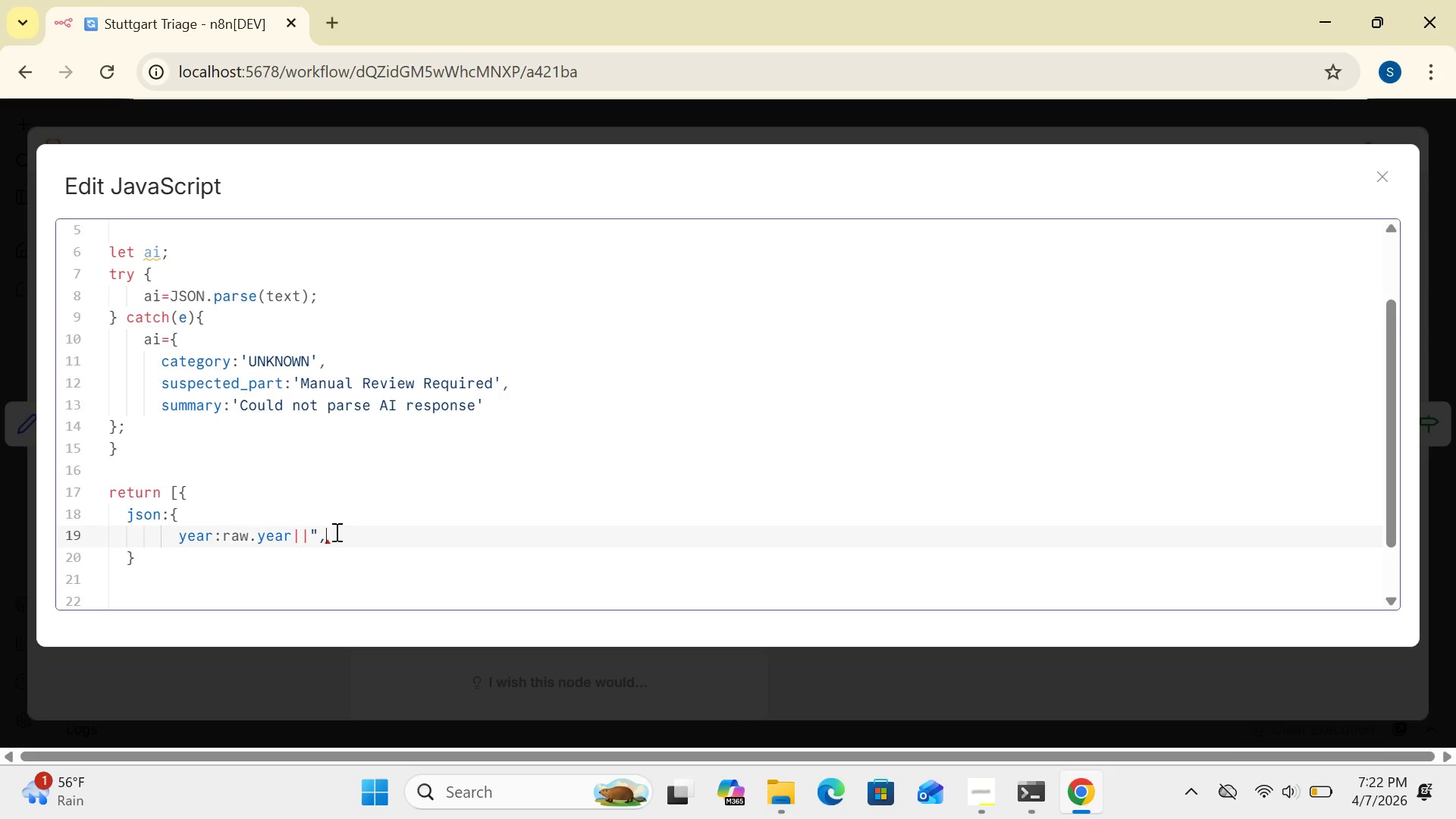 
key(Enter)
 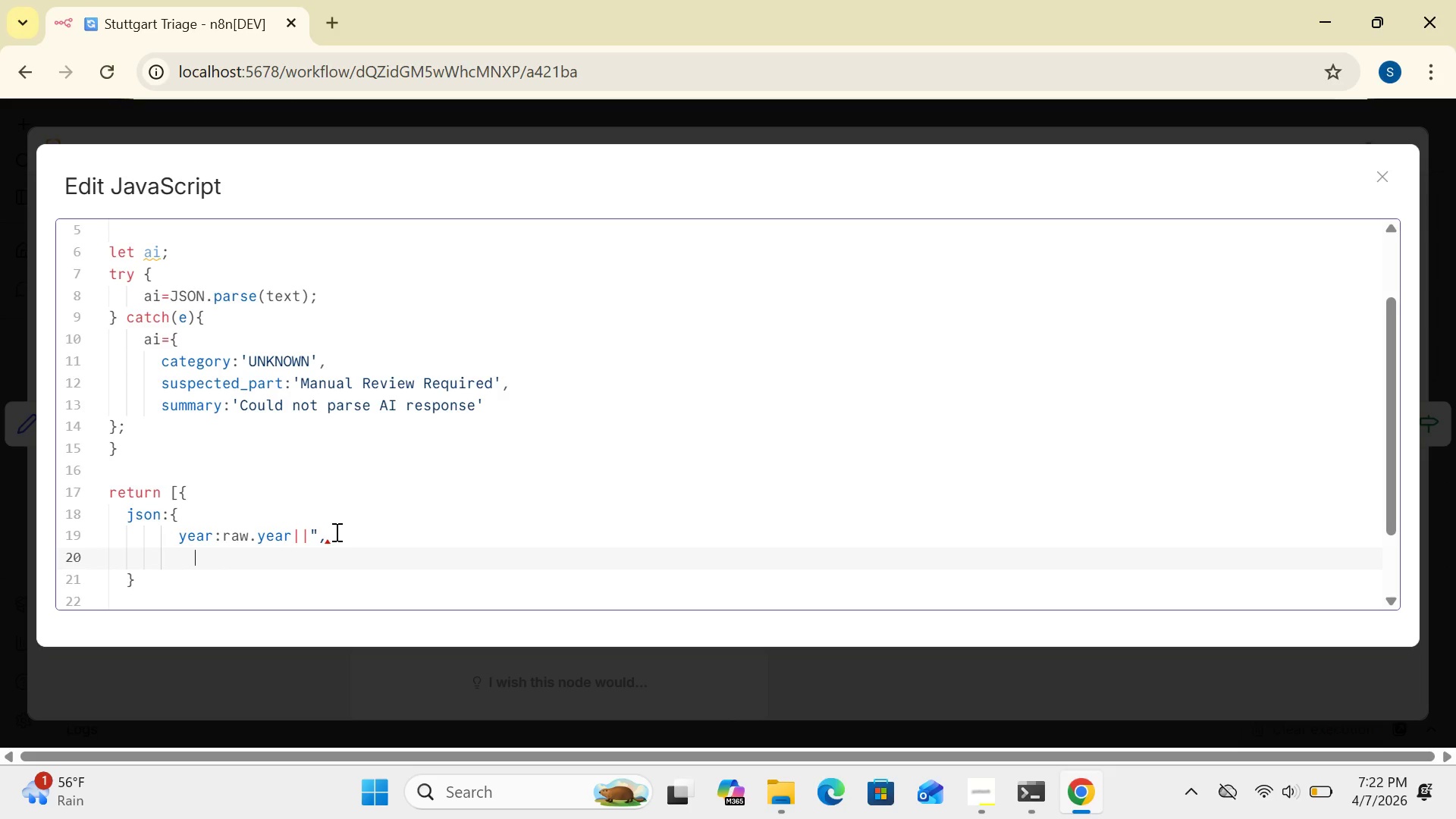 
key(Tab)
 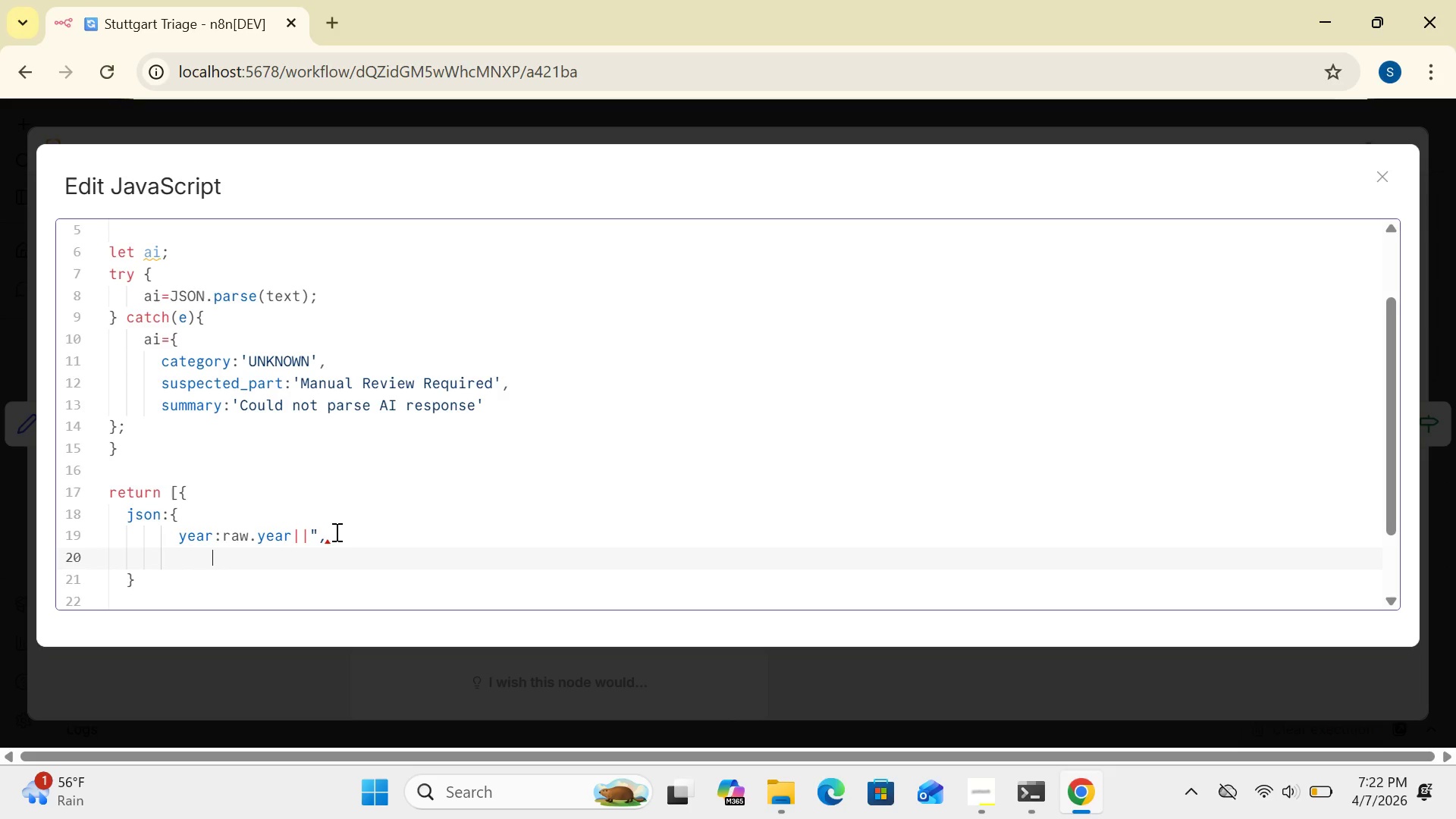 
key(Tab)
 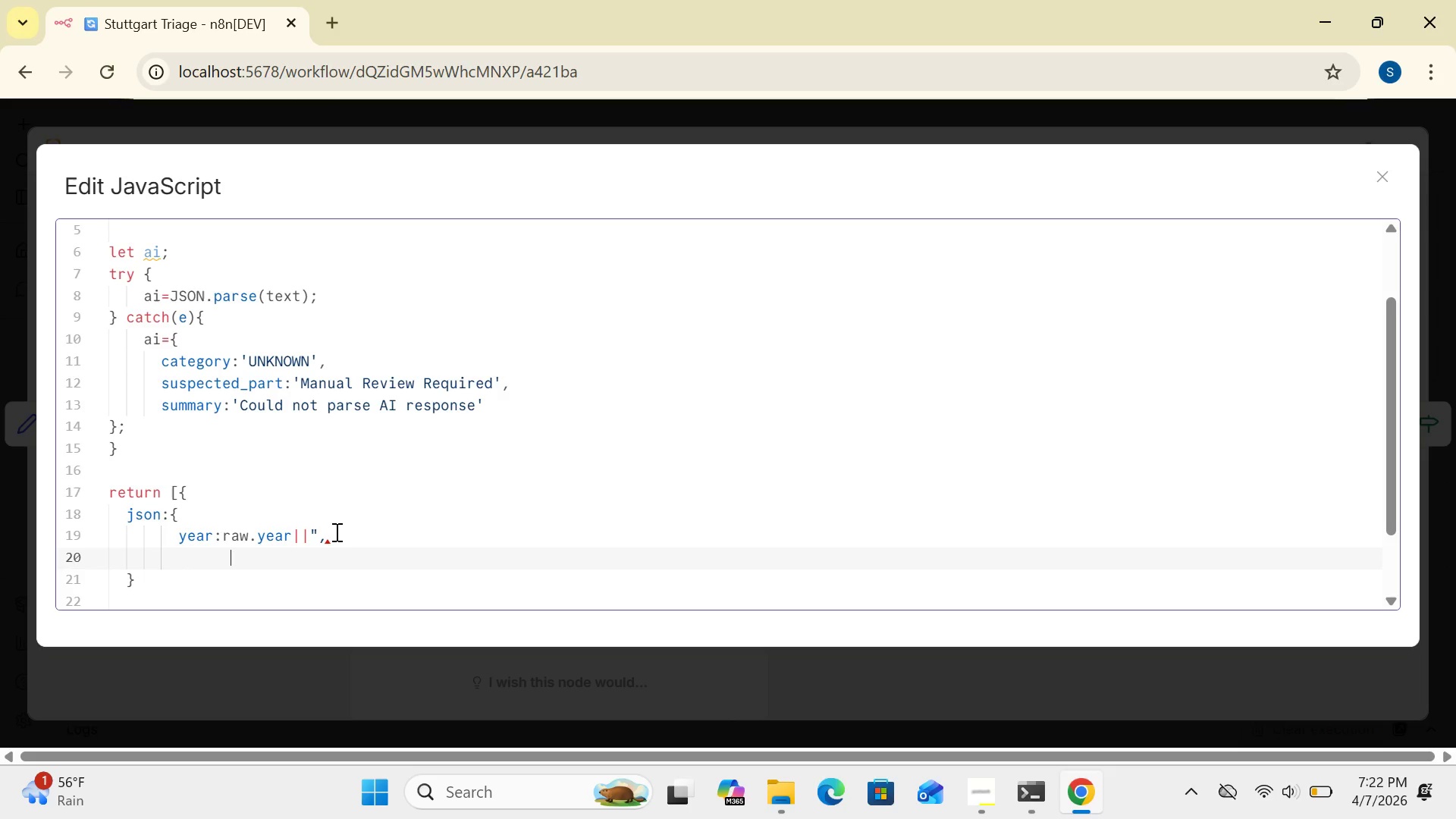 
wait(9.12)
 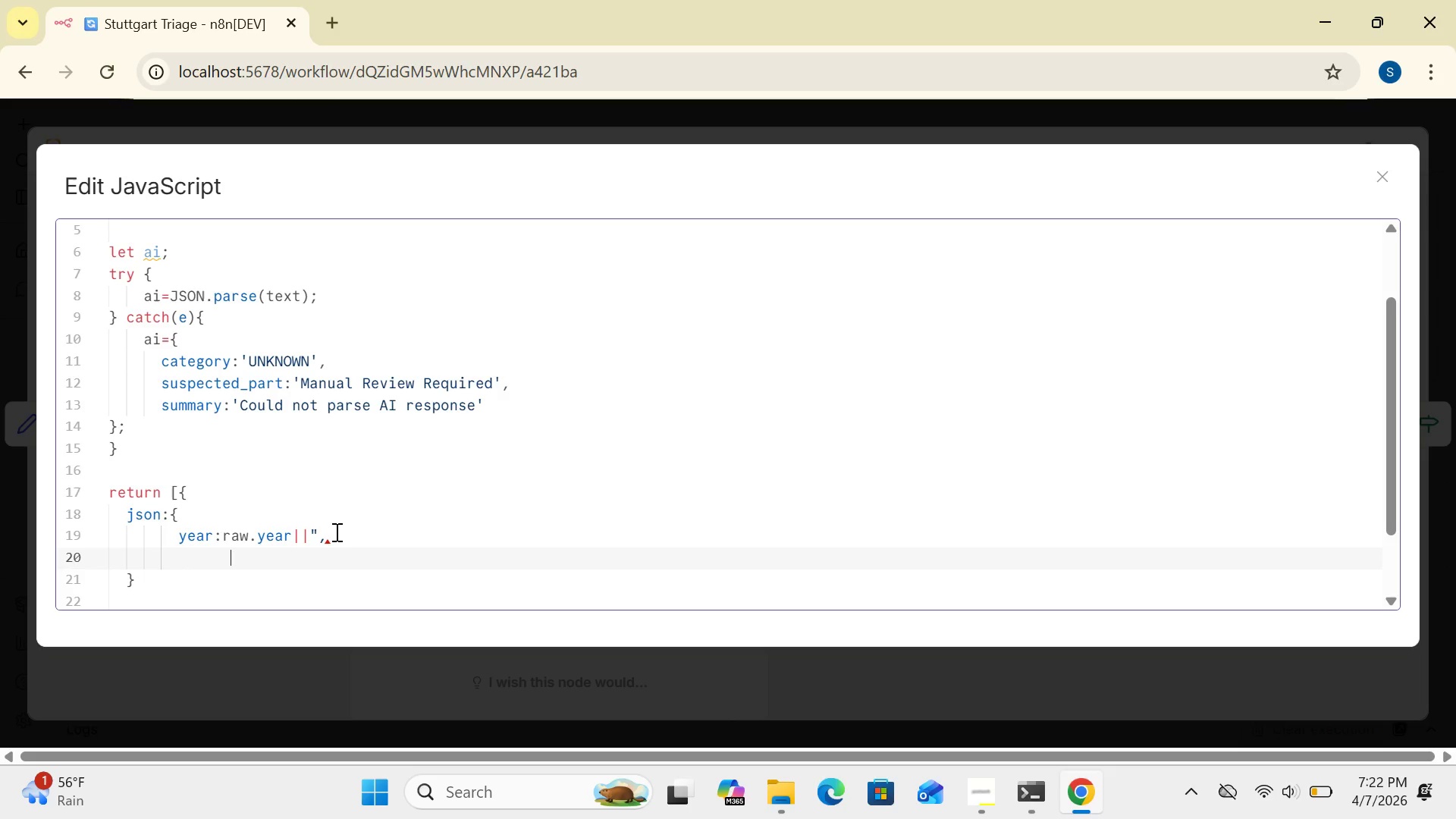 
type(make:rae)
key(Backspace)
type(w.model[Break][Break])
 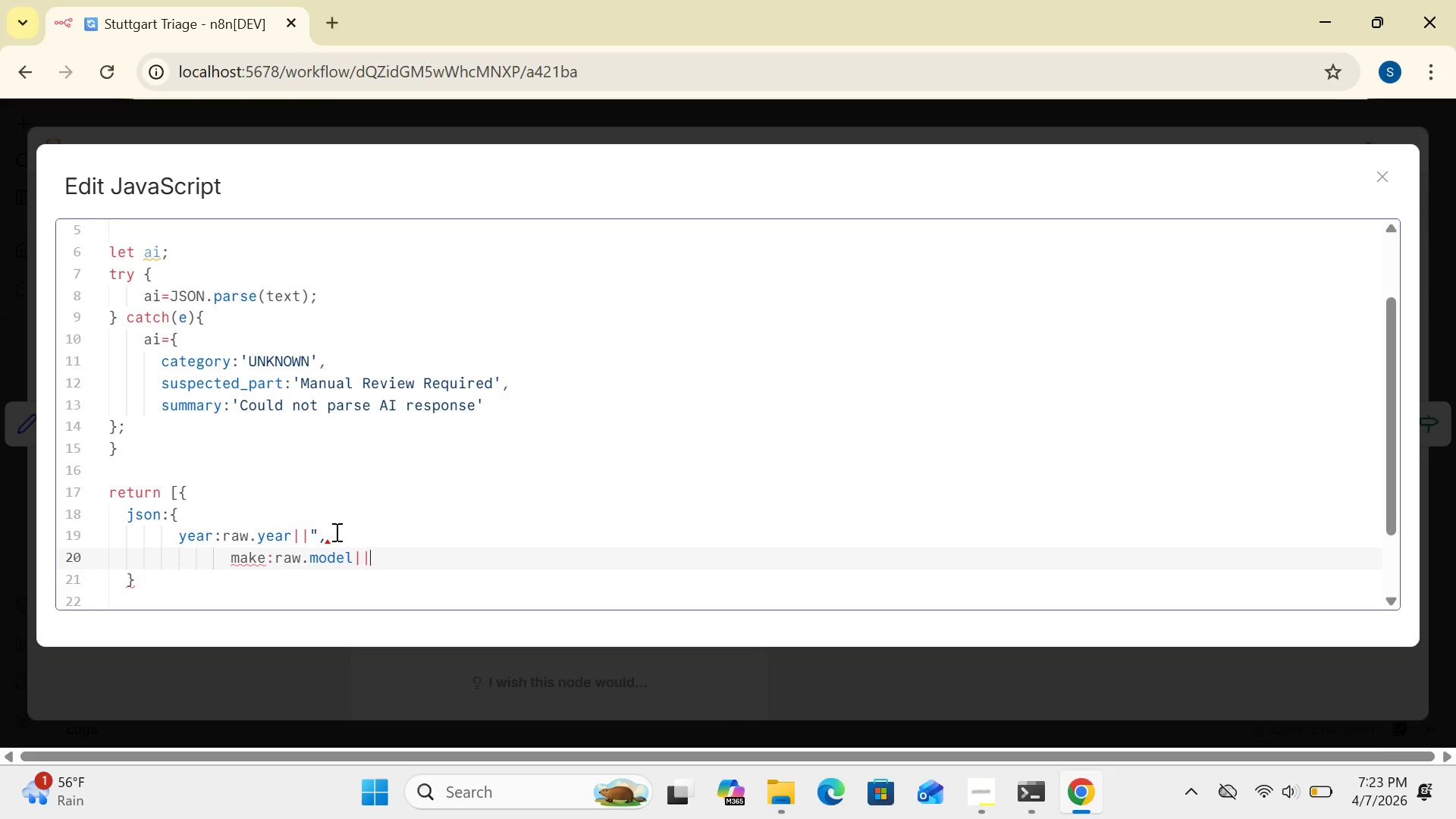 
key(Shift+Quote)
 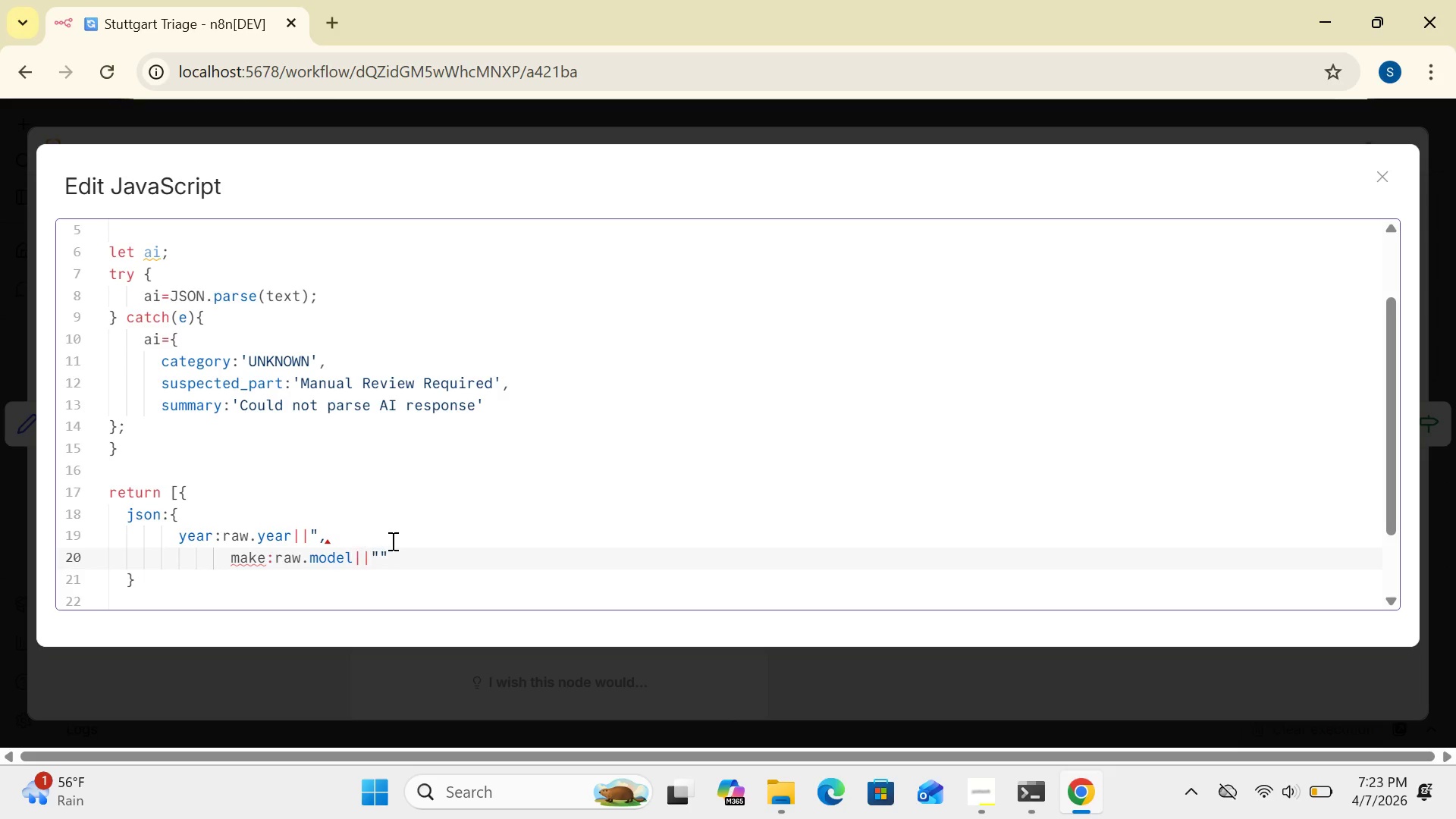 
left_click([396, 554])
 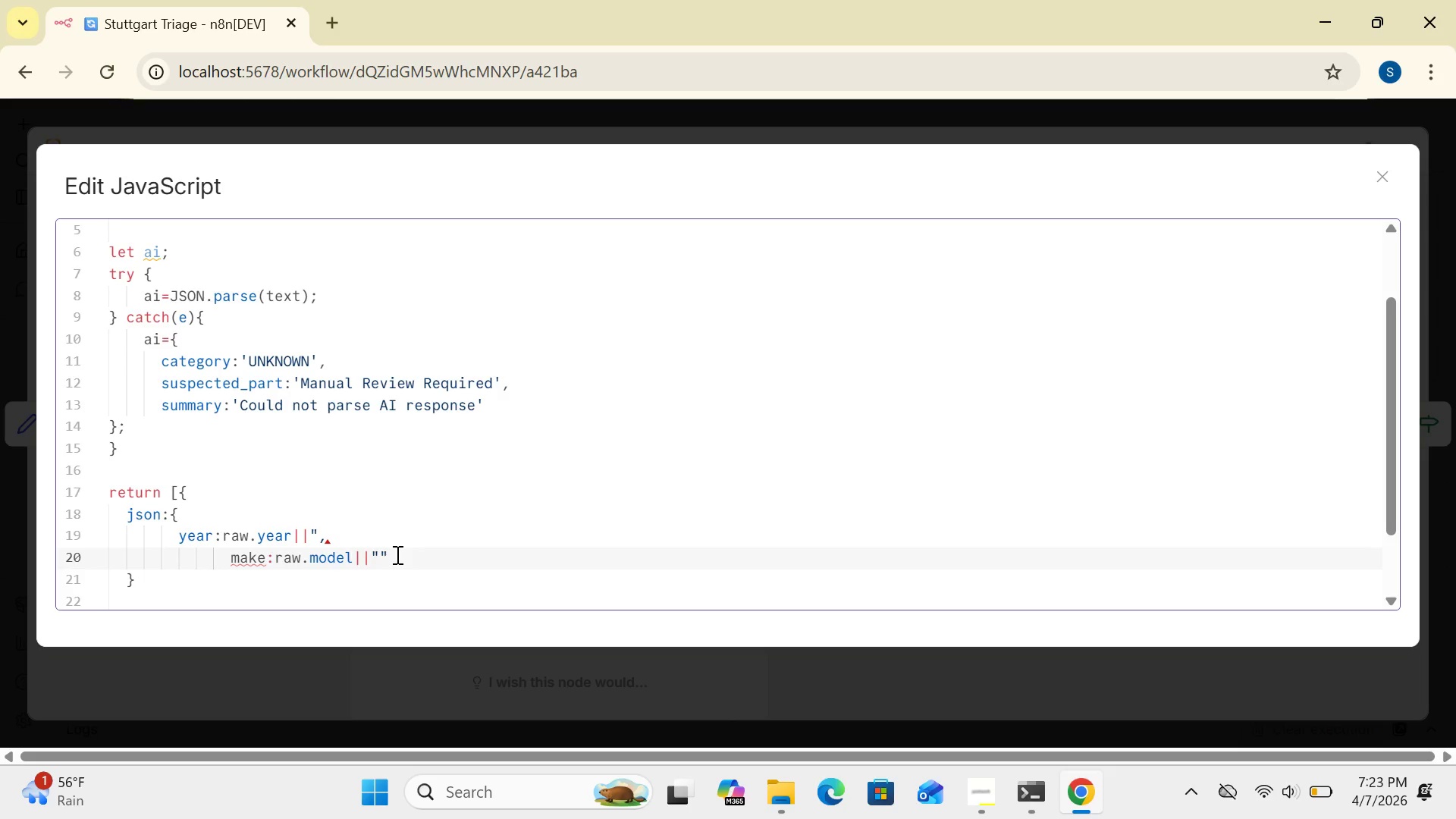 
key(Backspace)
 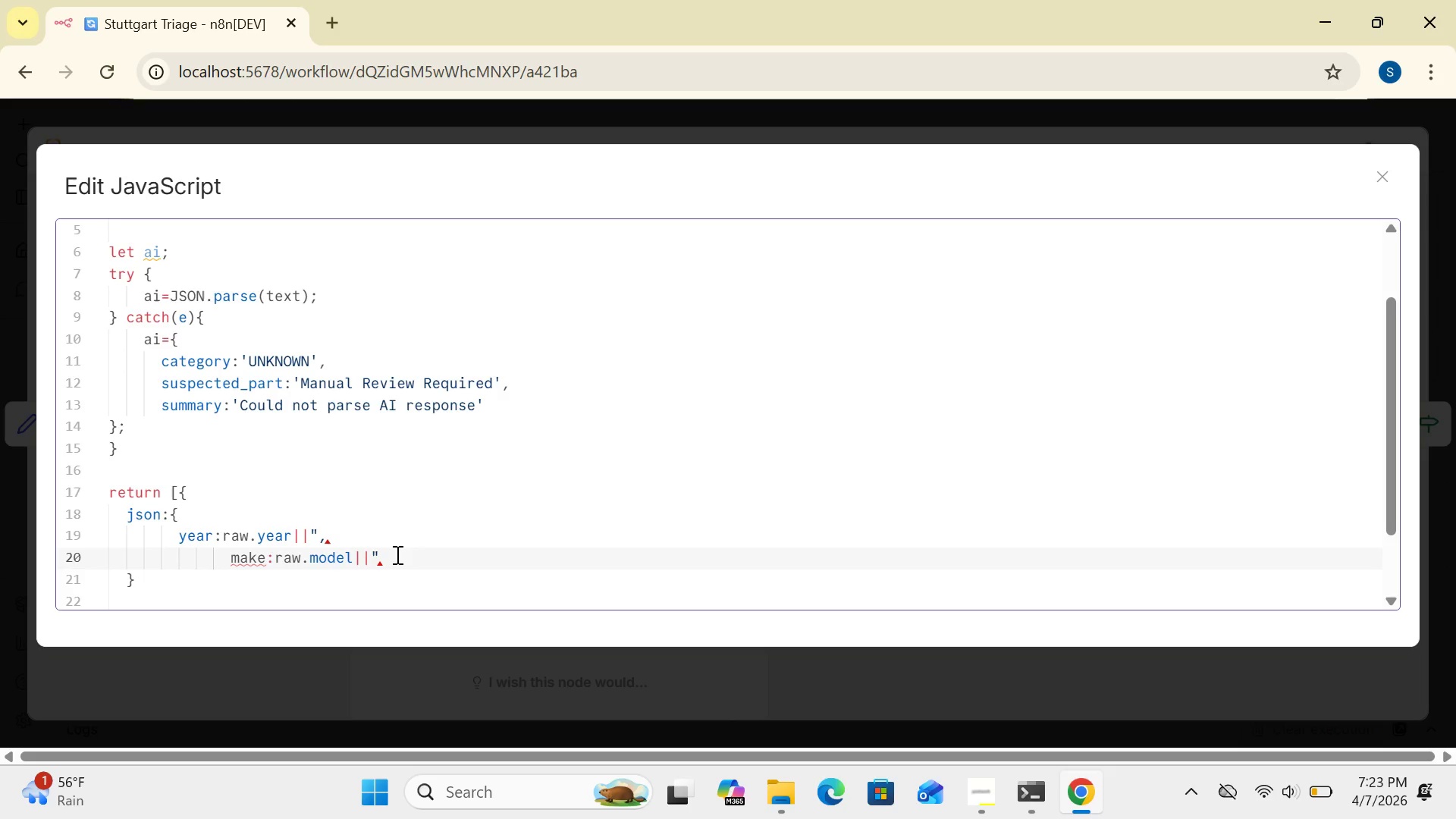 
key(Comma)
 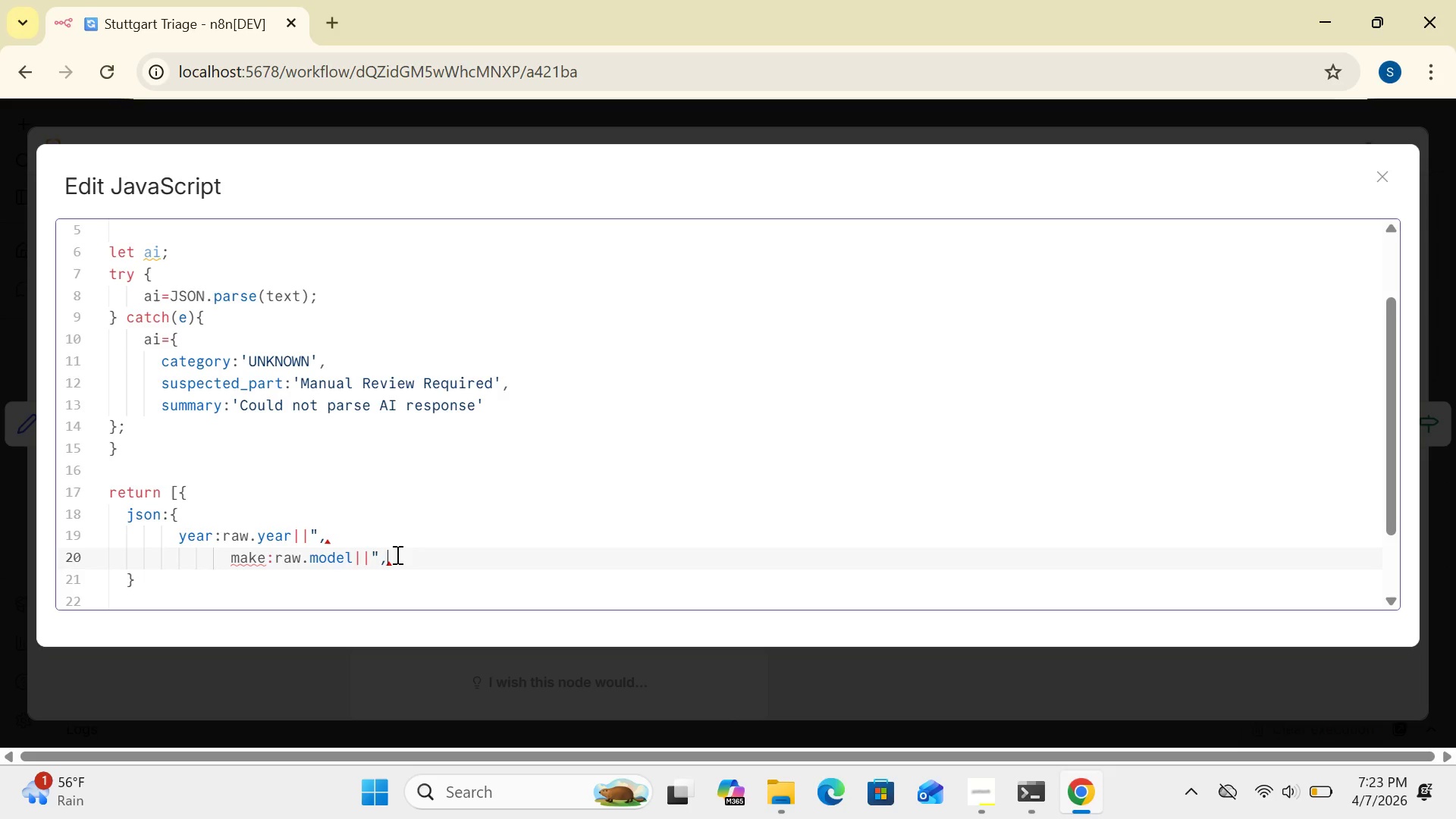 
key(Enter)
 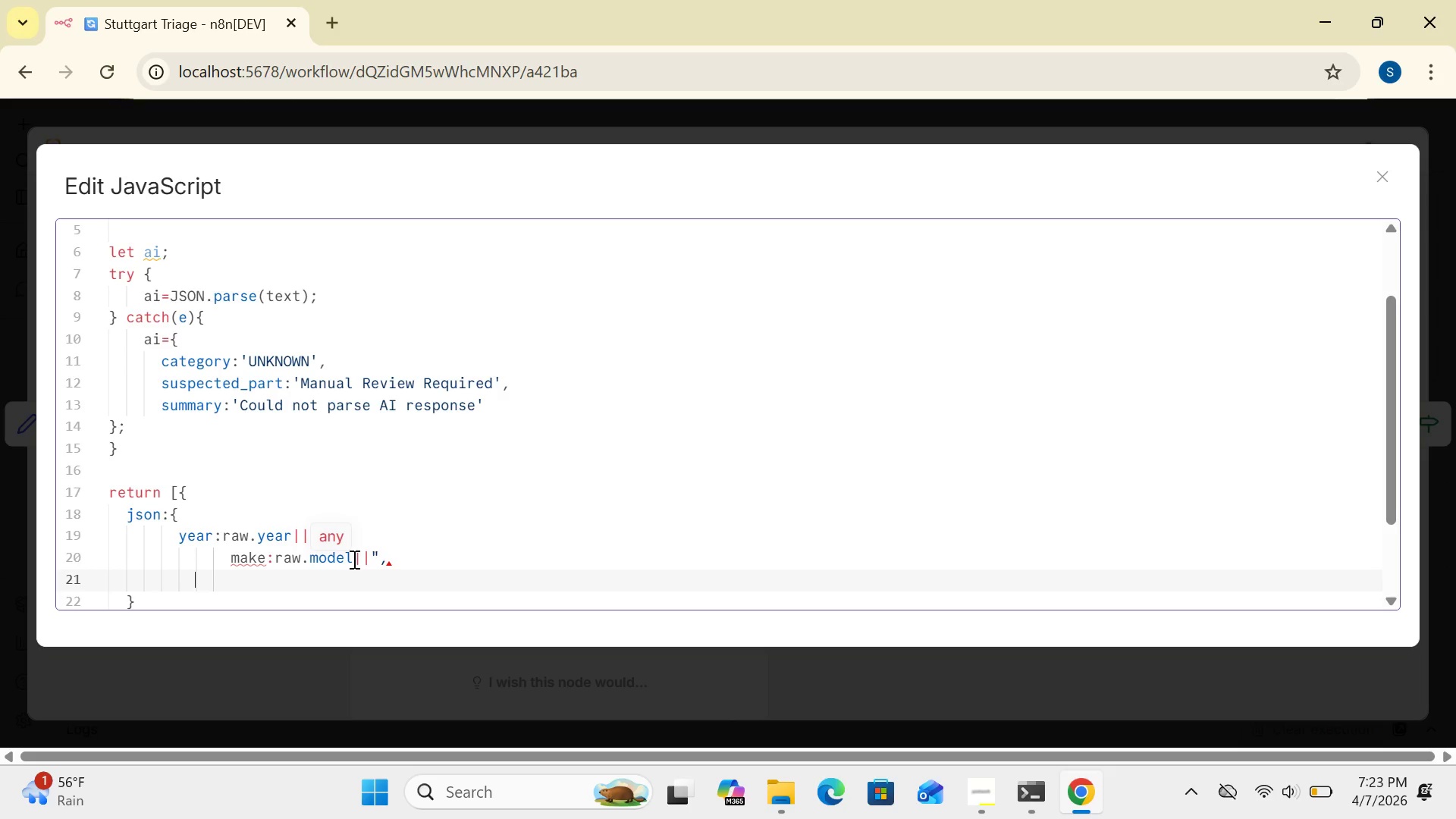 
wait(31.36)
 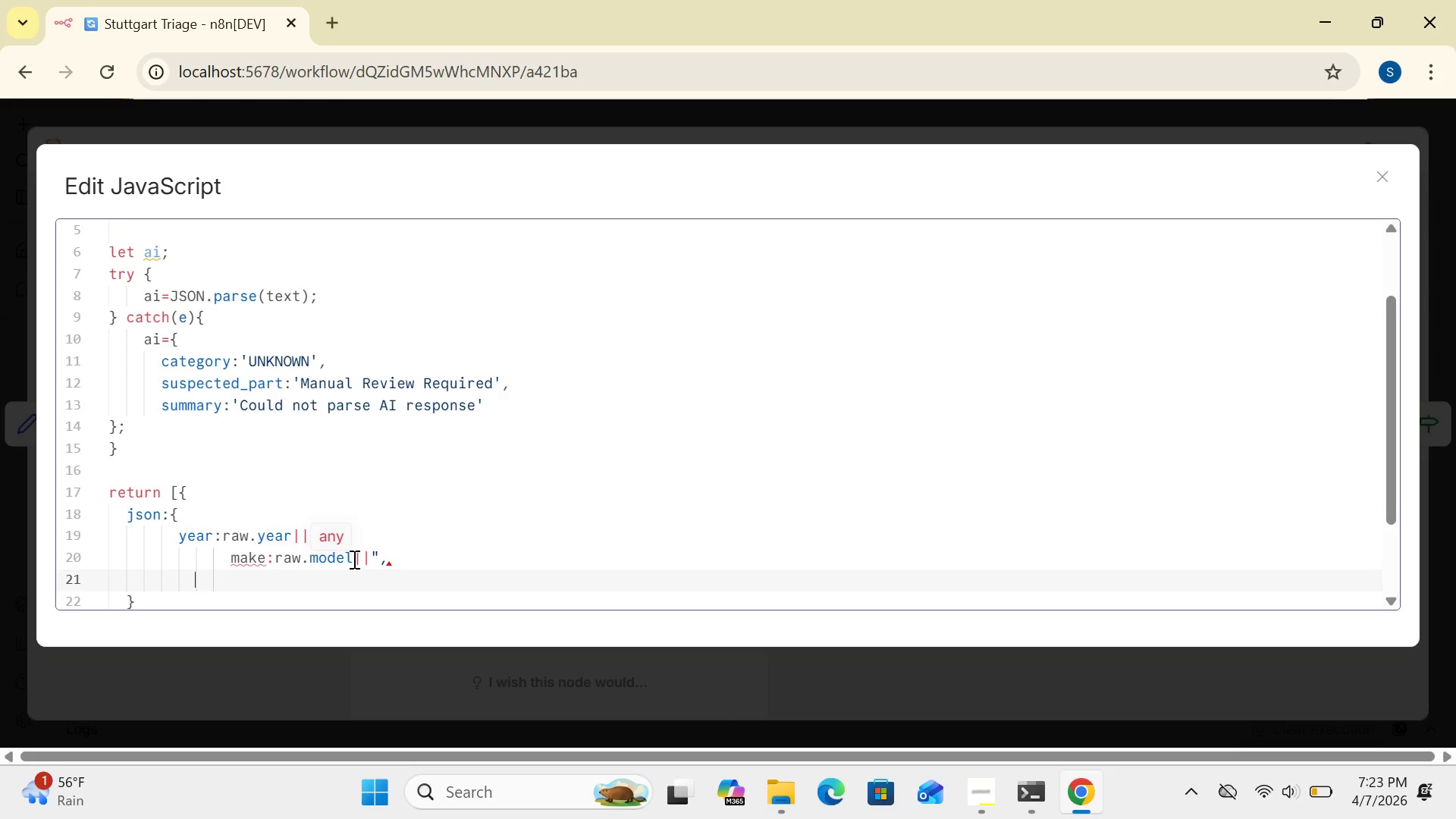 
left_click([353, 559])
 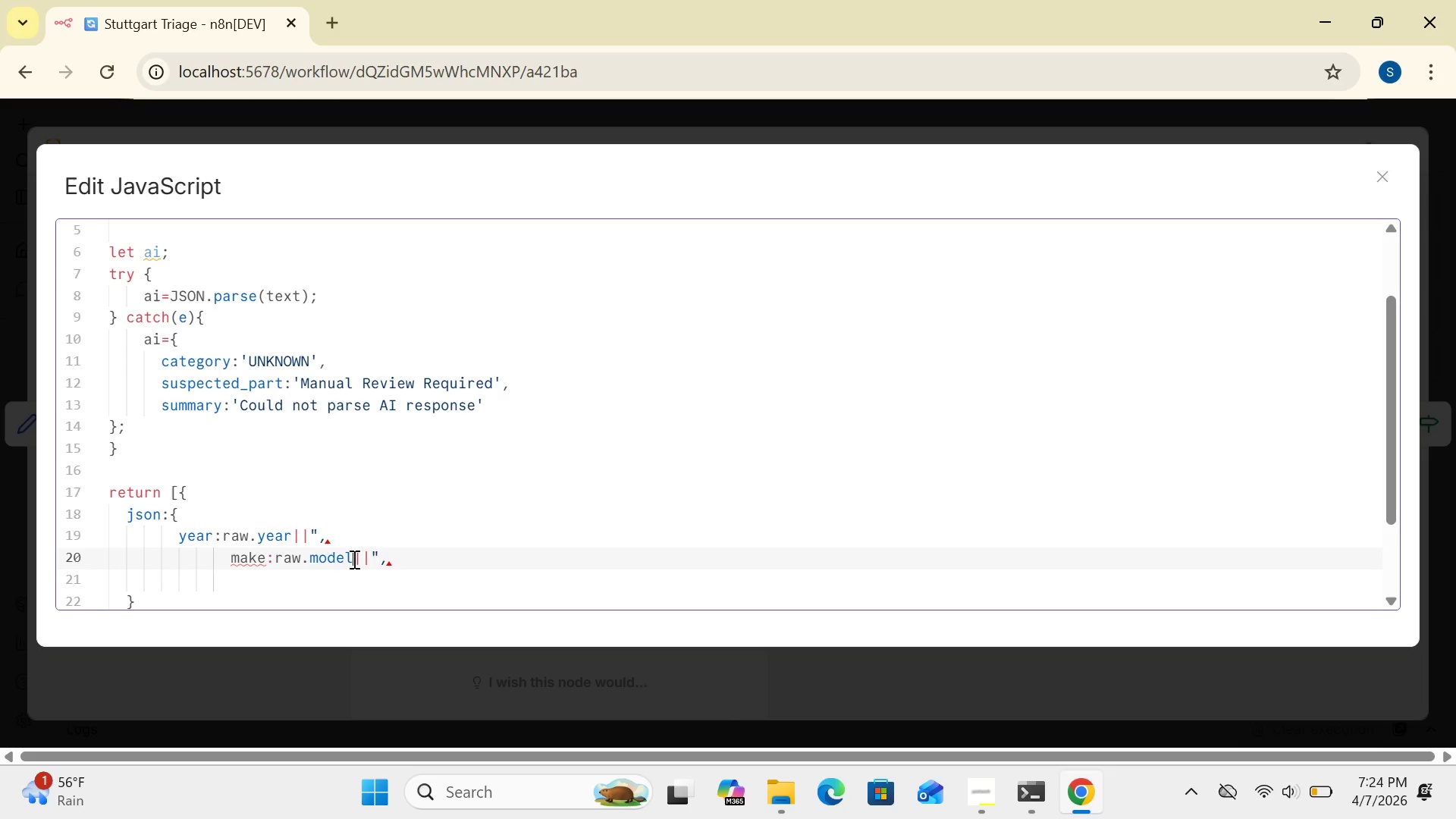 
key(Backspace)
key(Backspace)
key(Backspace)
key(Backspace)
key(Backspace)
type(make)
 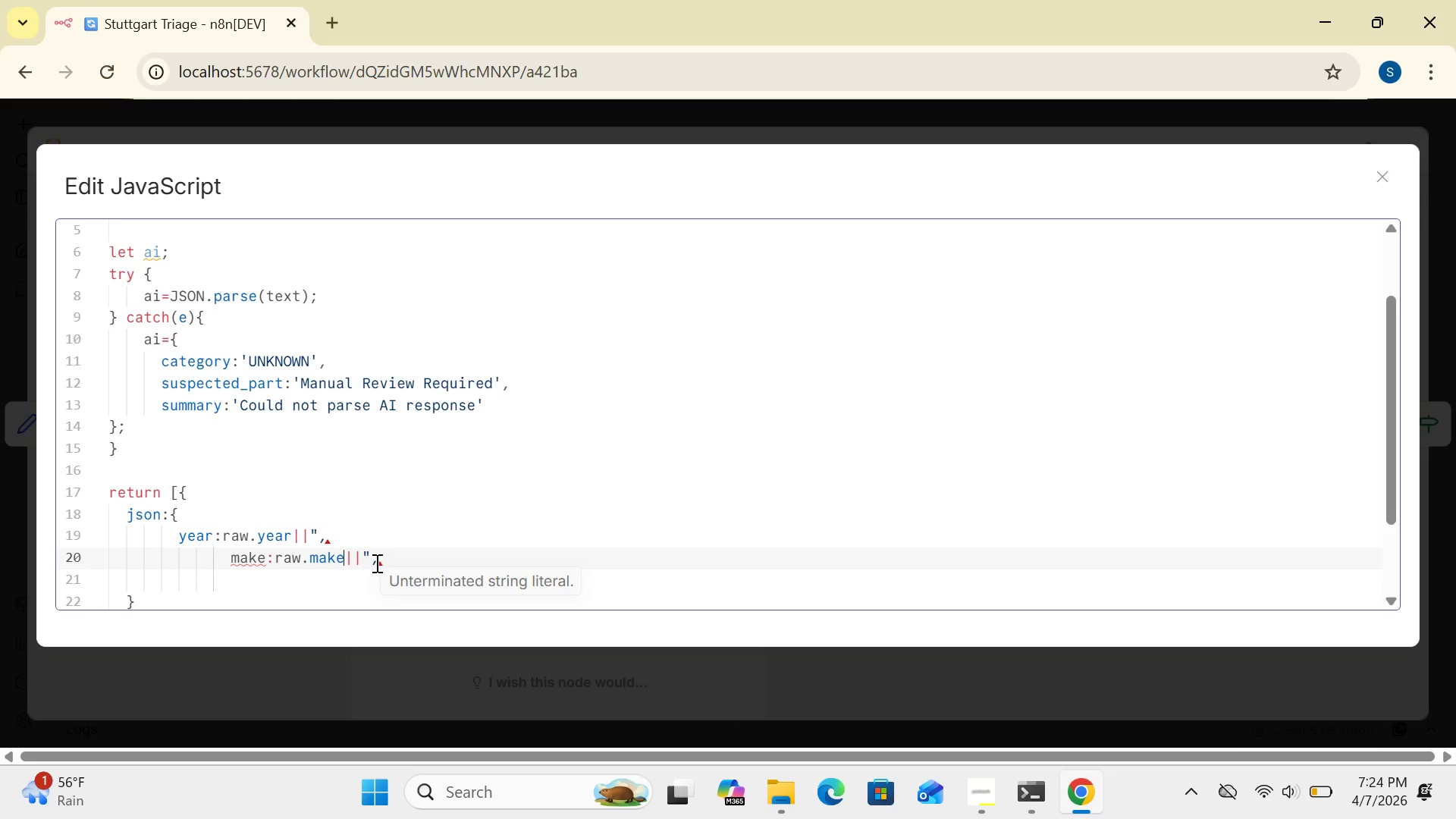 
left_click([375, 563])
 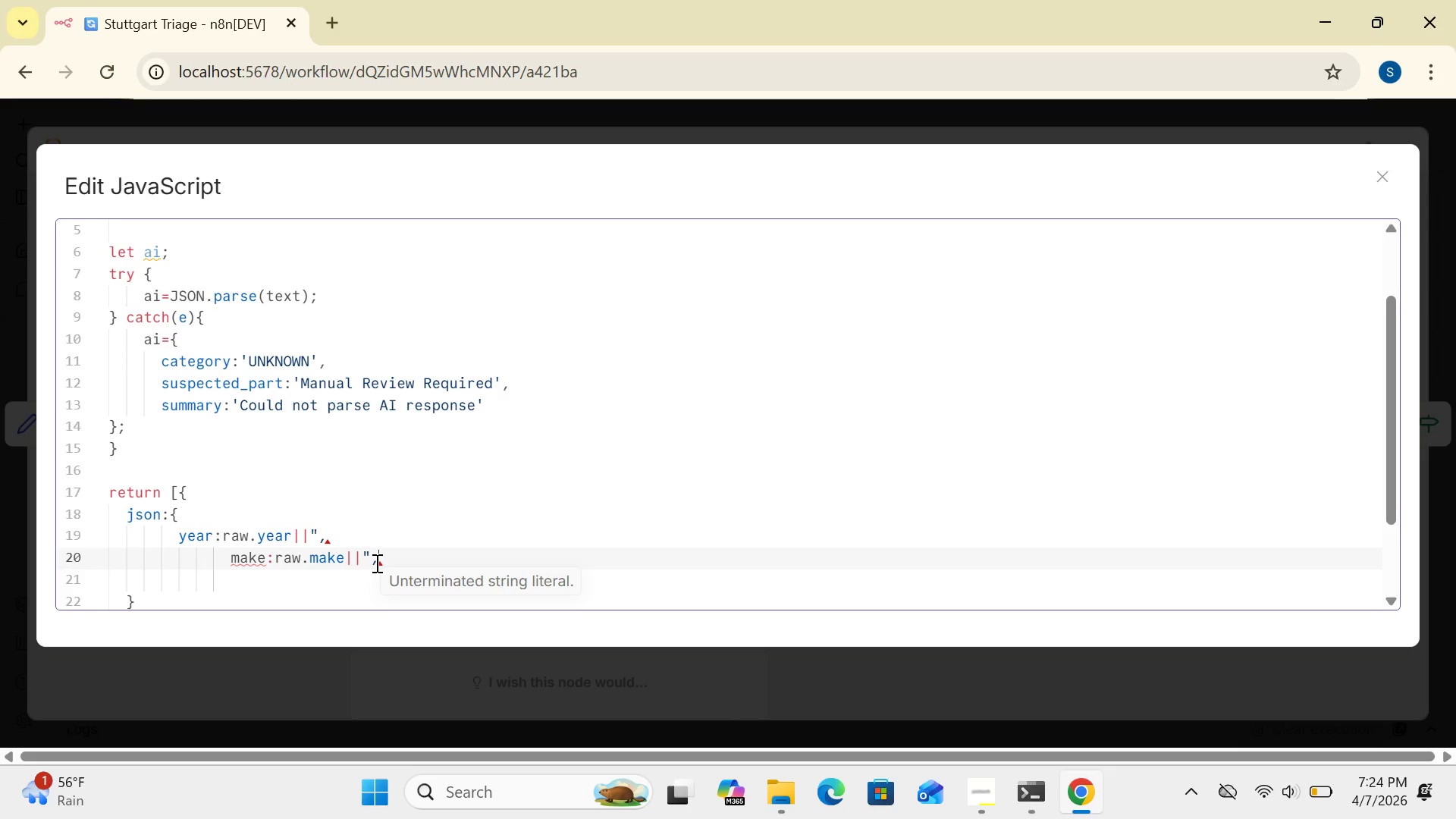 
wait(12.14)
 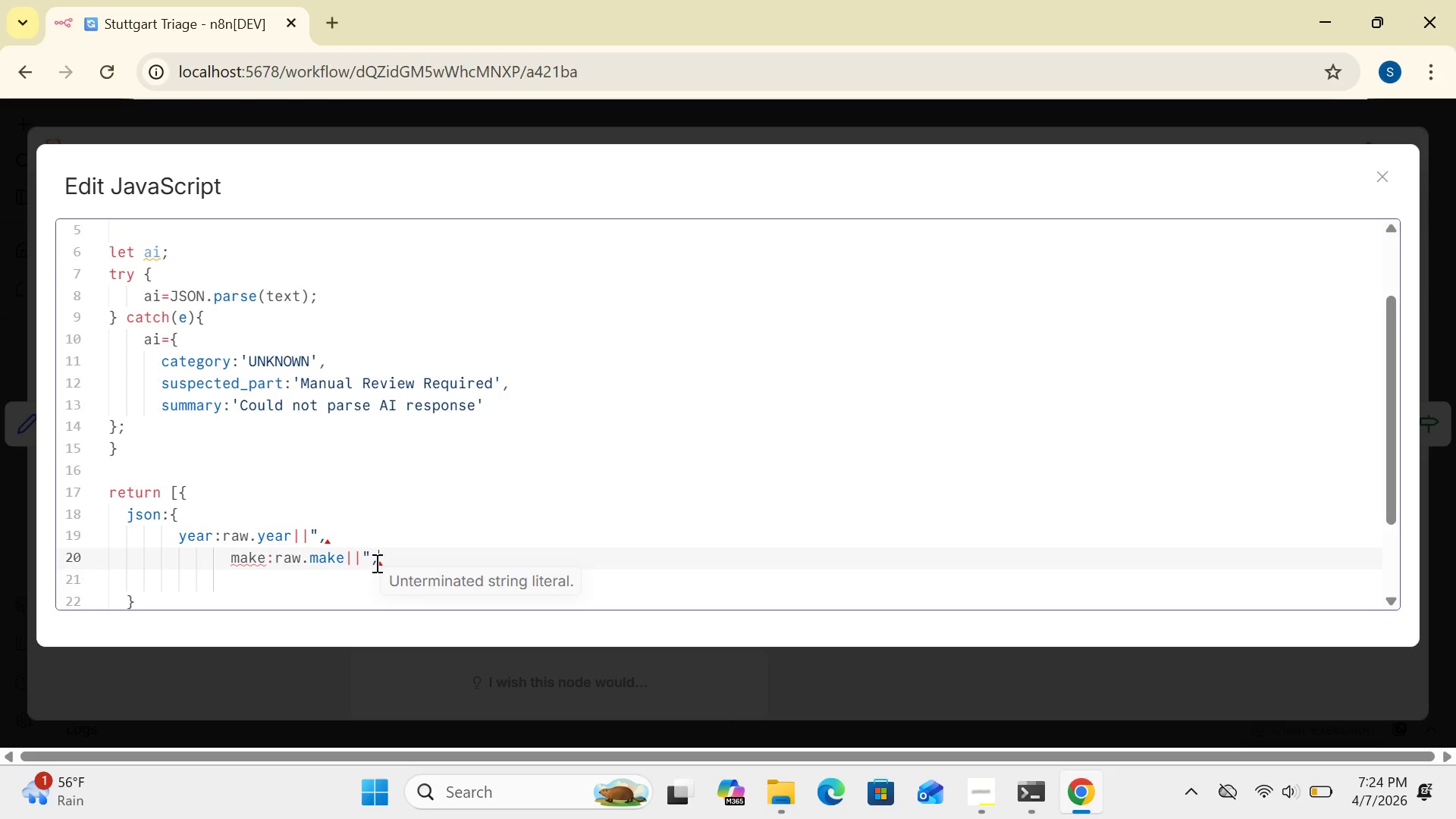 
key(Enter)
 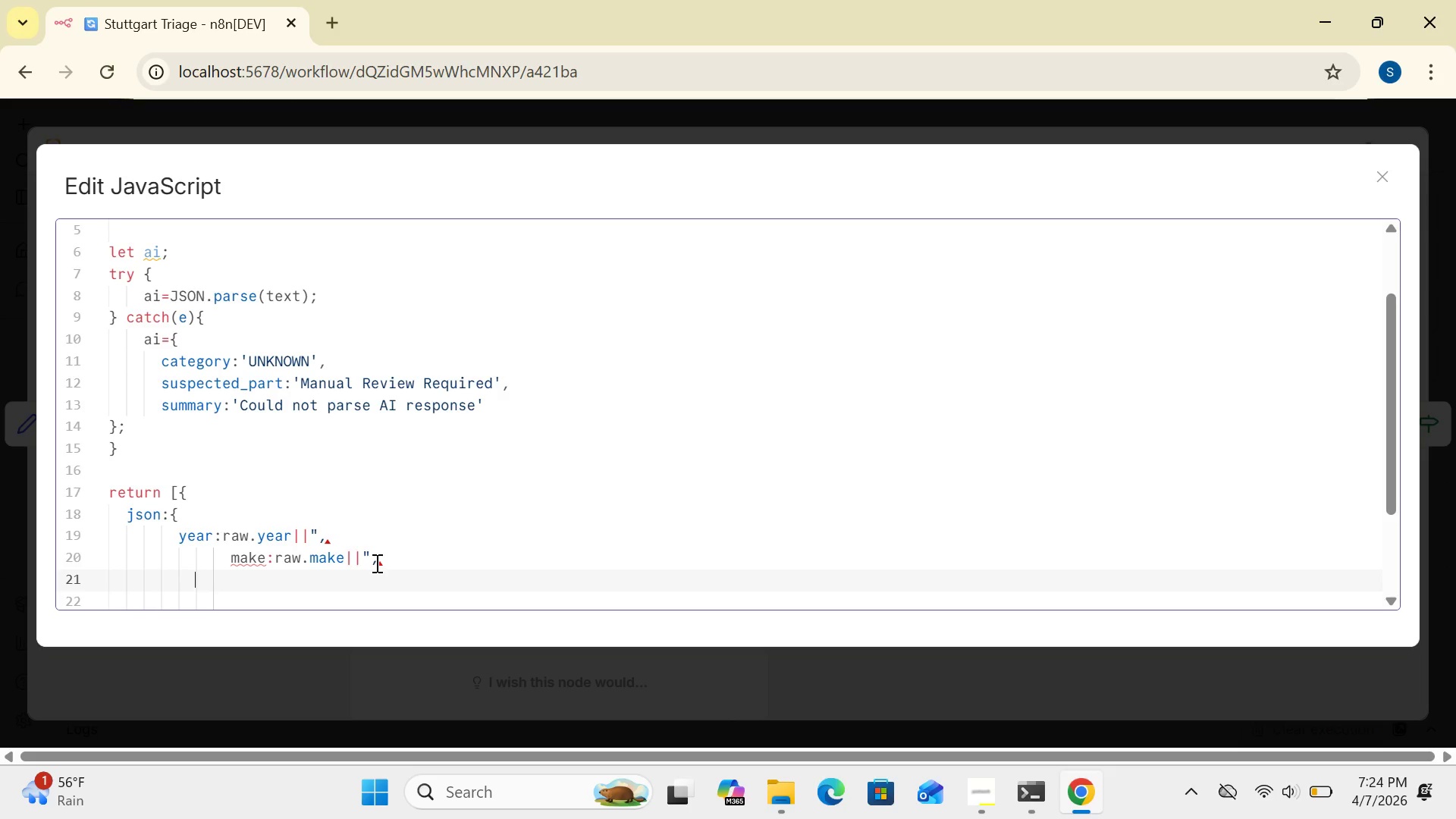 
key(Tab)
key(Tab)
type(model)
 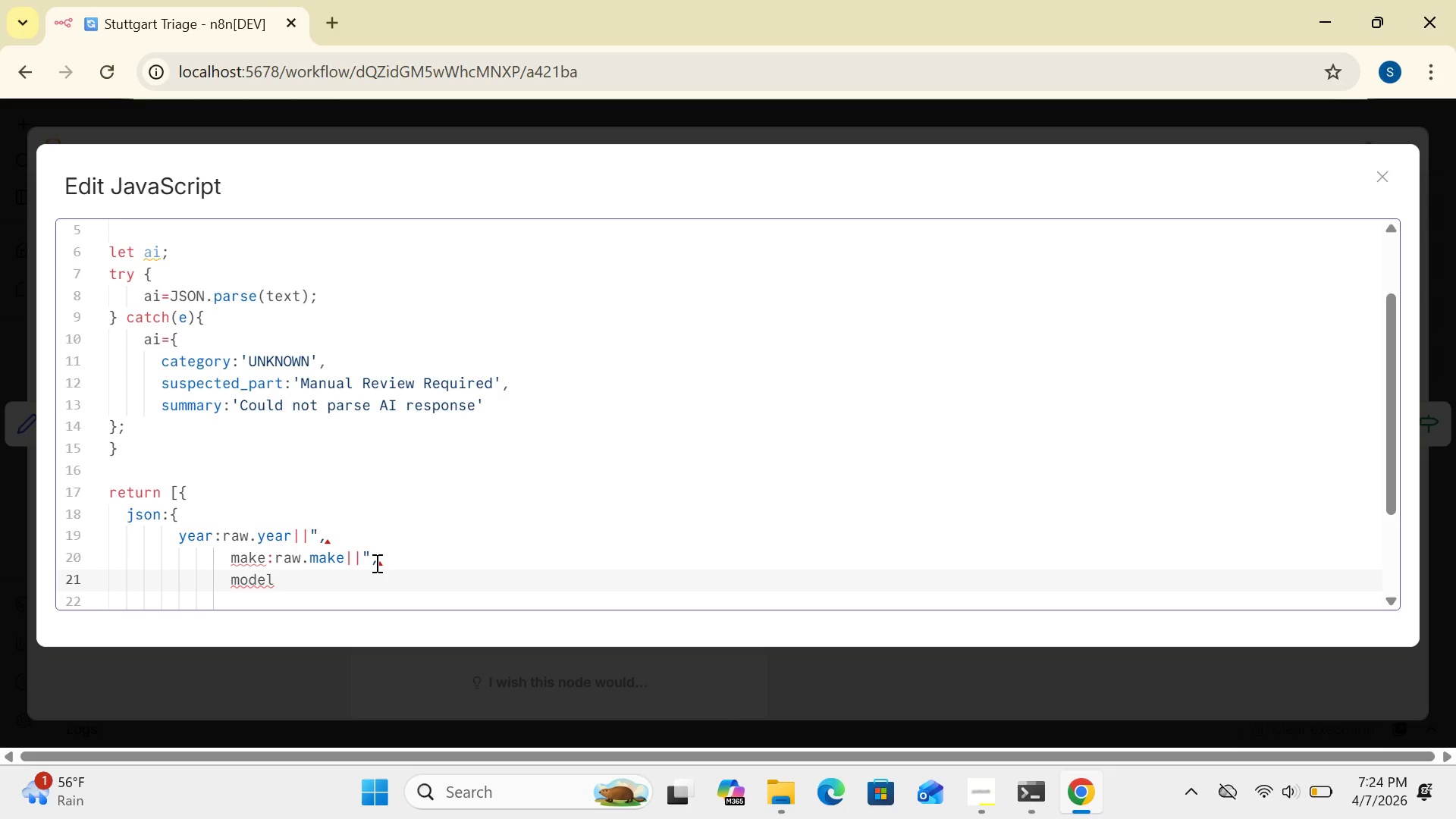 
wait(6.78)
 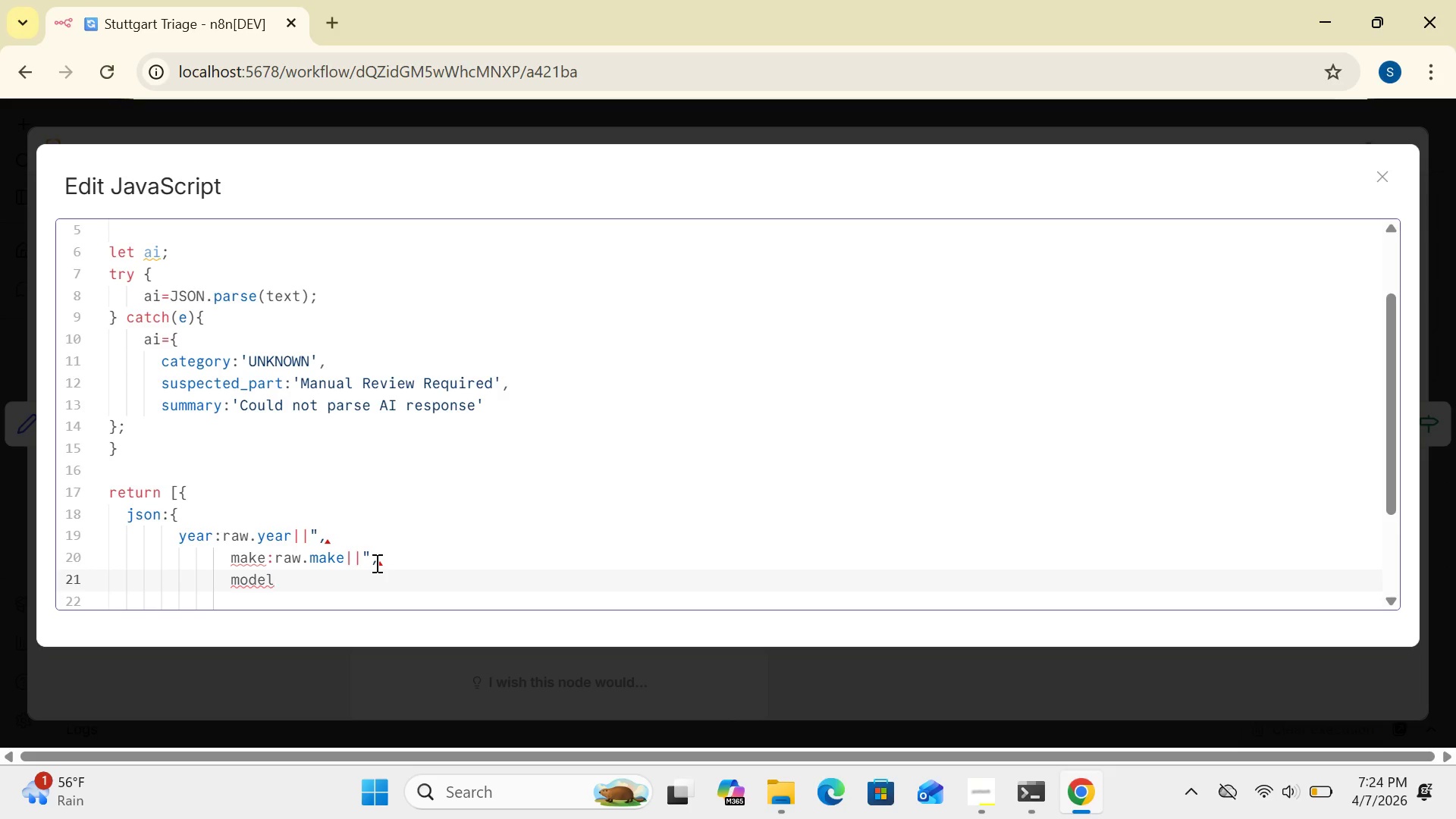 
type(:raw.model)
 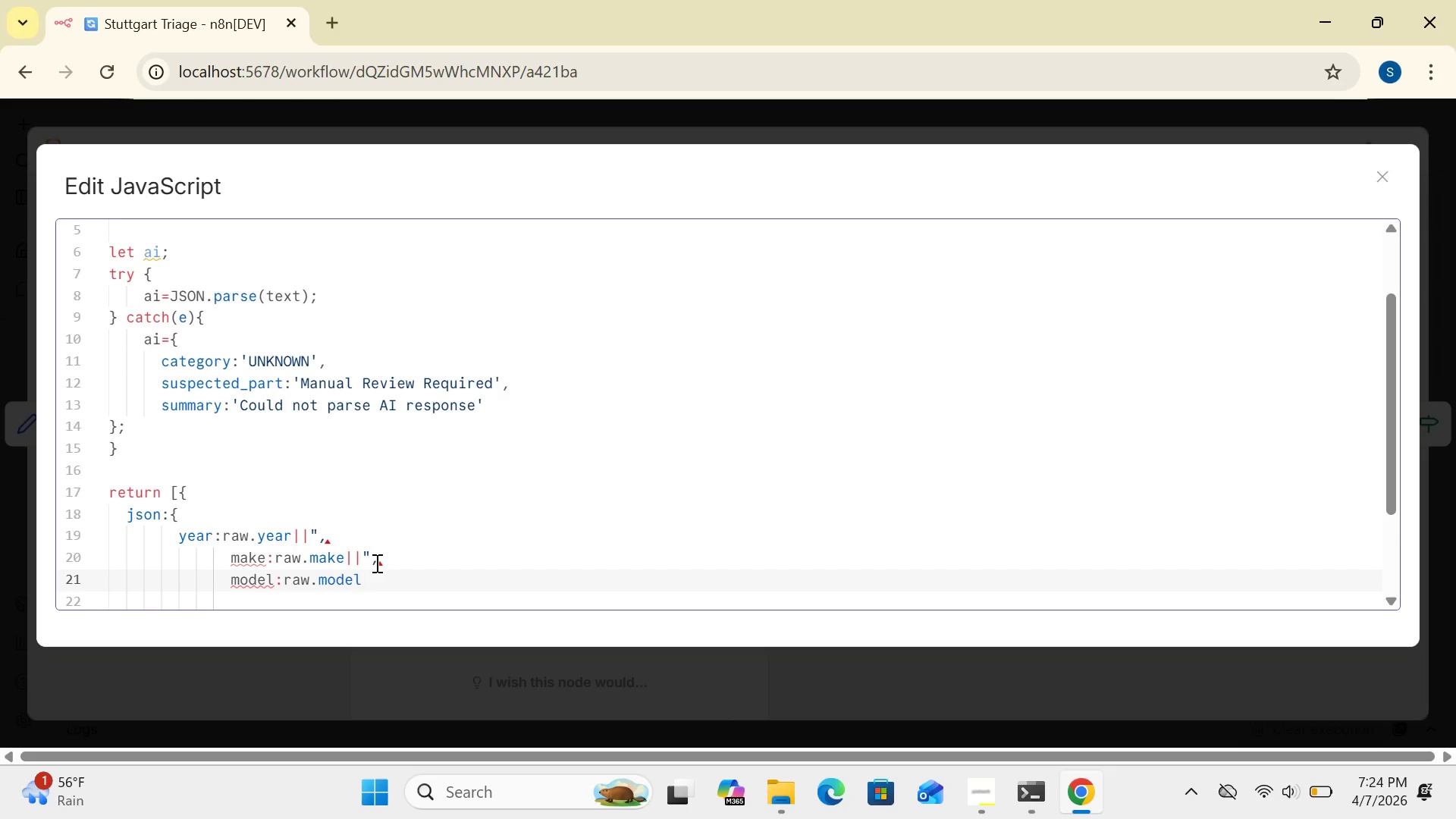 
key(Shift+Break)
 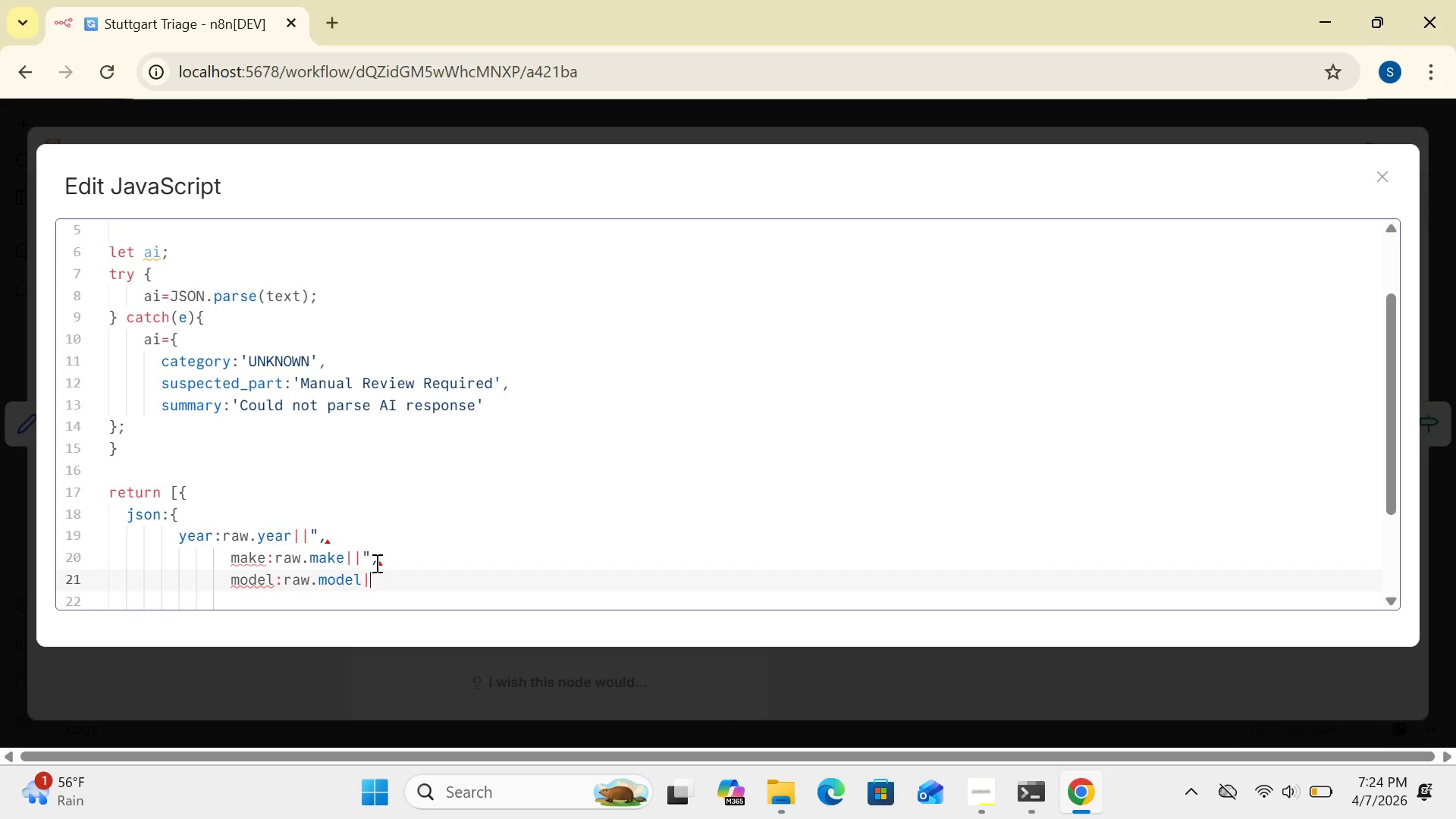 
key(Shift+Break)
 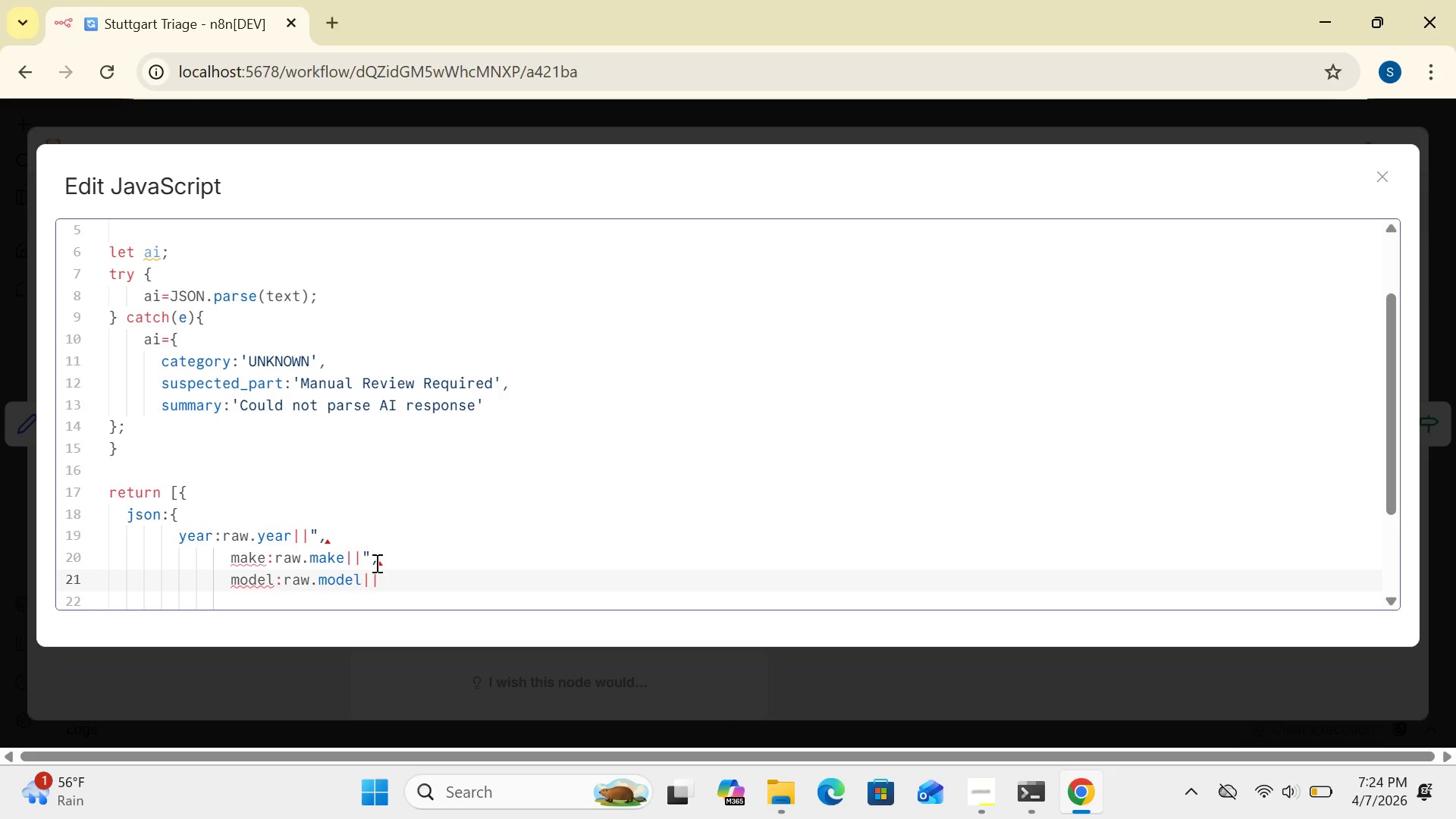 
wait(5.36)
 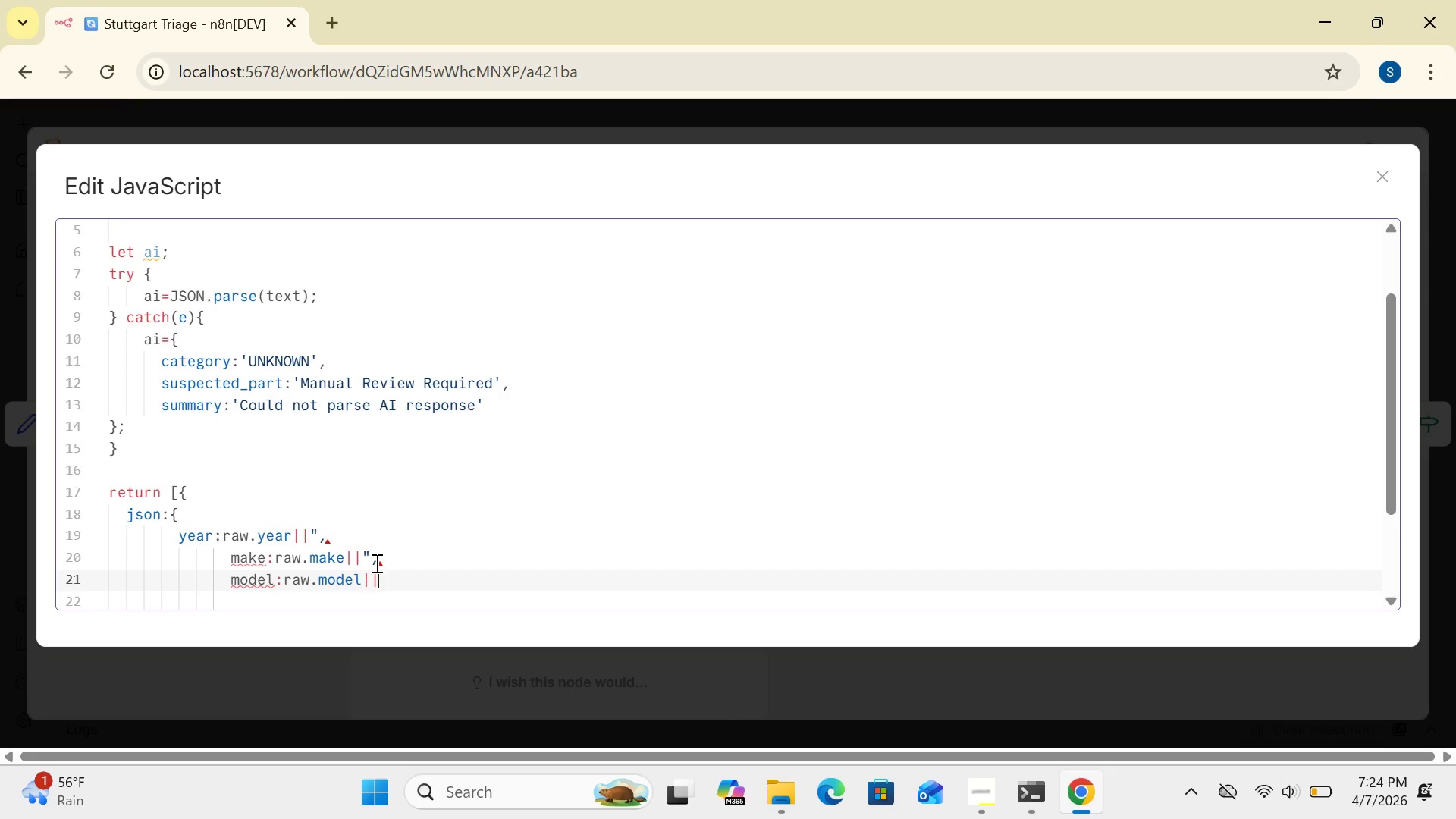 
key(Shift+Quote)
 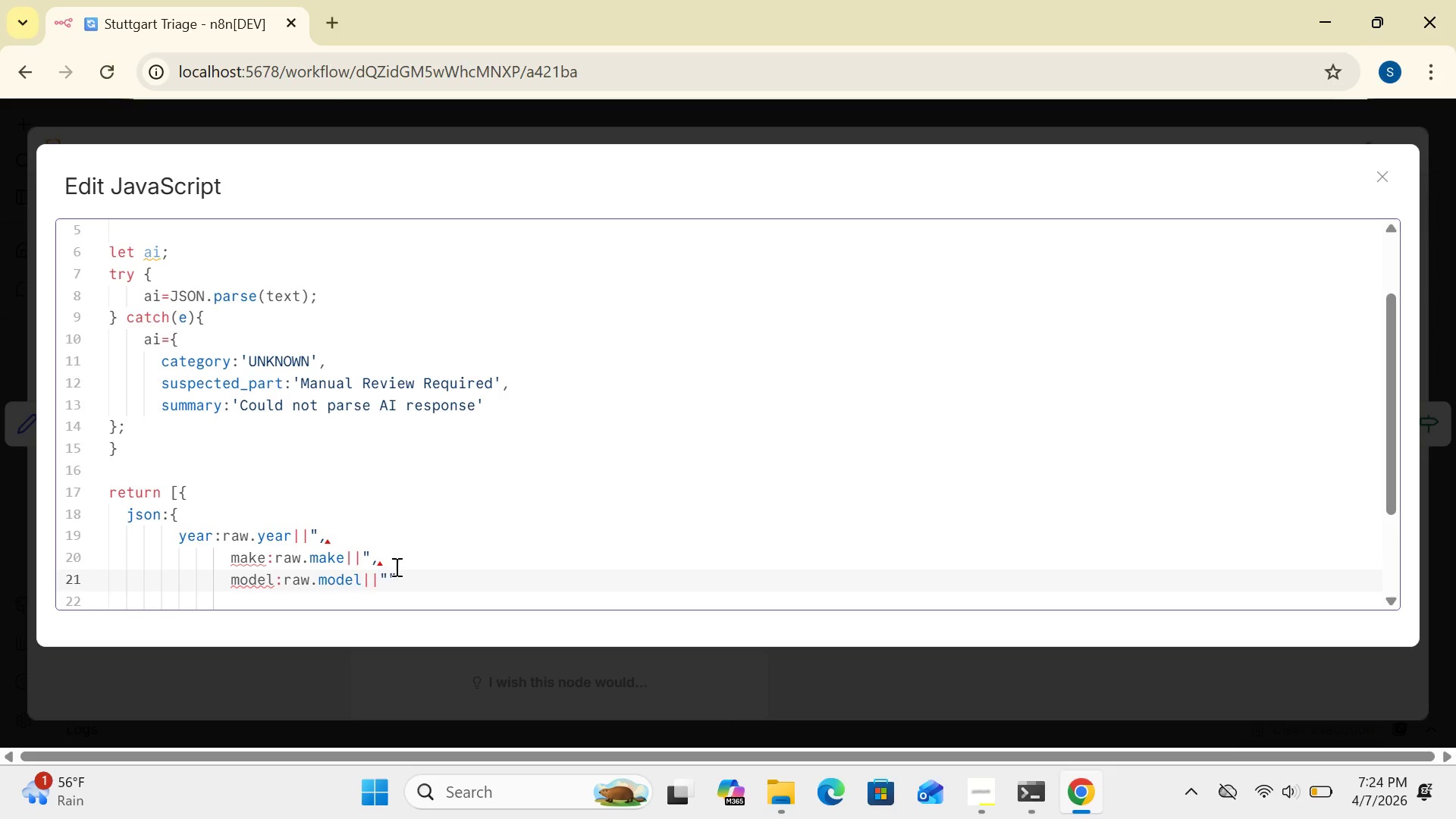 
left_click([406, 580])
 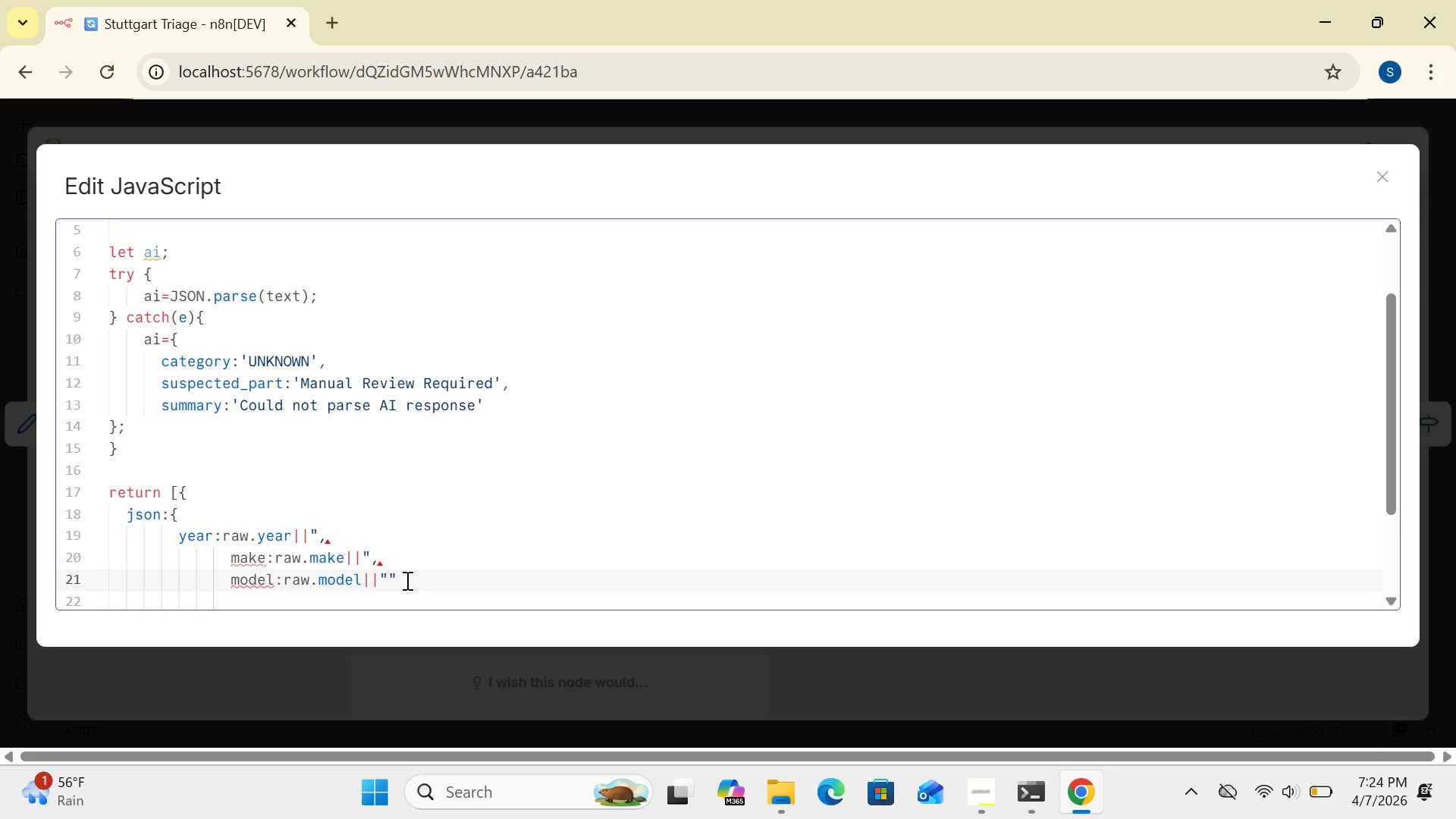 
key(Backspace)
 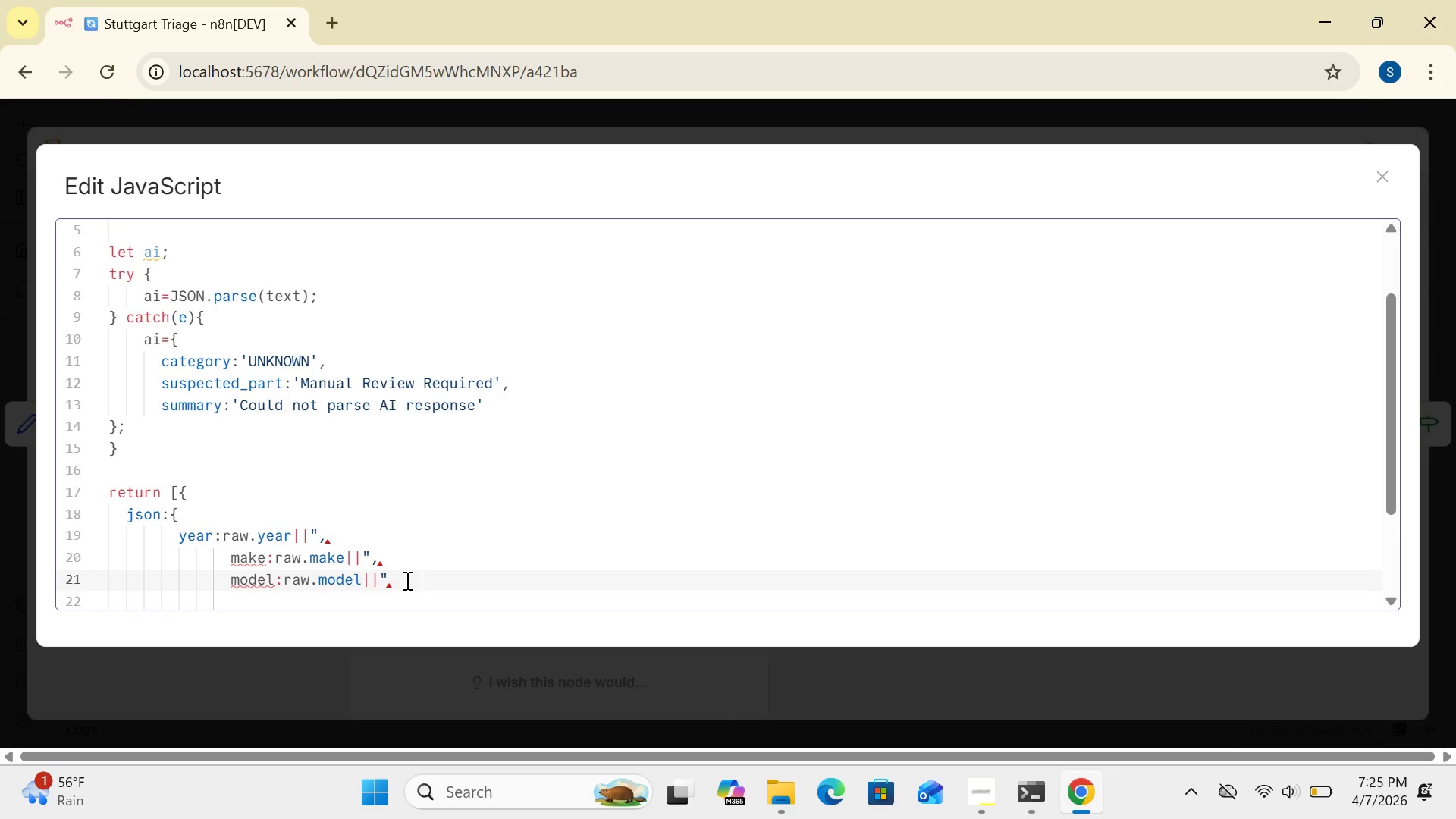 
wait(5.92)
 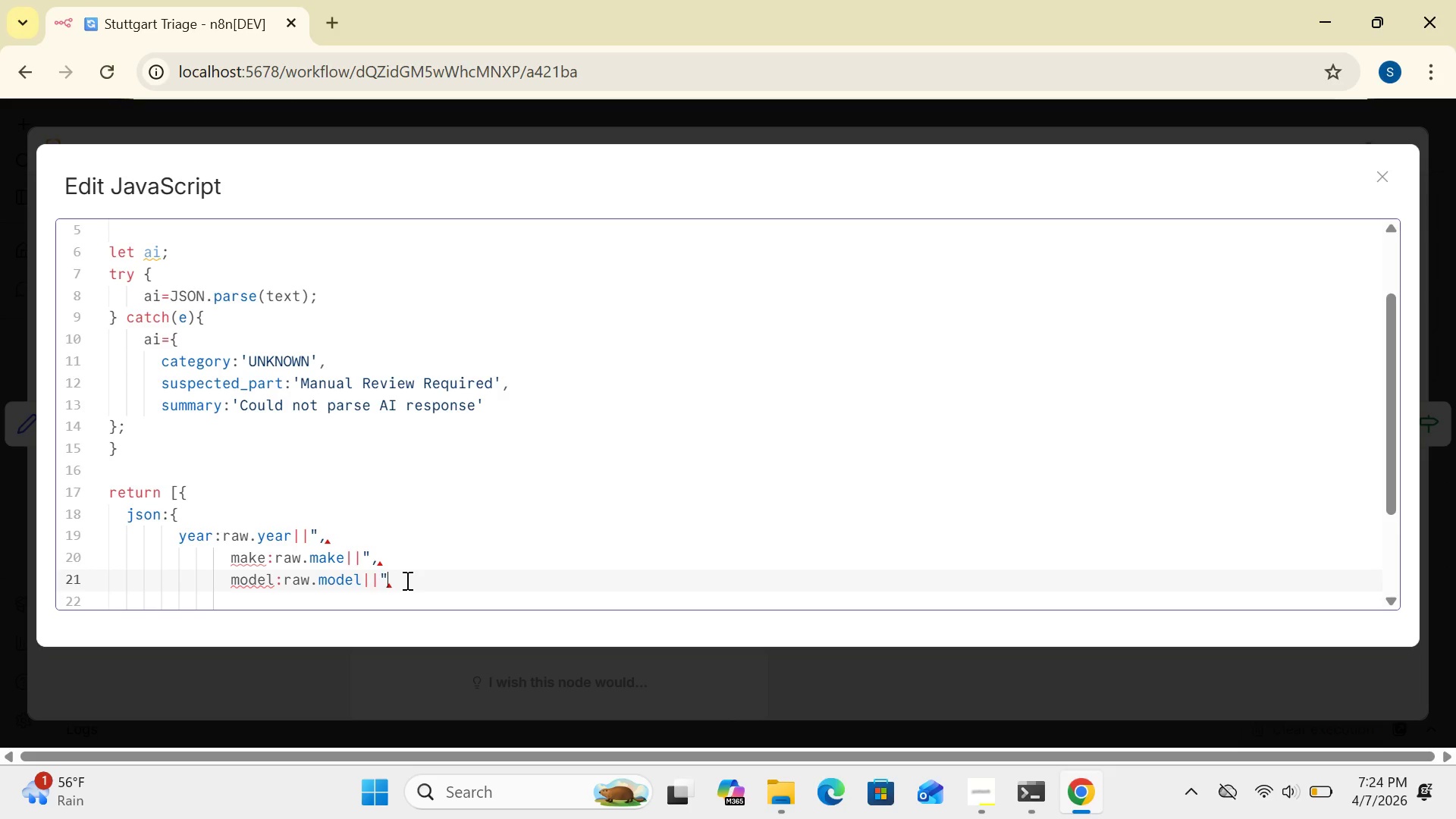 
key(Comma)
 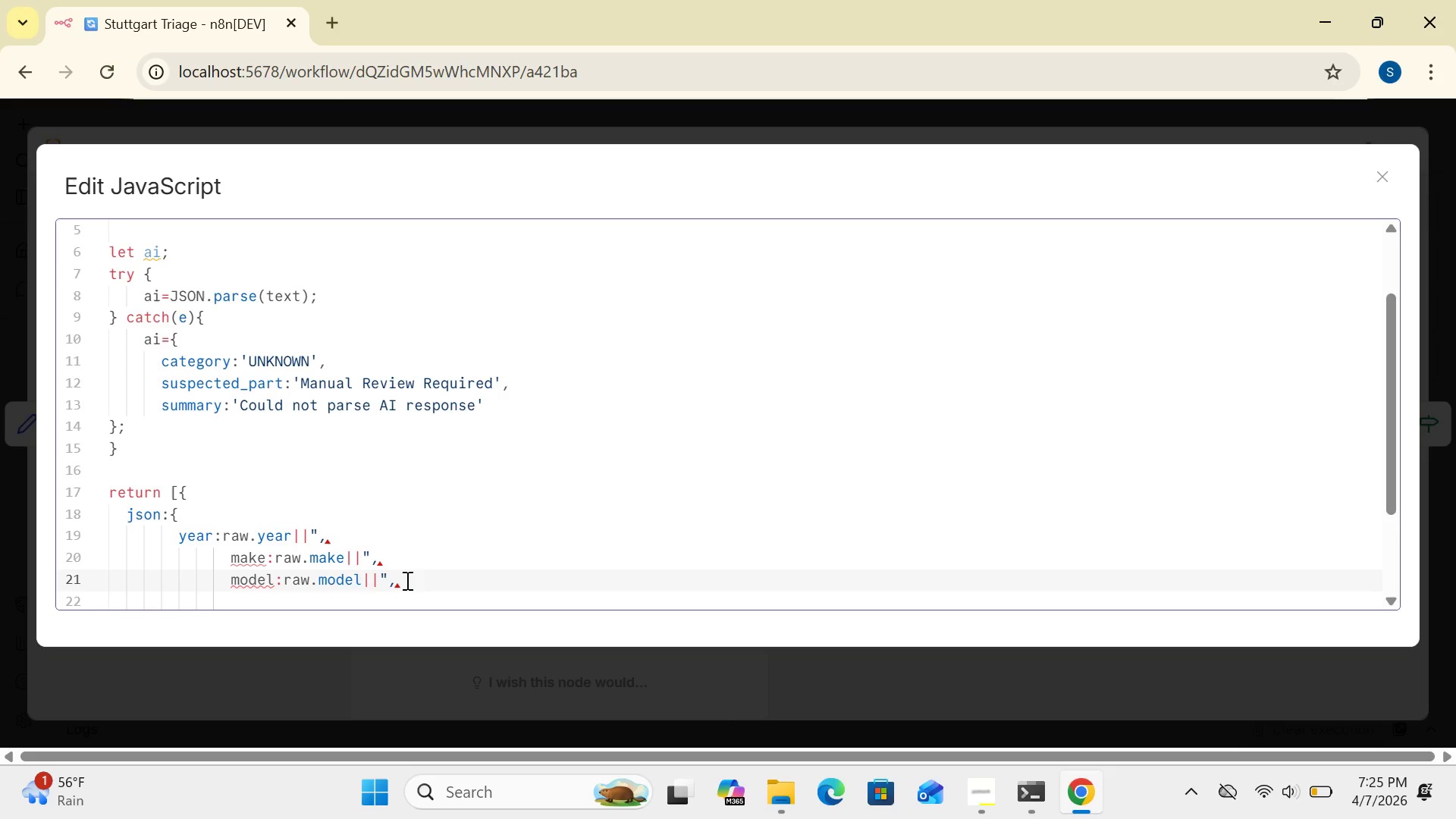 
key(Enter)
 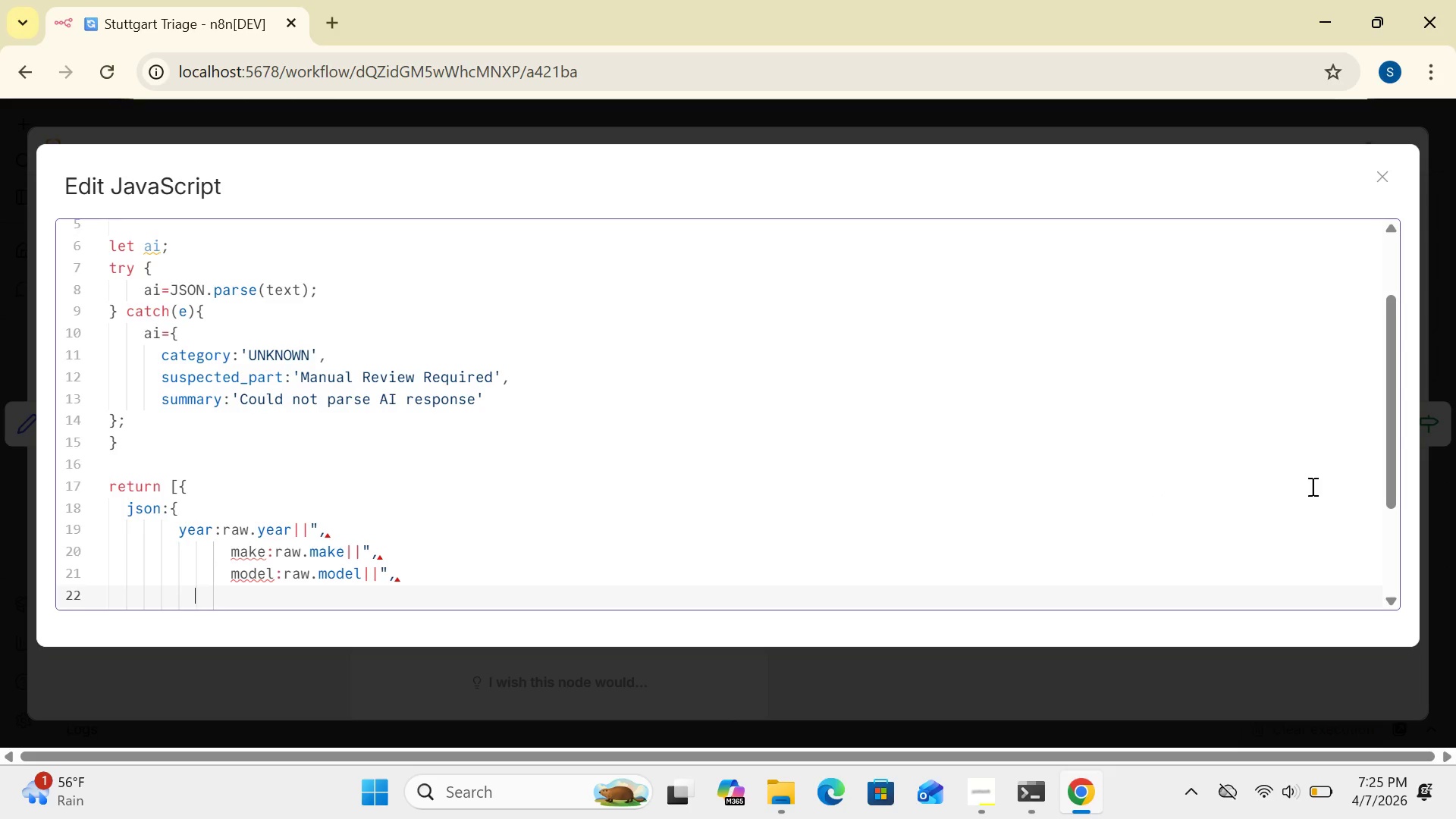 
left_click_drag(start_coordinate=[1386, 474], to_coordinate=[1400, 537])
 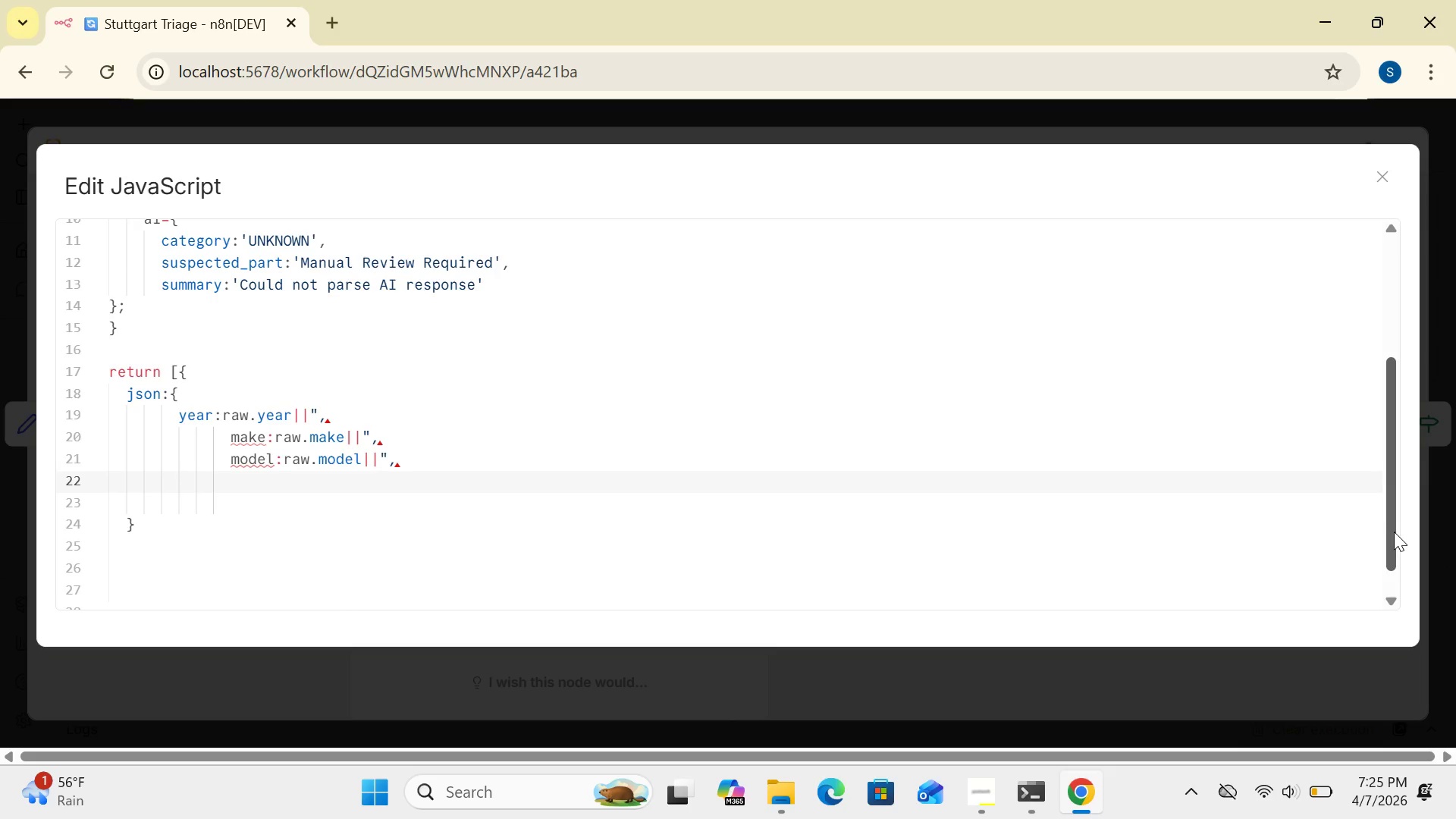 
left_click_drag(start_coordinate=[1394, 532], to_coordinate=[1392, 572])
 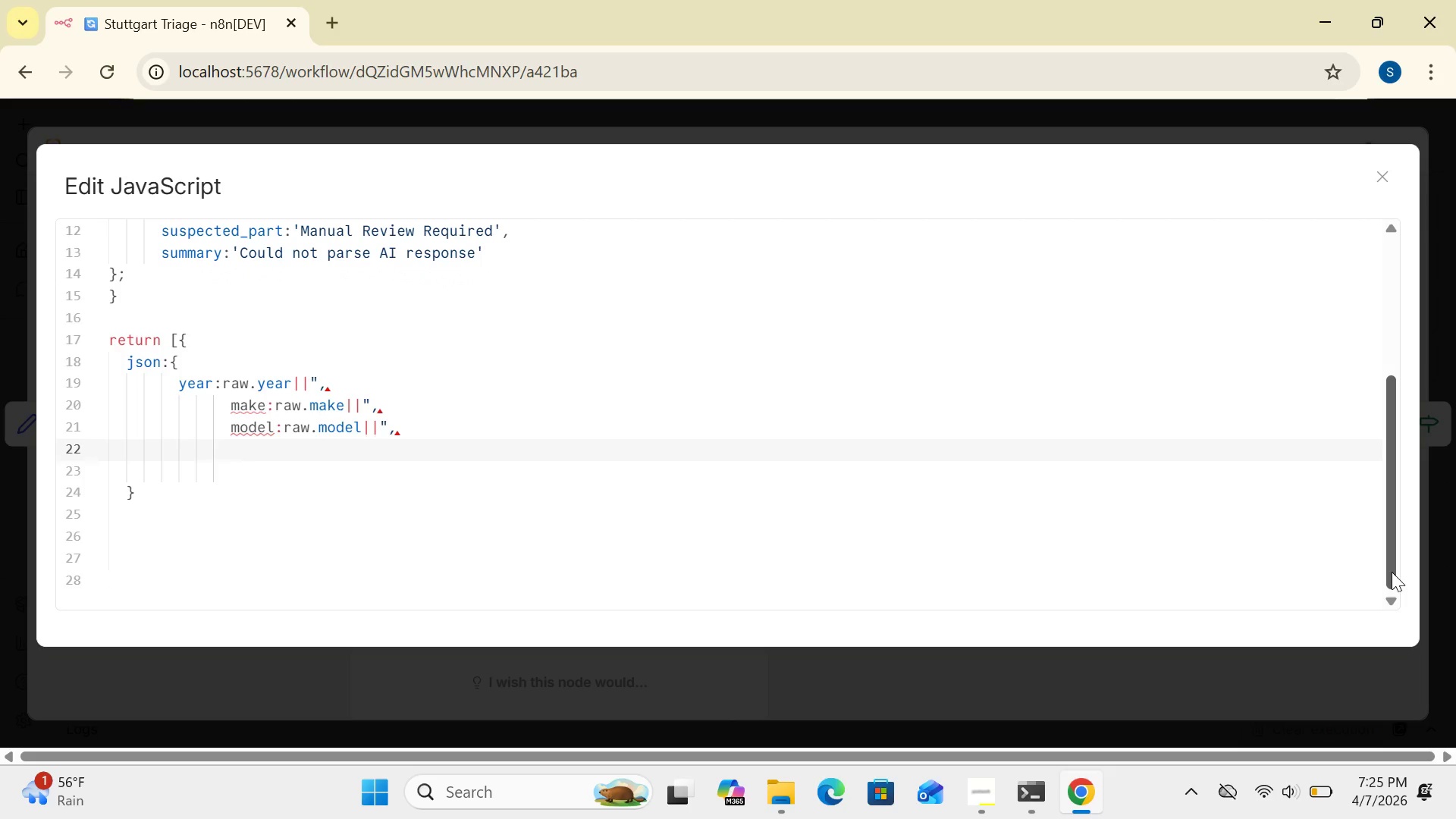 
key(Tab)
key(Tab)
type(vin:raw.vin[Break][Break]",)
 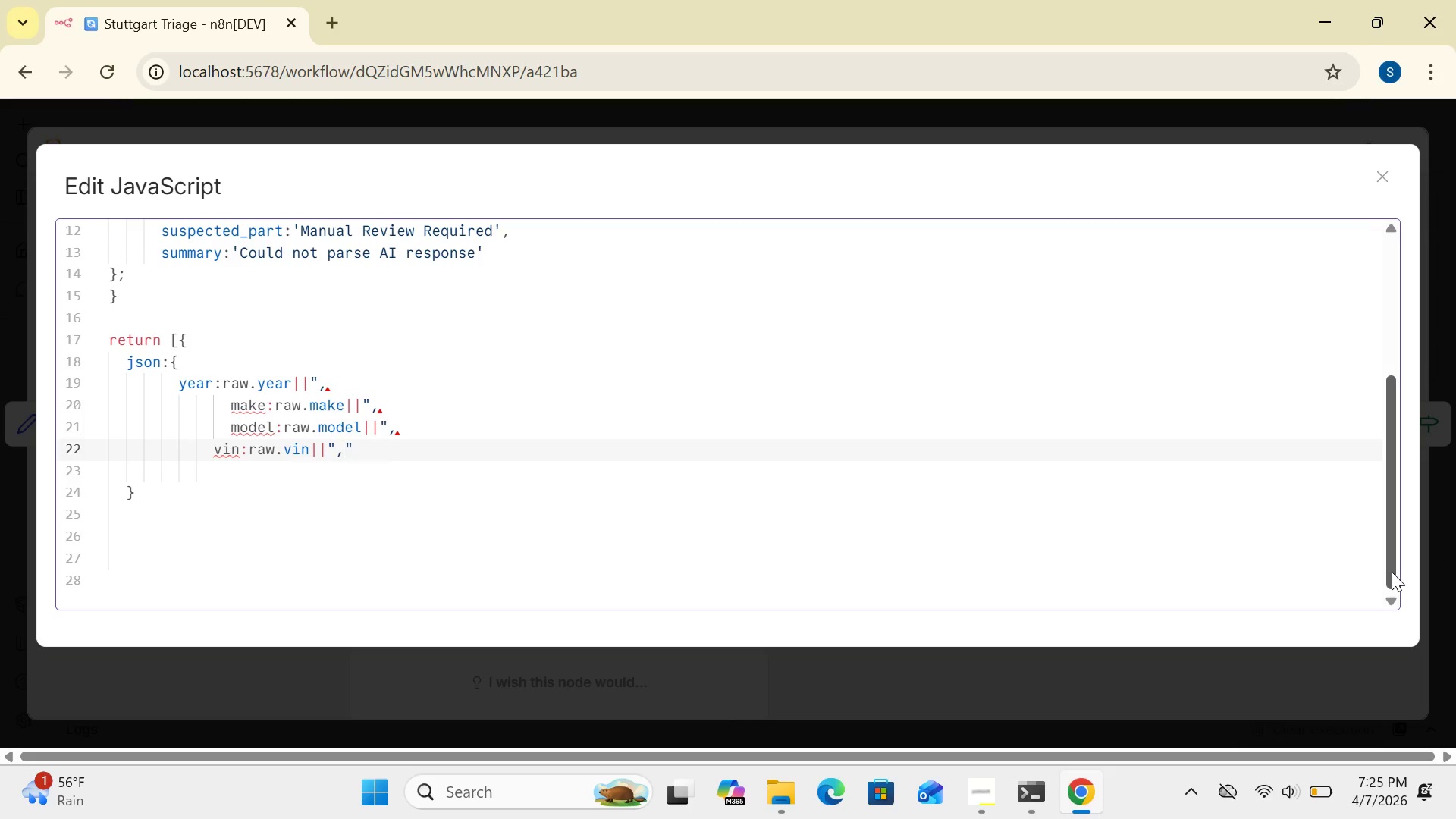 
wait(5.3)
 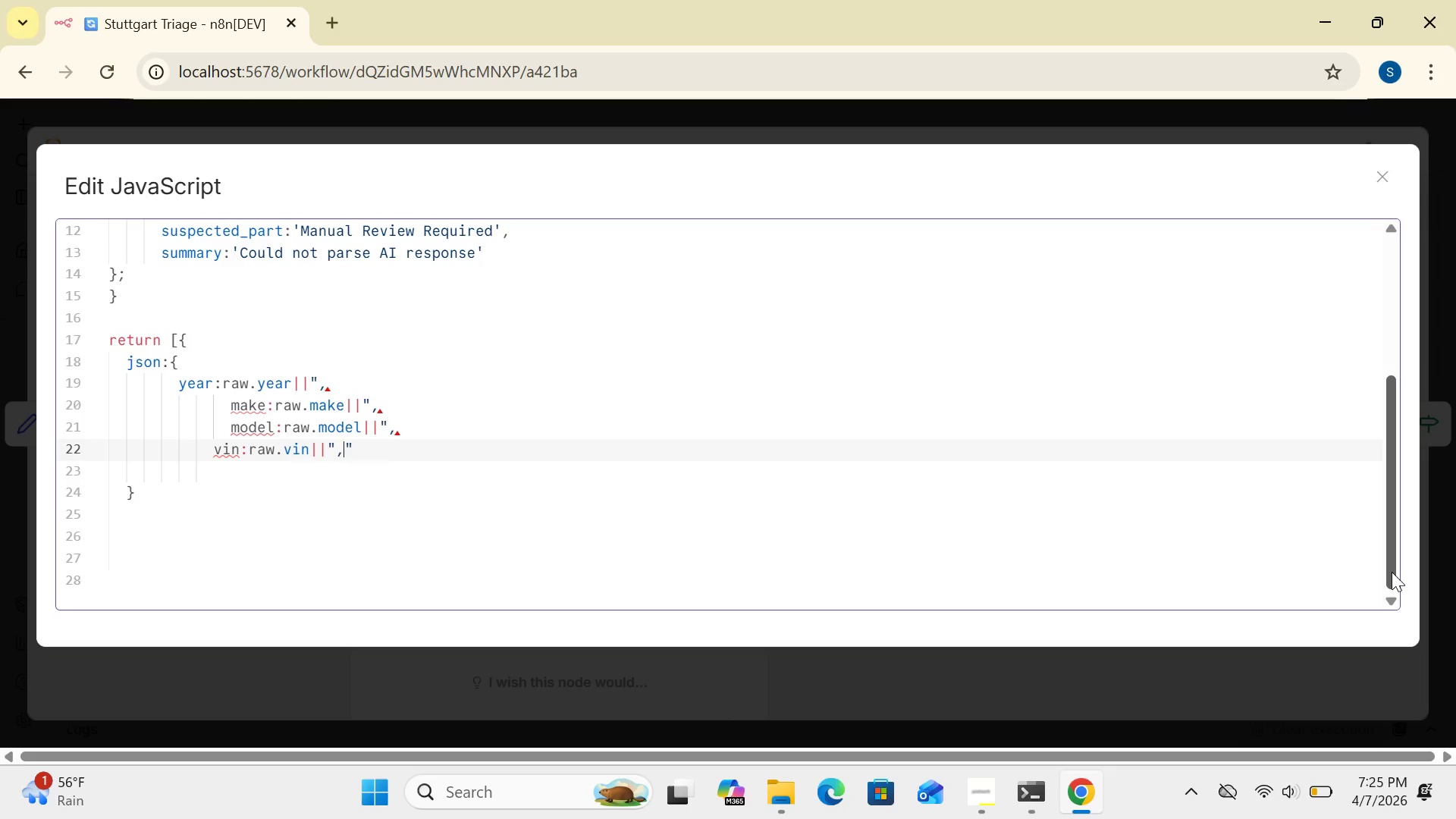 
left_click([367, 451])
 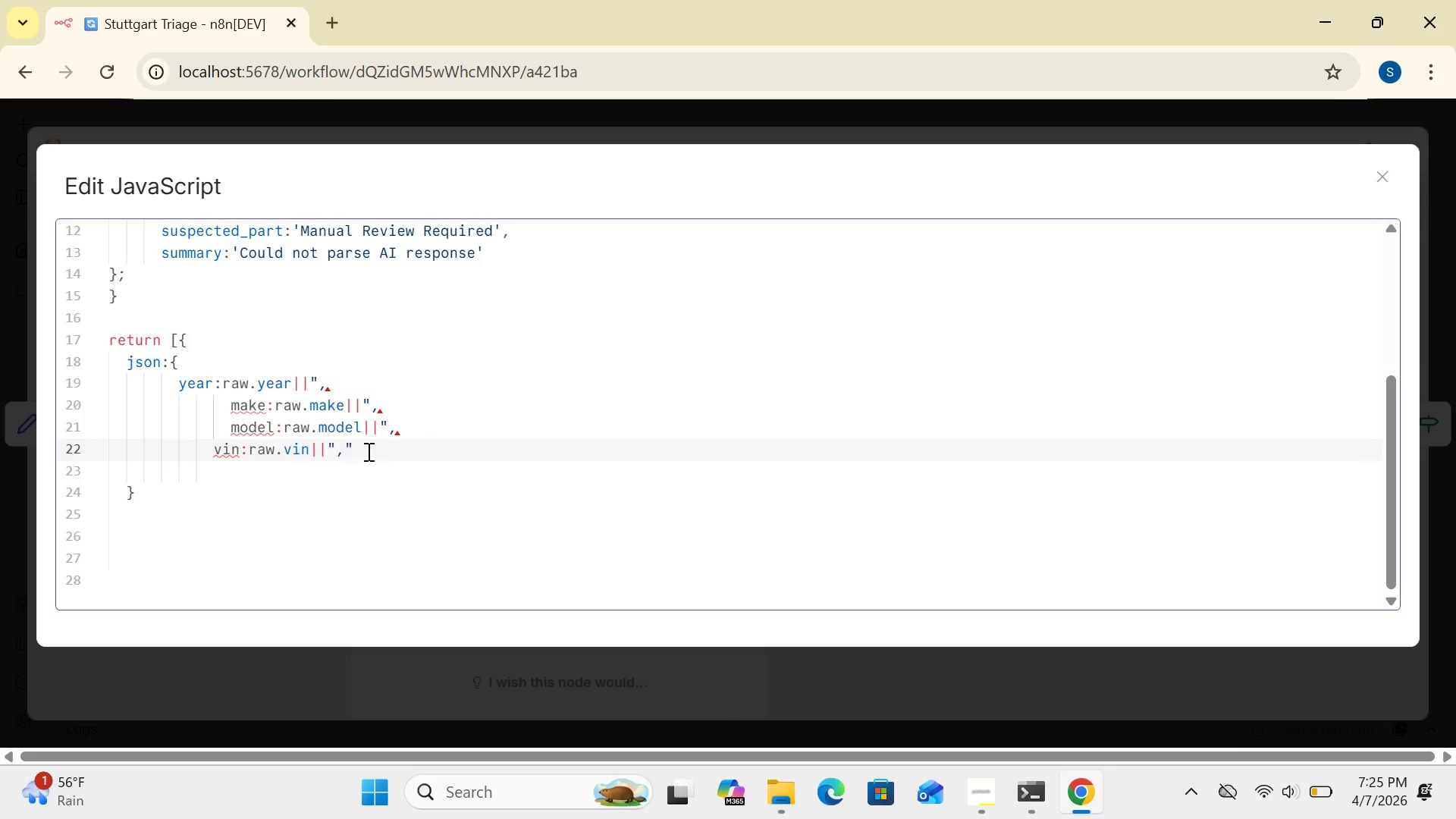 
key(Backspace)
 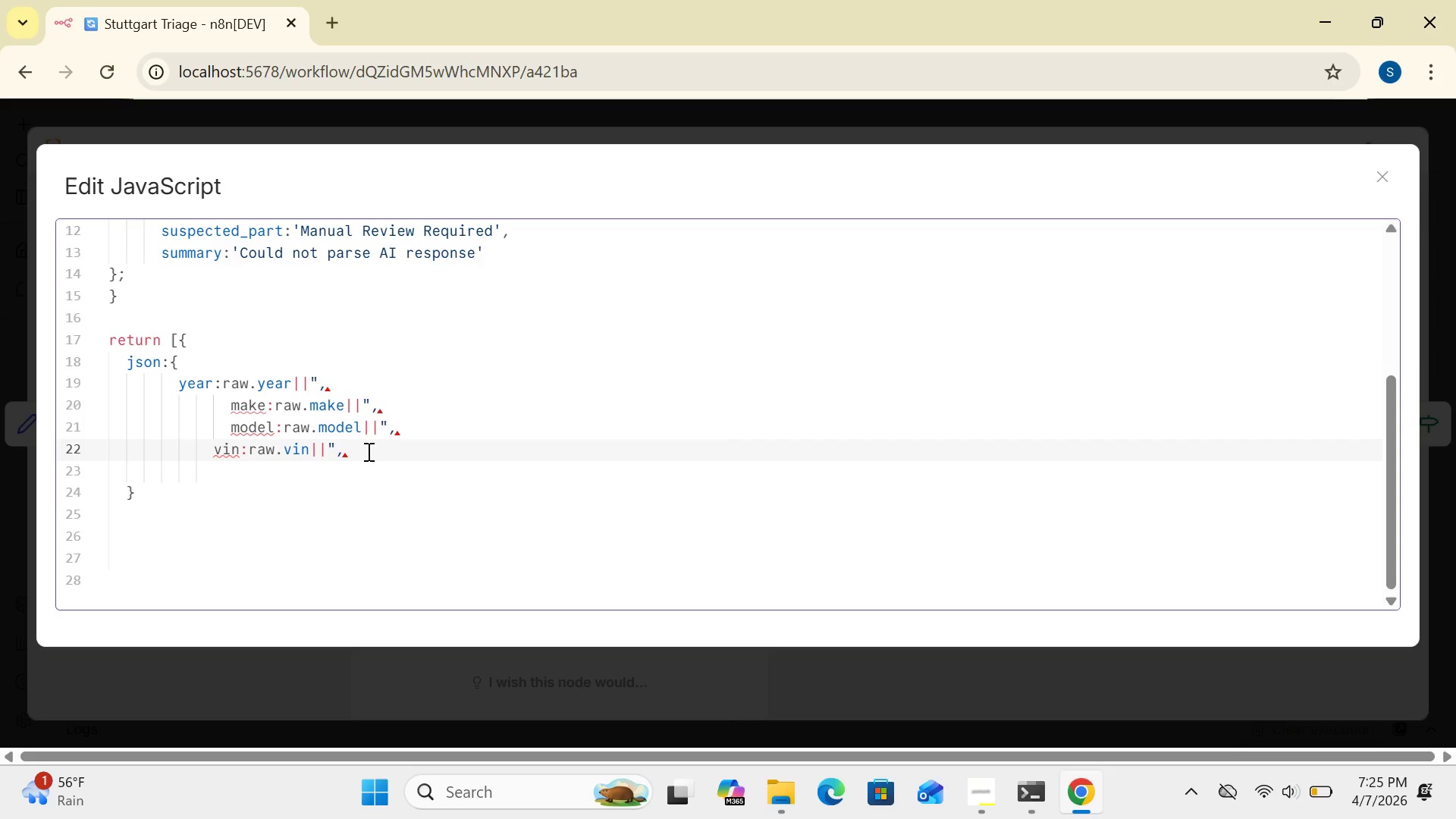 
wait(8.41)
 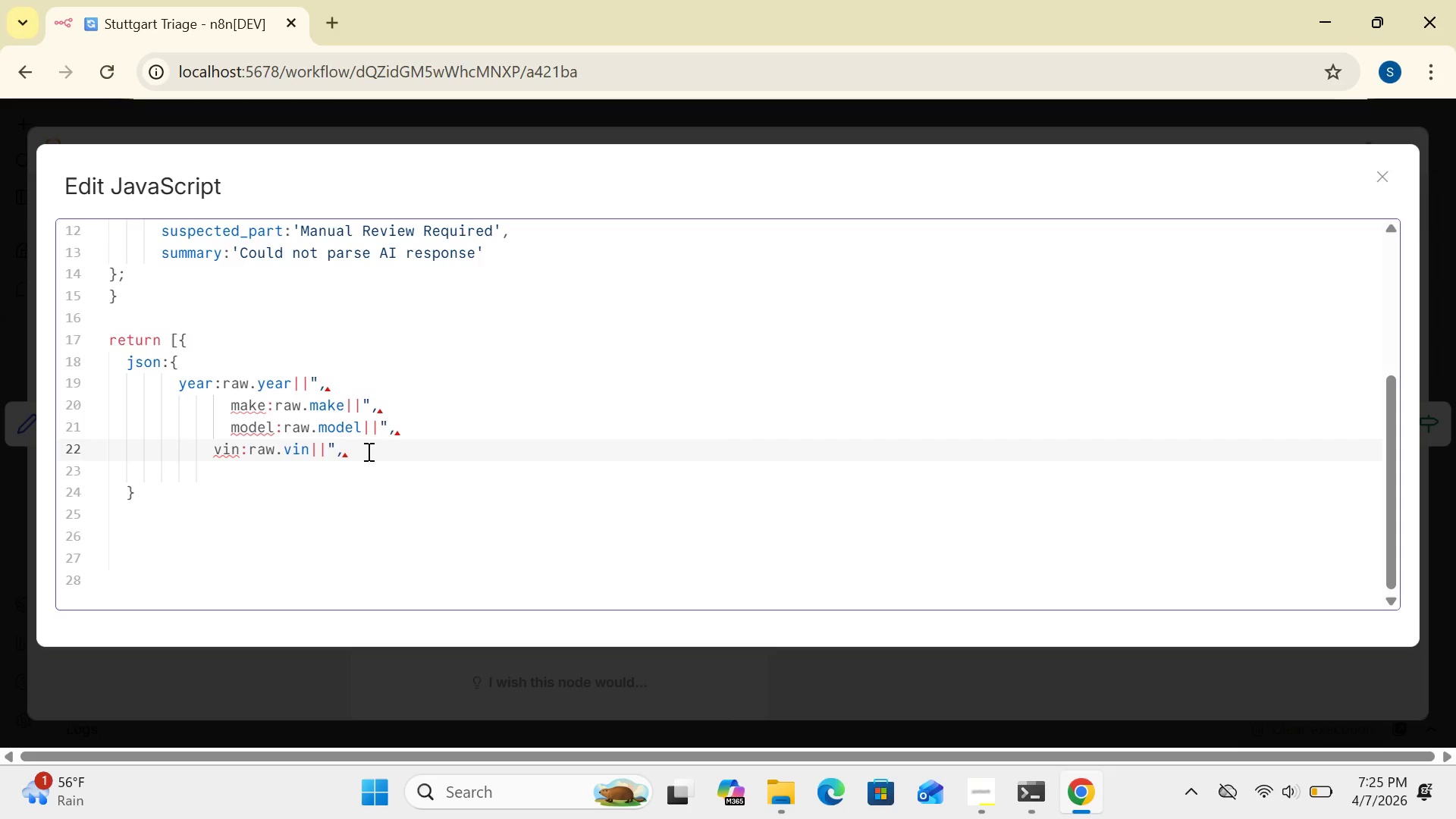 
key(Enter)
 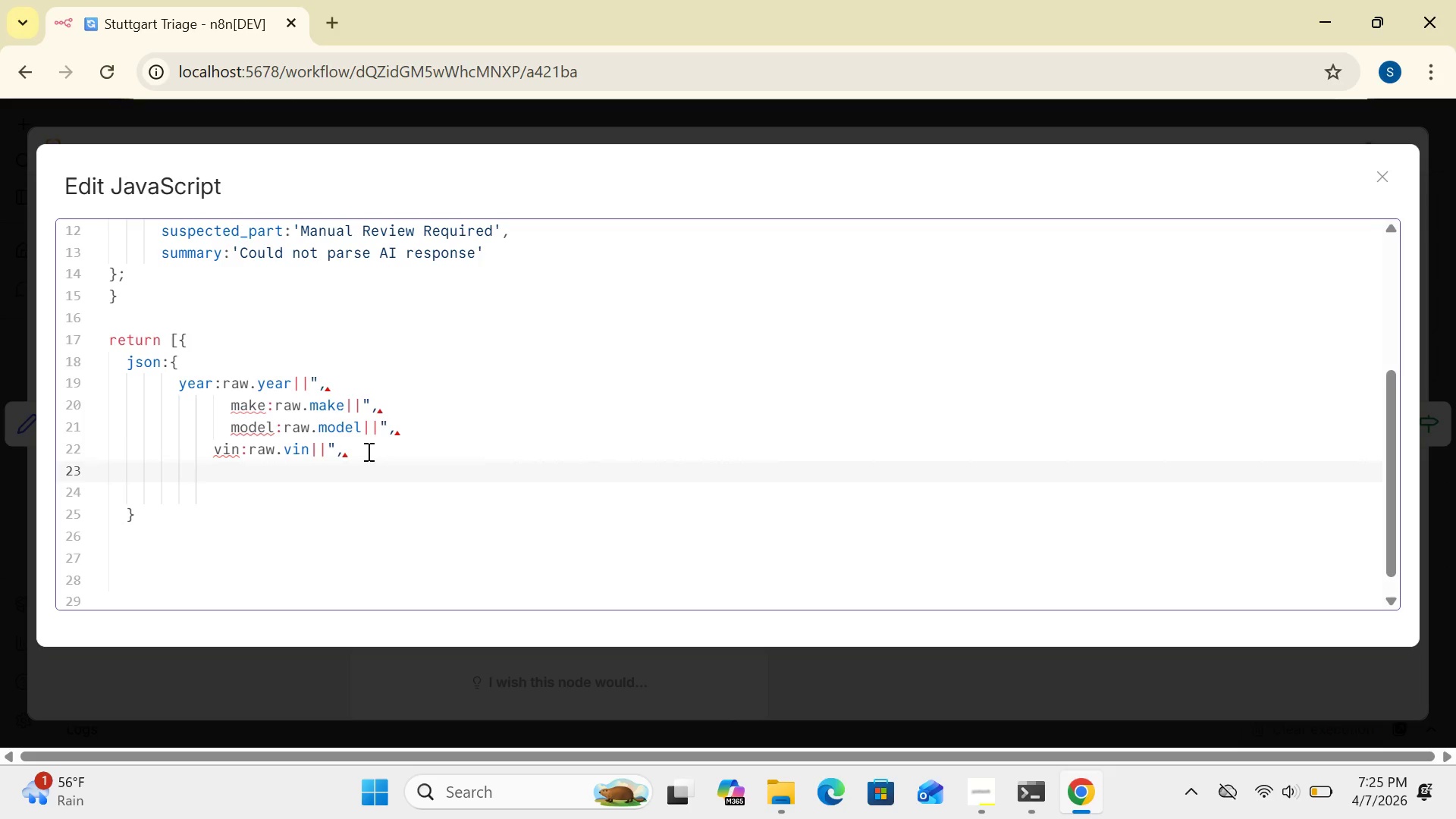 
key(Tab)
key(Tab)
type(issue:raw.issue)
 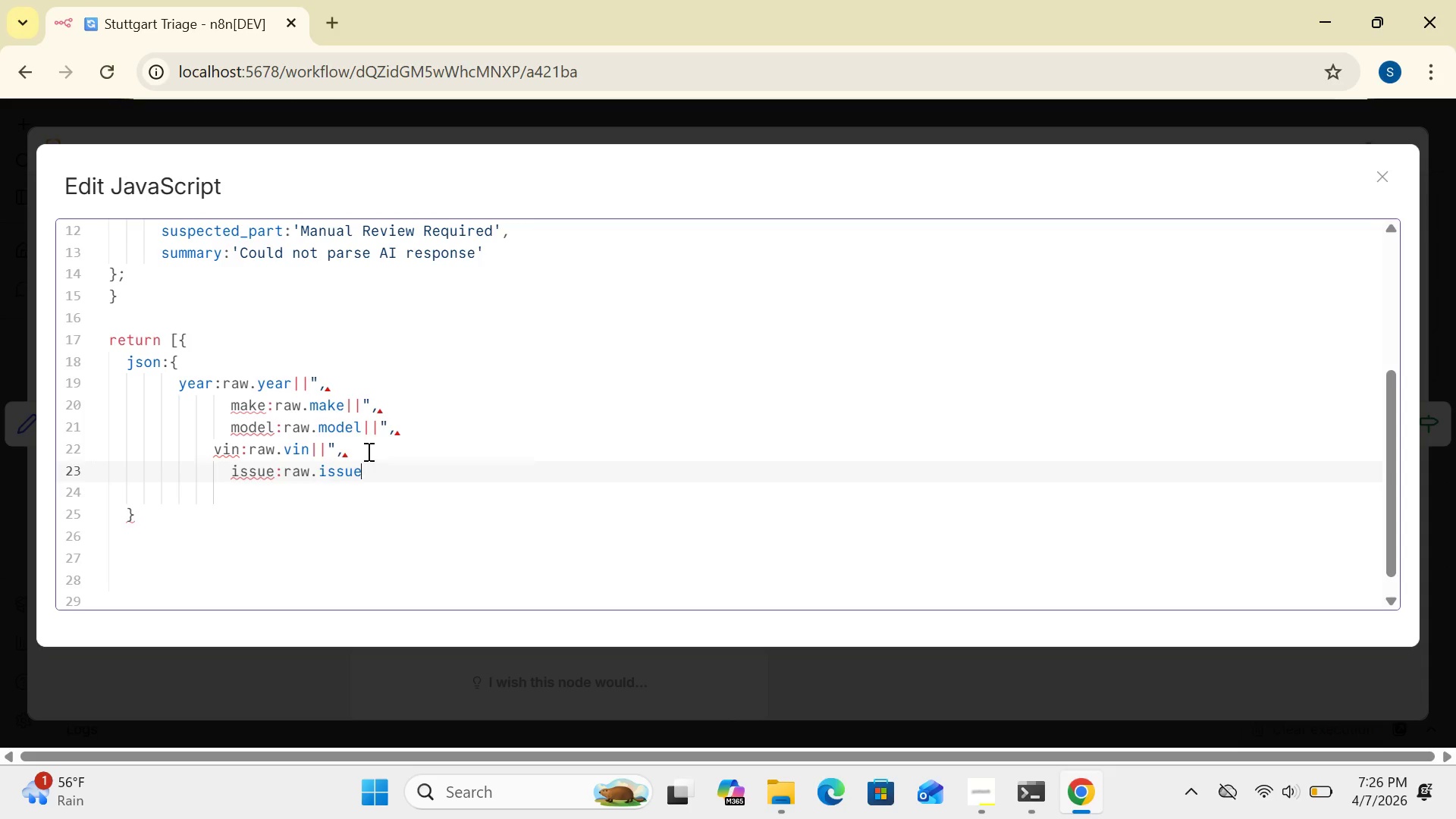 
key(Shift+Break)
 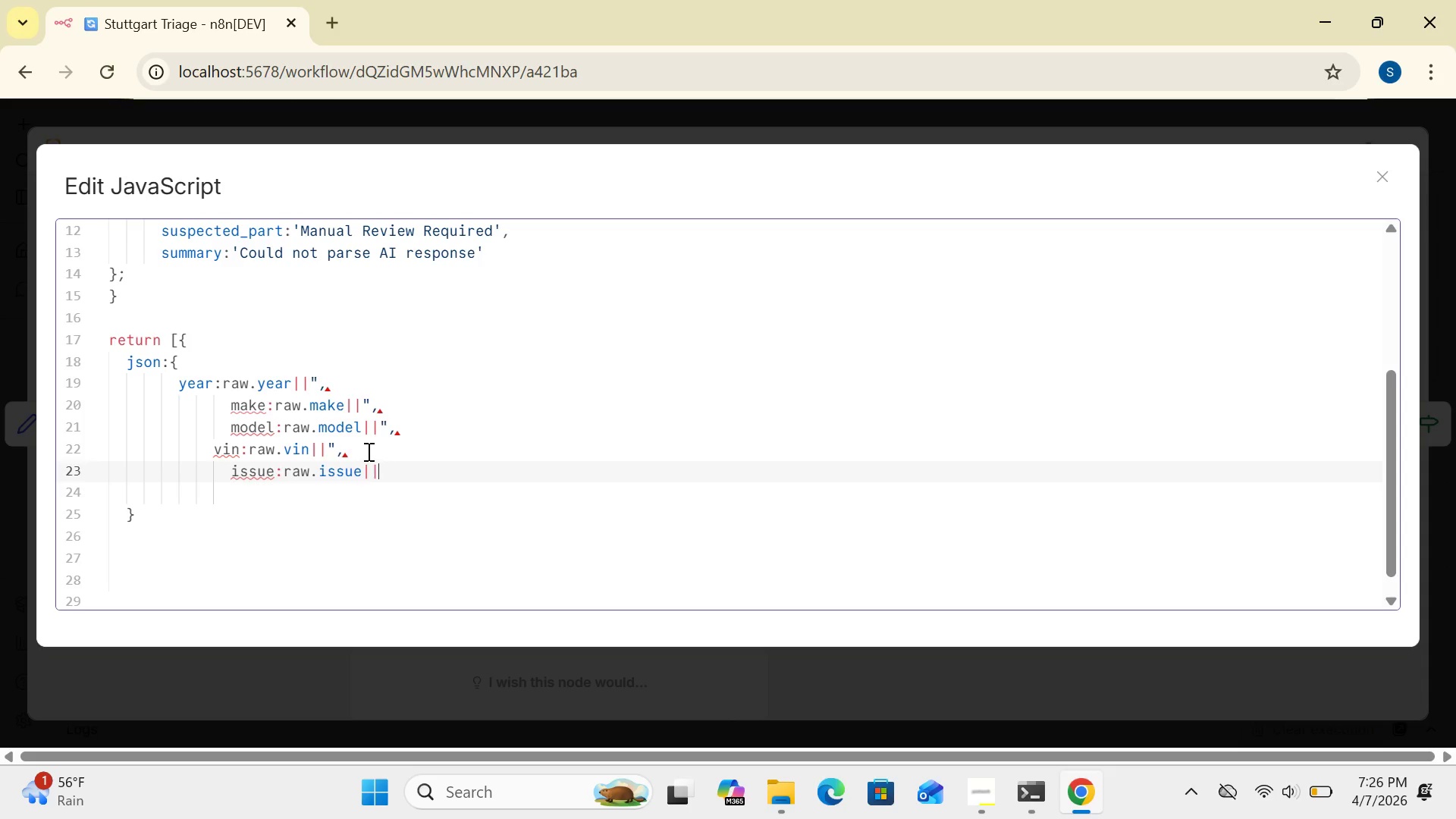 
key(Shift+Break)
 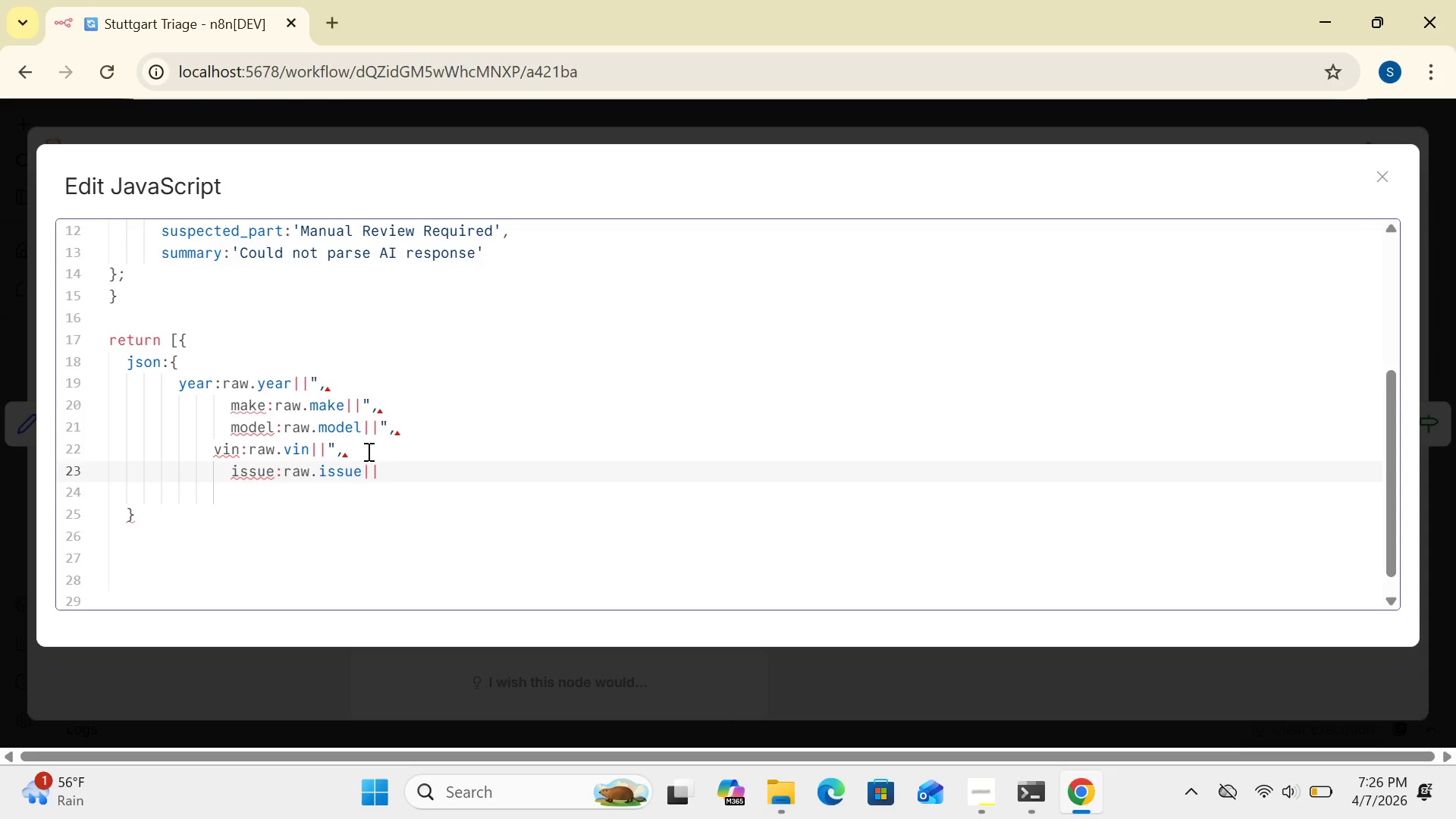 
key(Shift+Quote)
 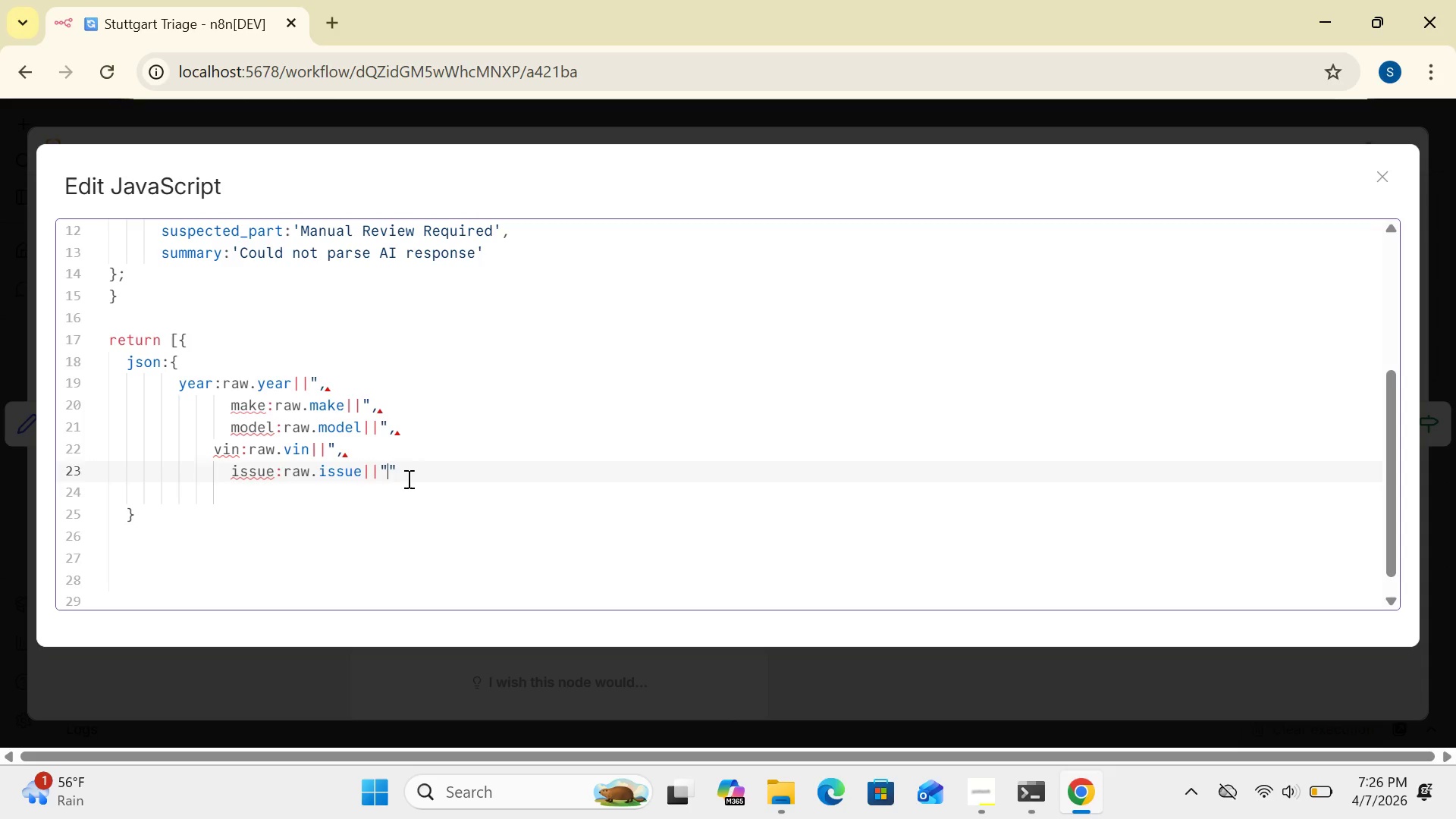 
left_click([406, 477])
 